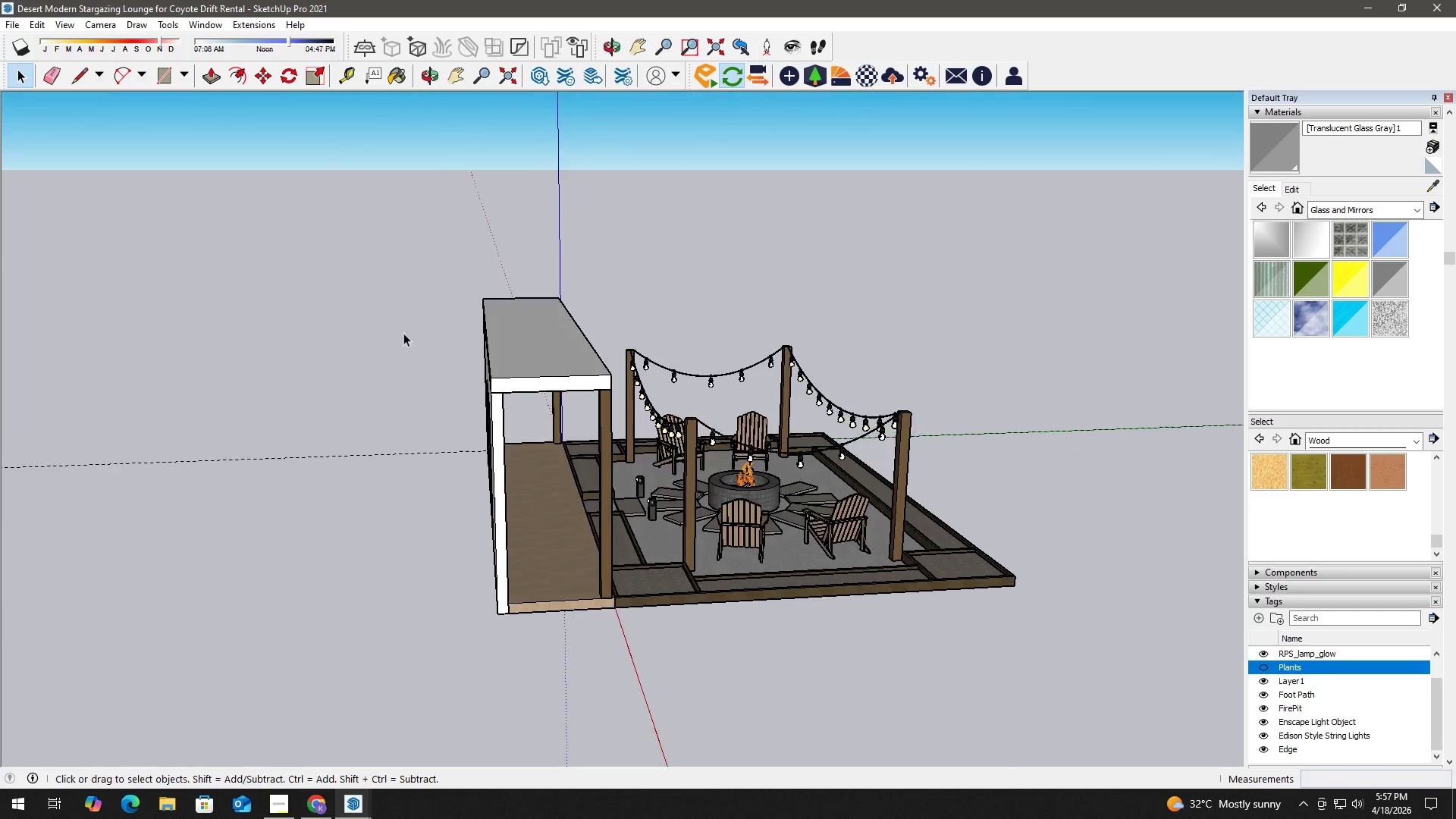 
left_click_drag(start_coordinate=[388, 260], to_coordinate=[624, 638])
 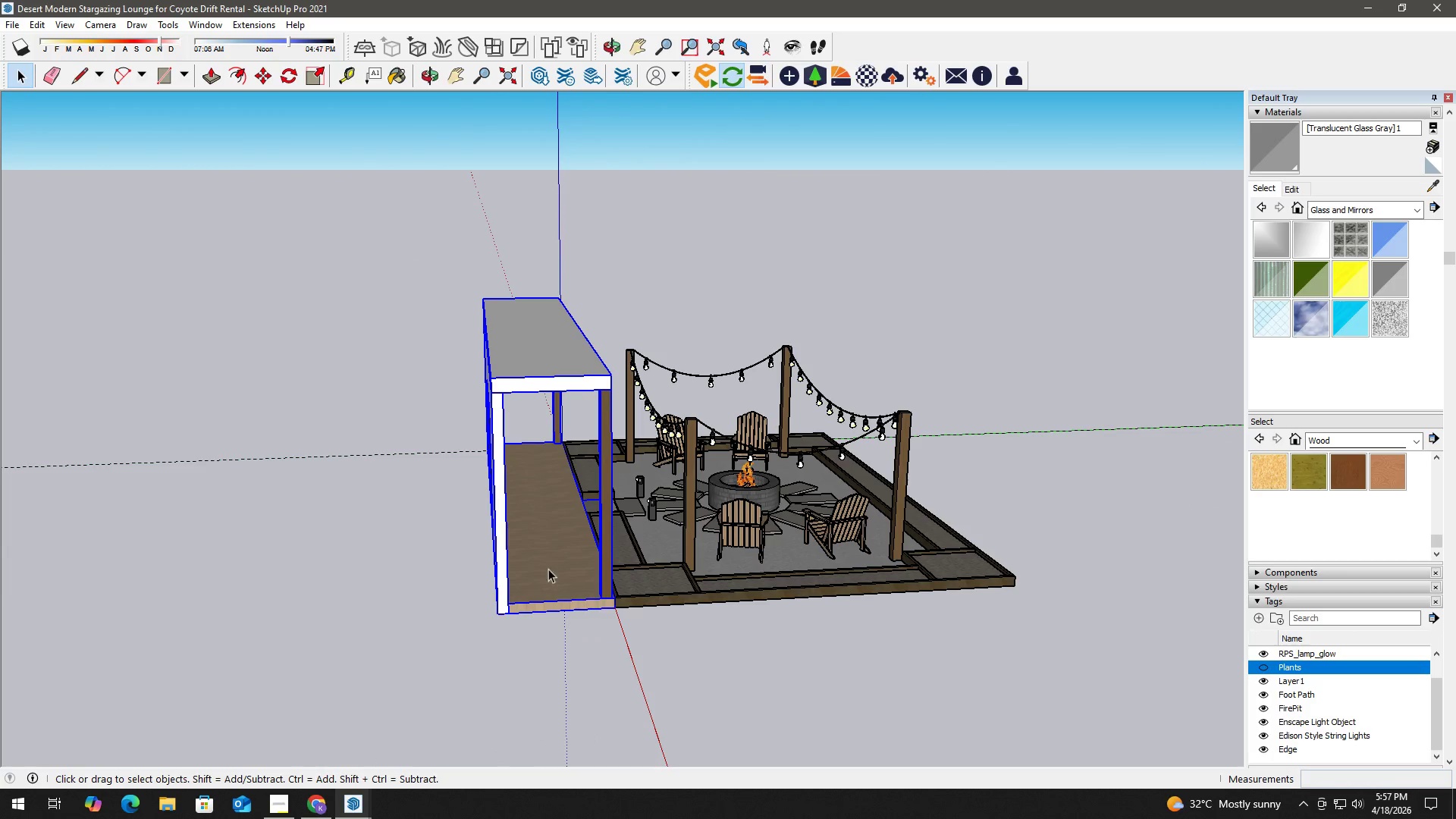 
right_click([540, 563])
 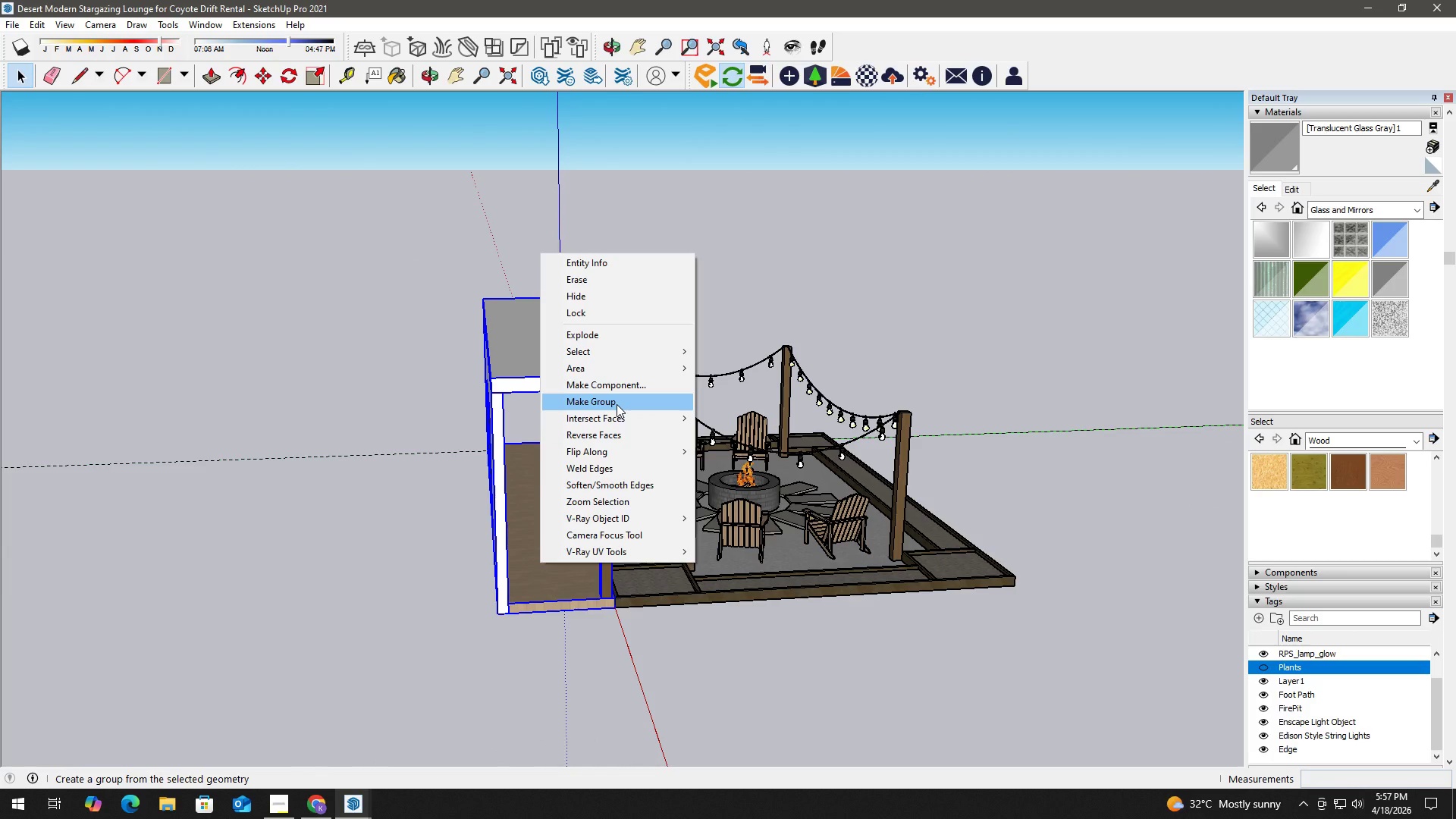 
left_click([617, 404])
 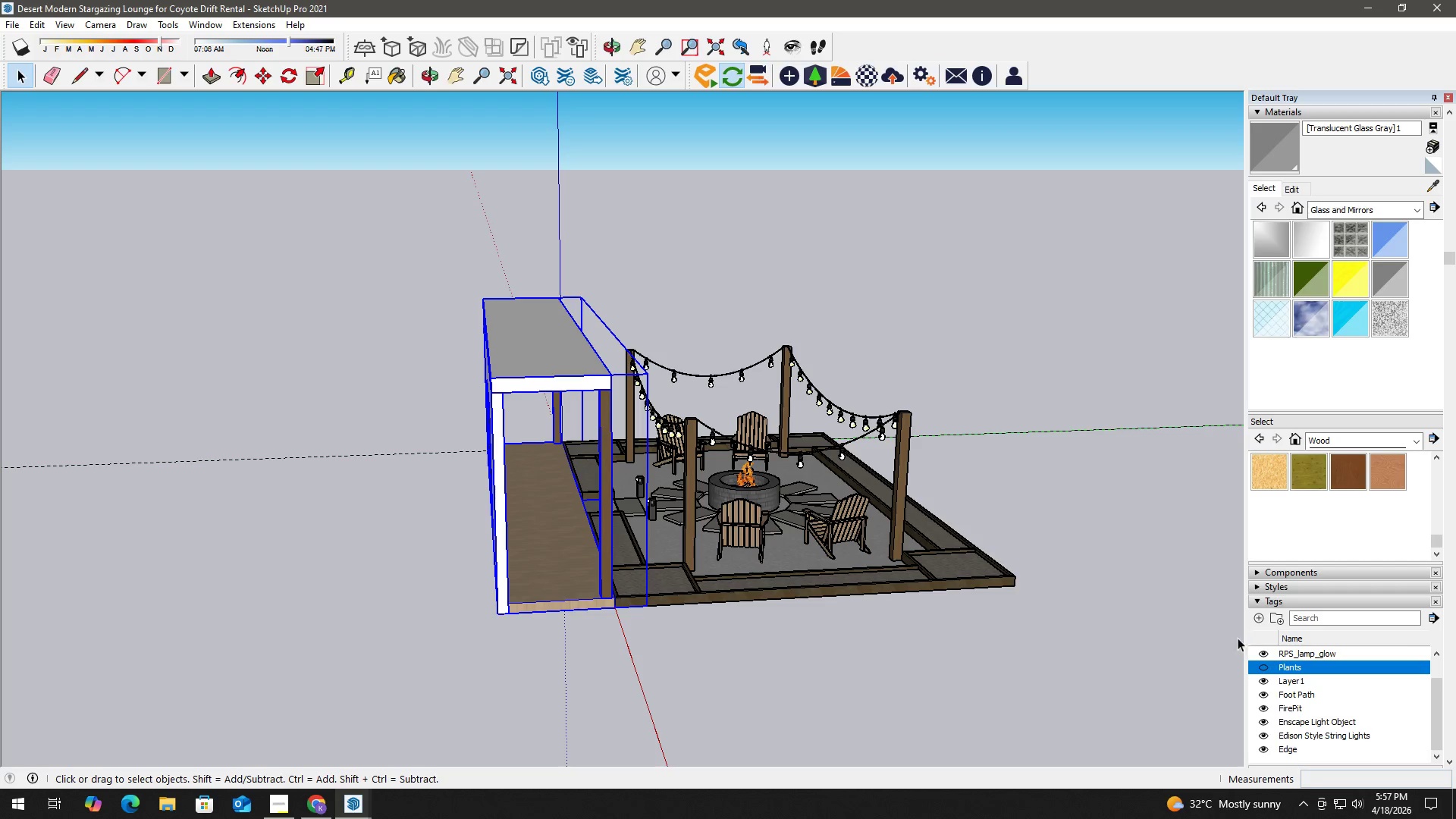 
left_click([1260, 621])
 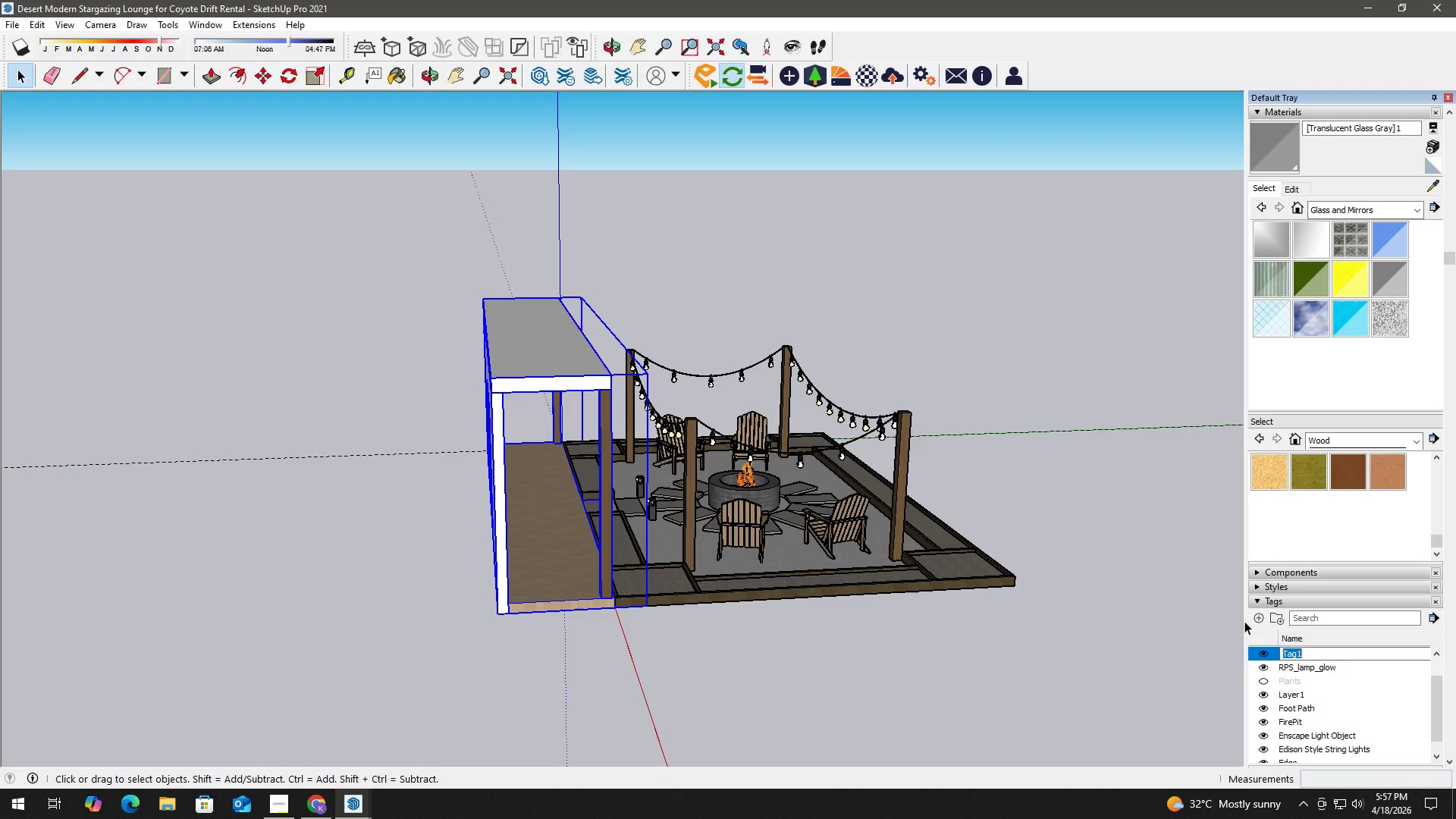 
type(P{a)
key(Backspace)
key(Backspace)
key(Backspace)
type(Patio)
 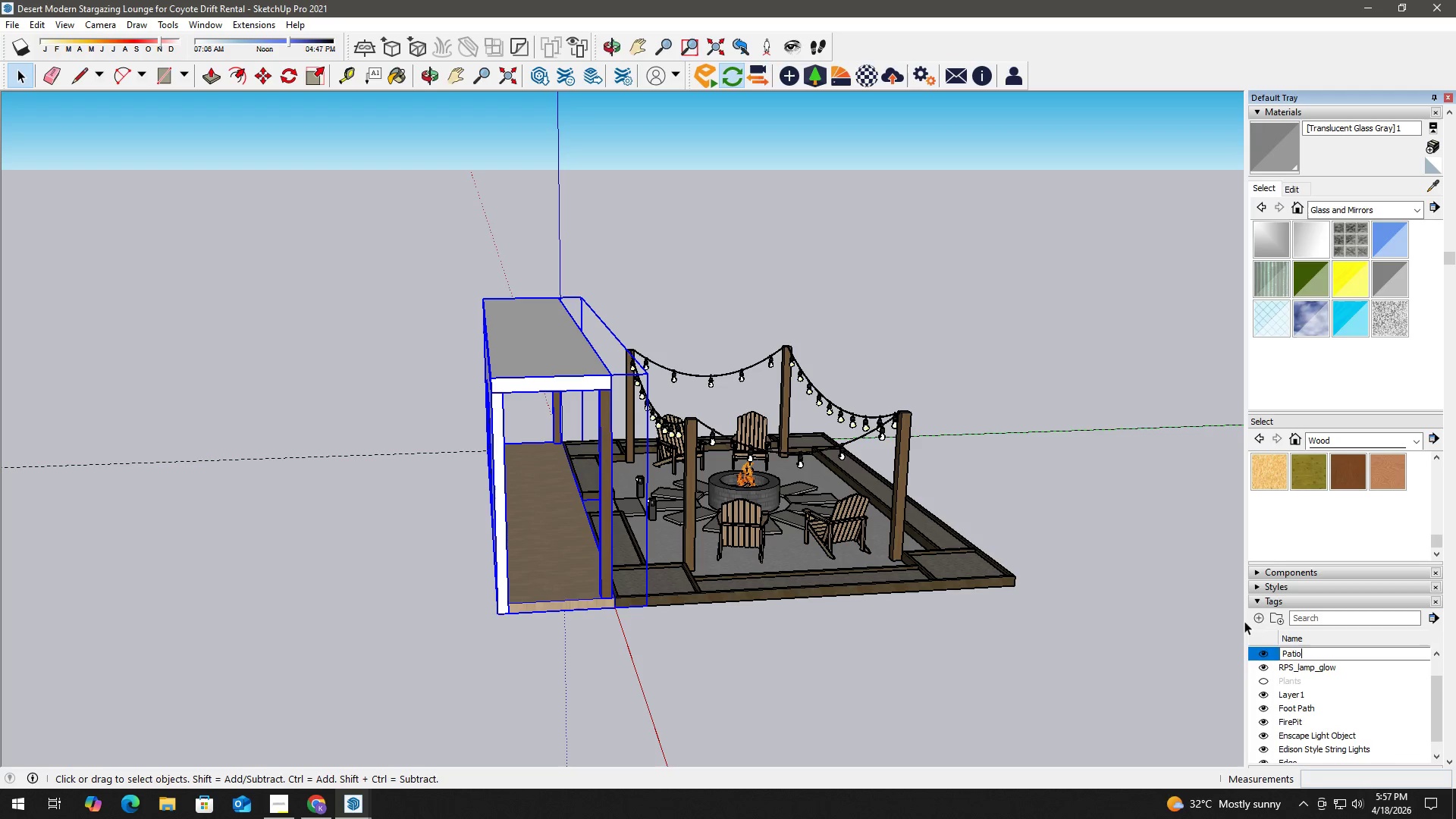 
key(Enter)
 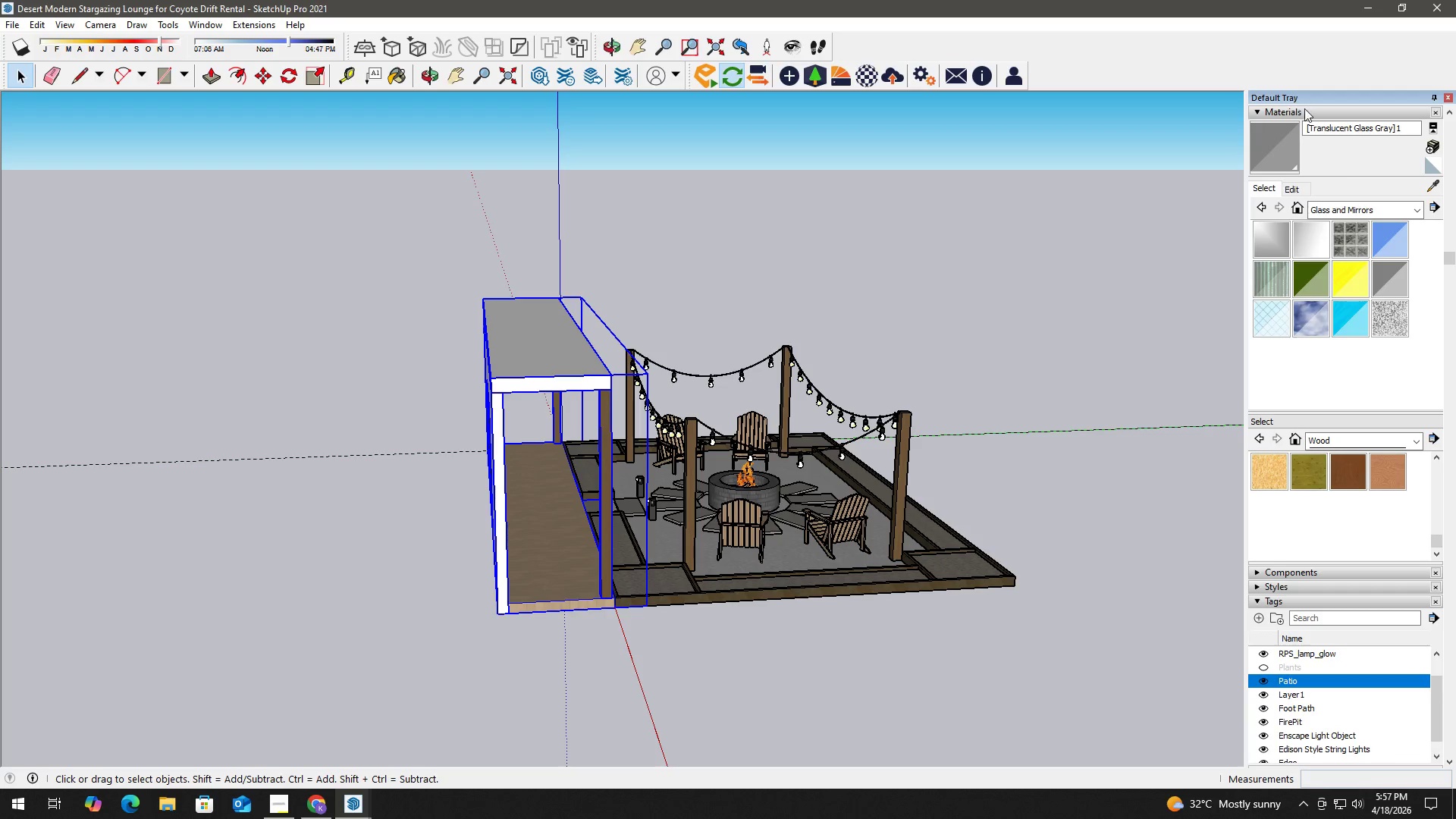 
scroll: coordinate [1367, 180], scroll_direction: up, amount: 3.0
 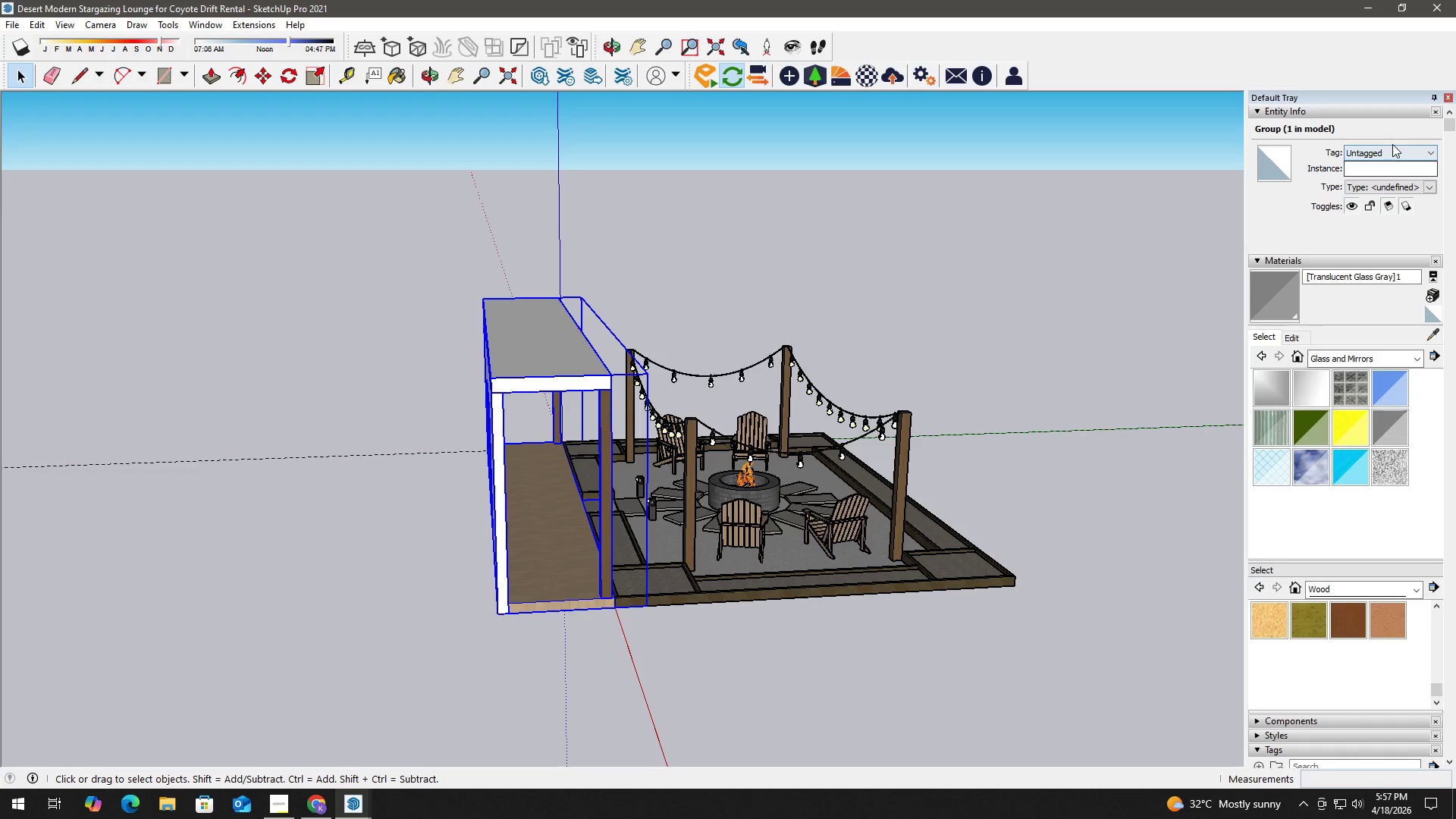 
double_click([1390, 152])
 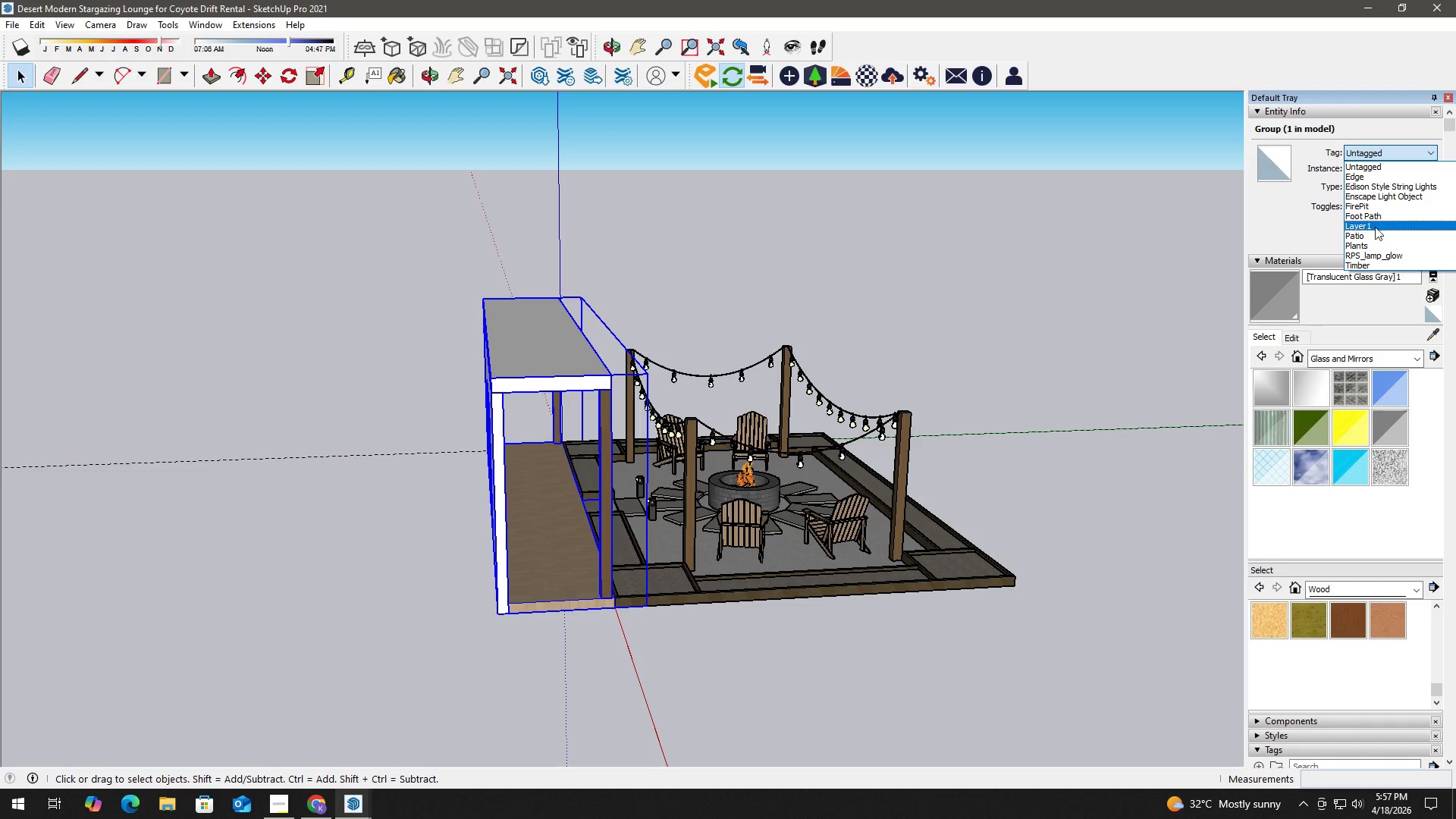 
left_click([1374, 233])
 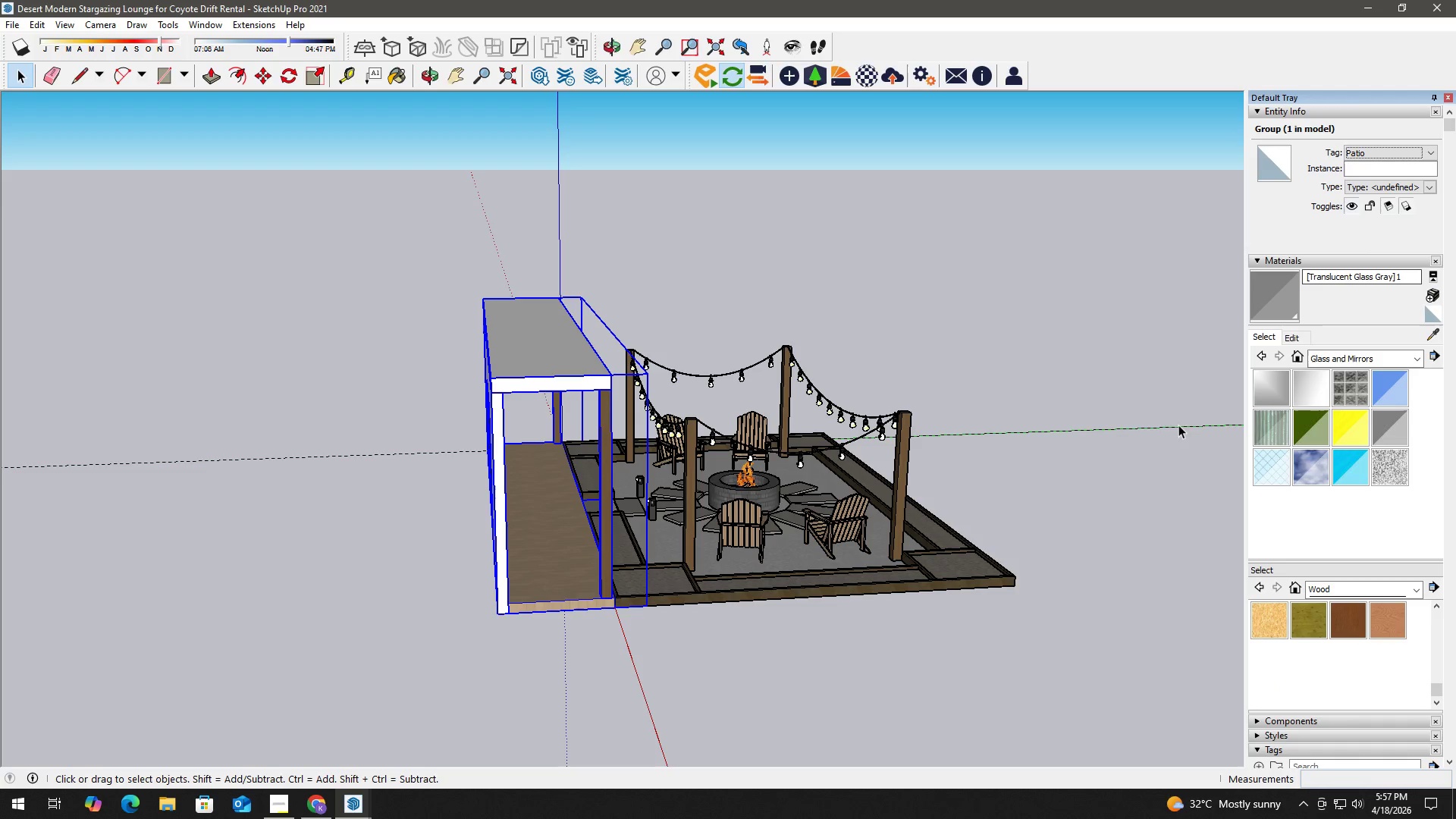 
scroll: coordinate [1140, 452], scroll_direction: down, amount: 1.0
 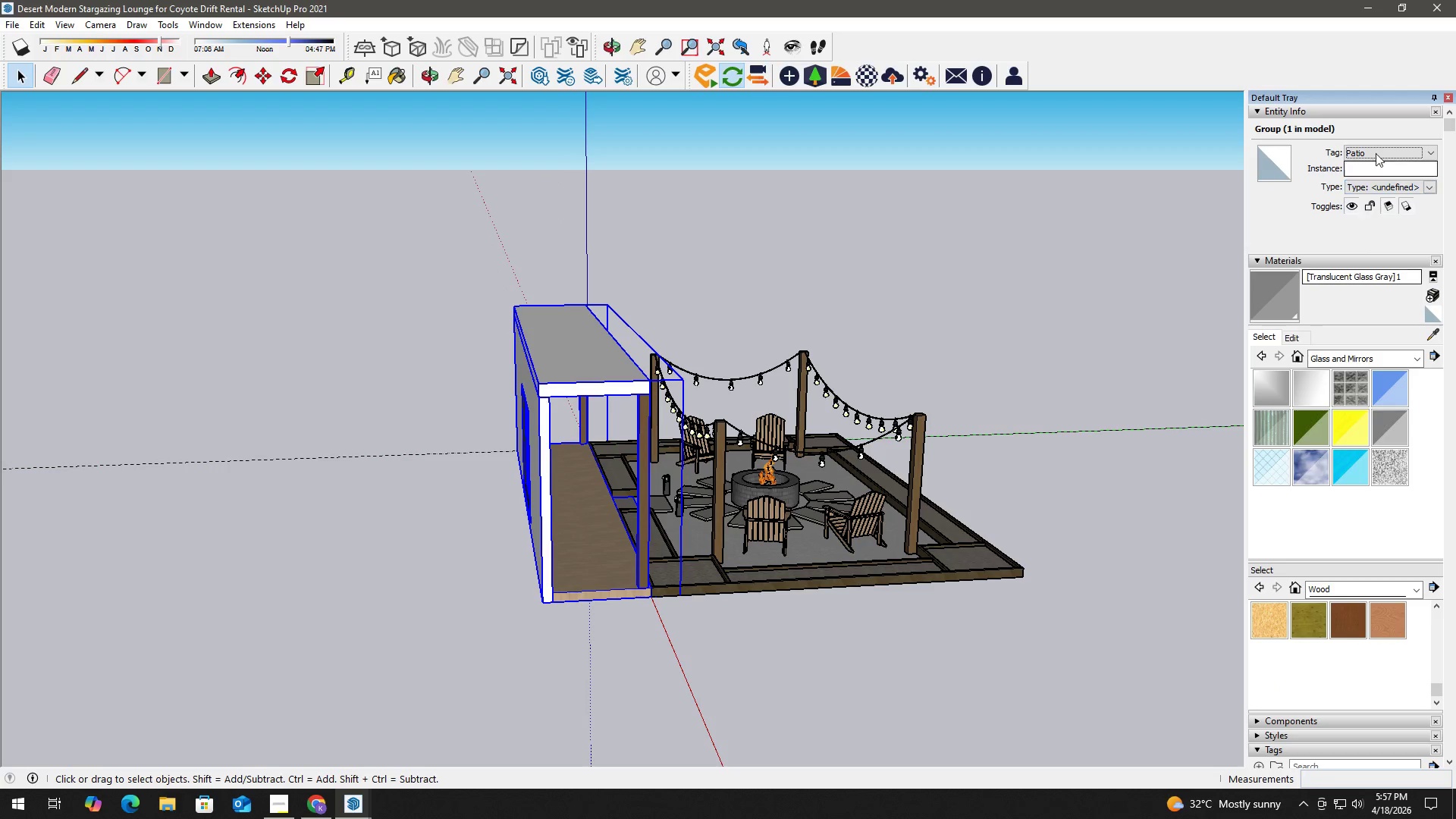 
left_click([1381, 149])
 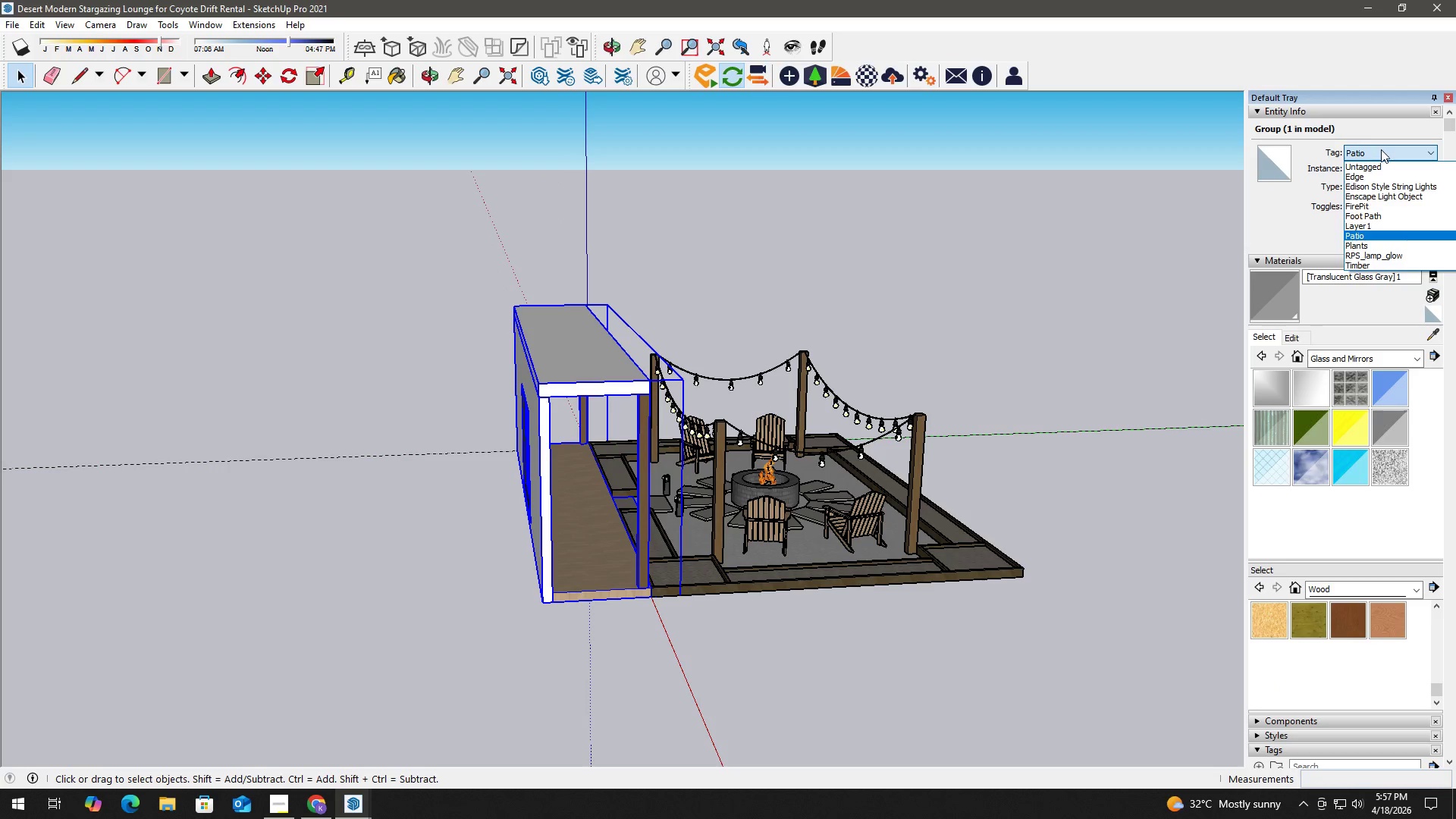 
scroll: coordinate [1374, 202], scroll_direction: down, amount: 2.0
 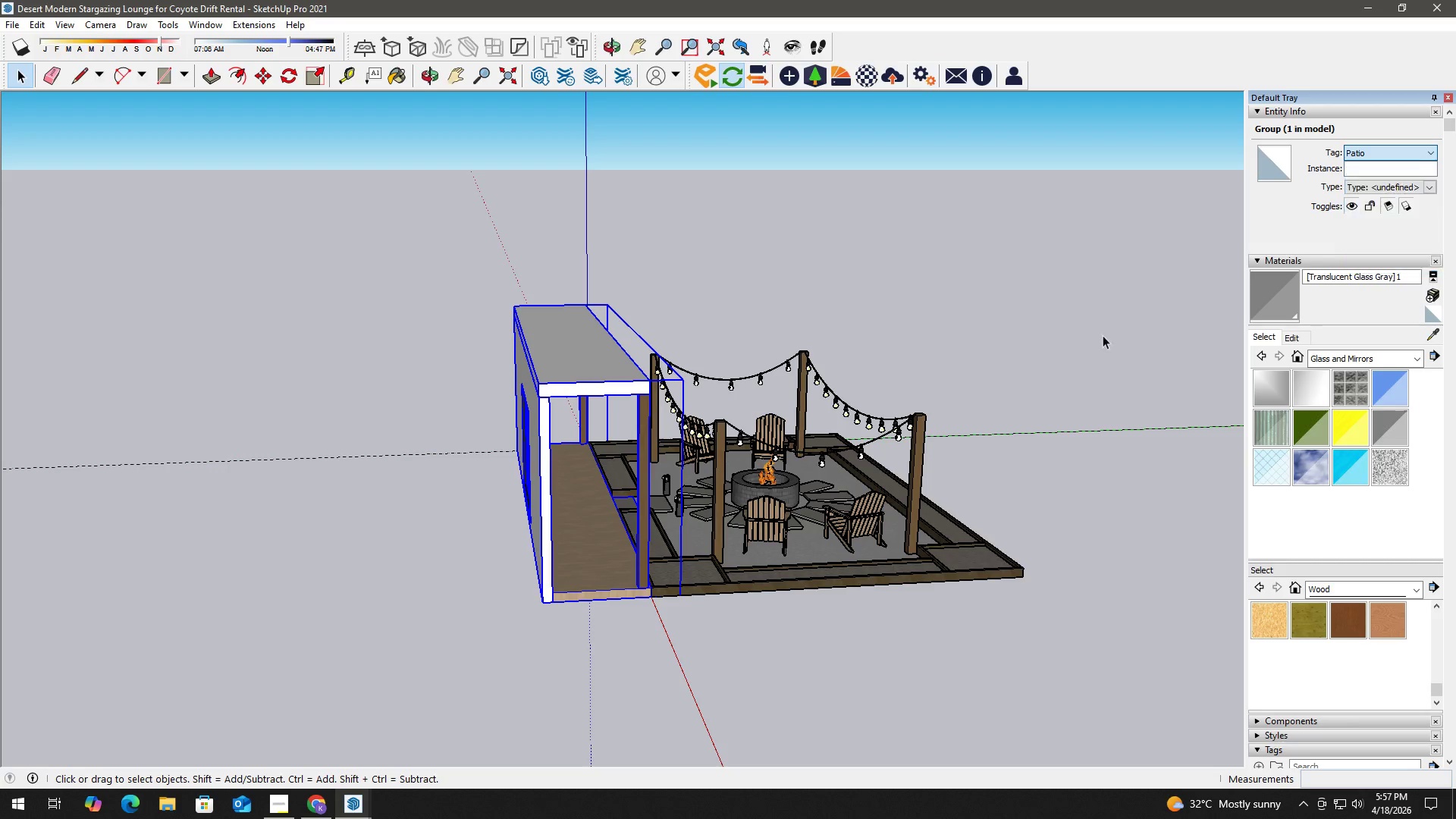 
key(H)
 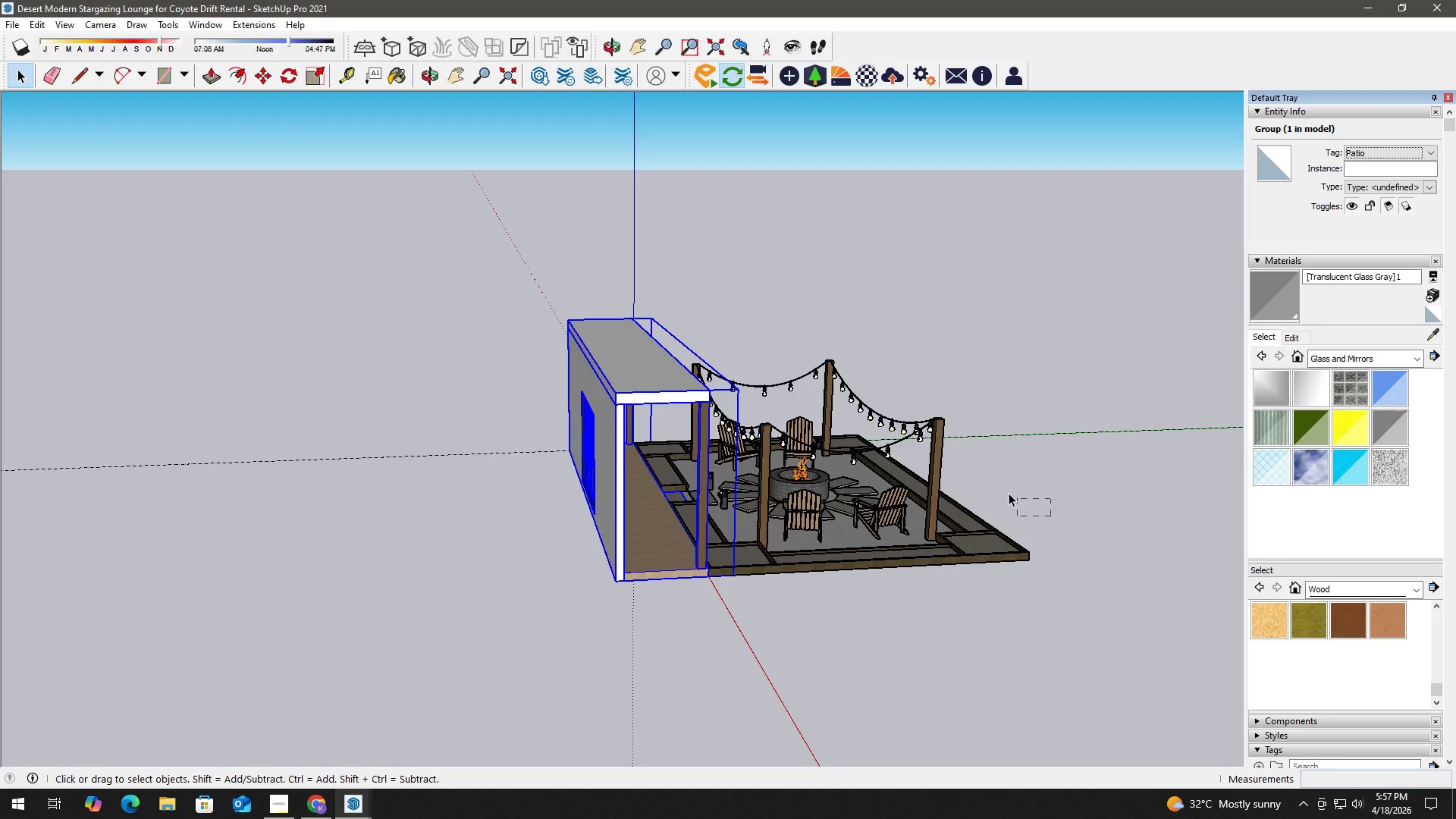 
left_click_drag(start_coordinate=[1051, 516], to_coordinate=[924, 435])
 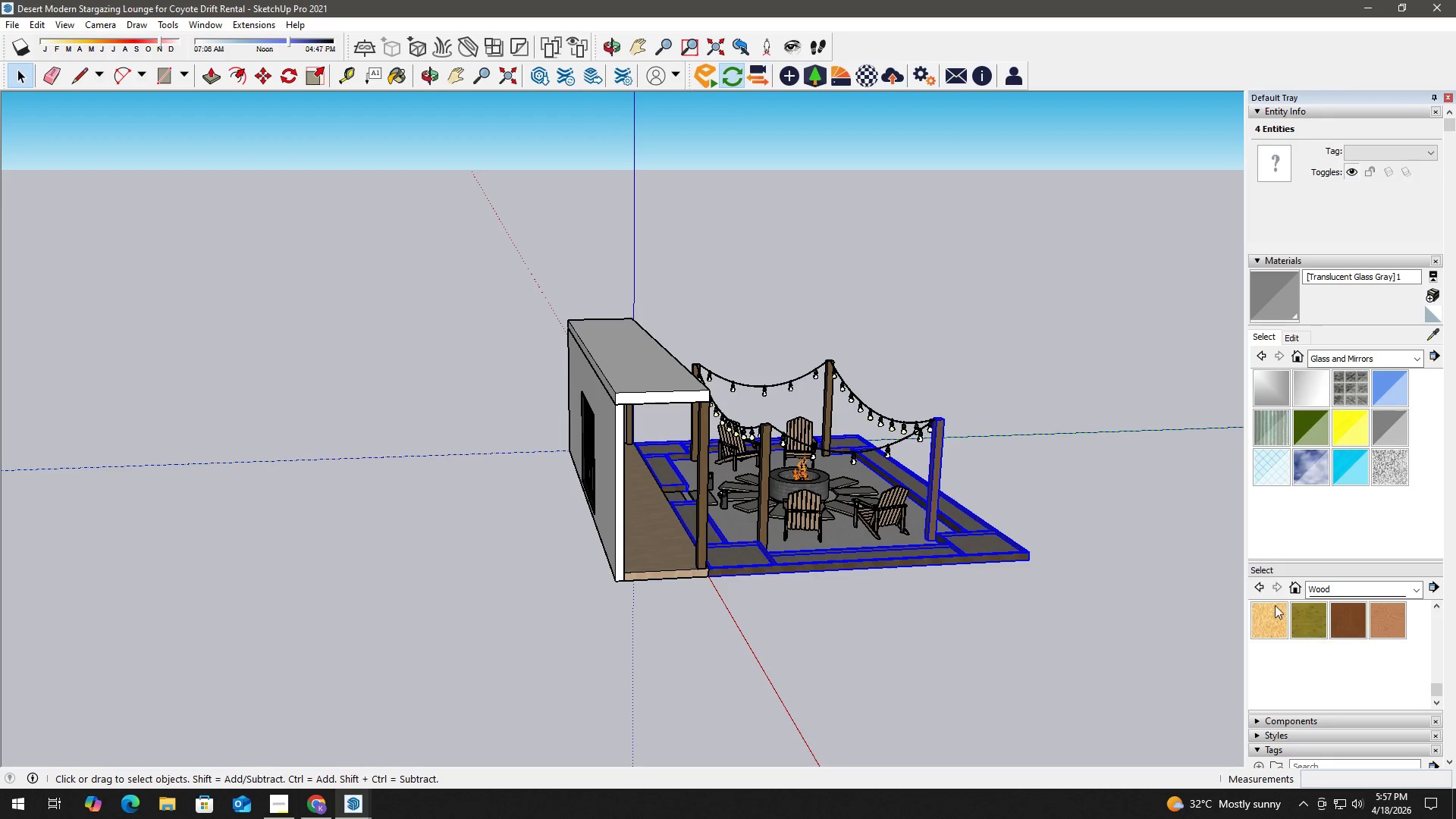 
scroll: coordinate [1369, 626], scroll_direction: down, amount: 5.0
 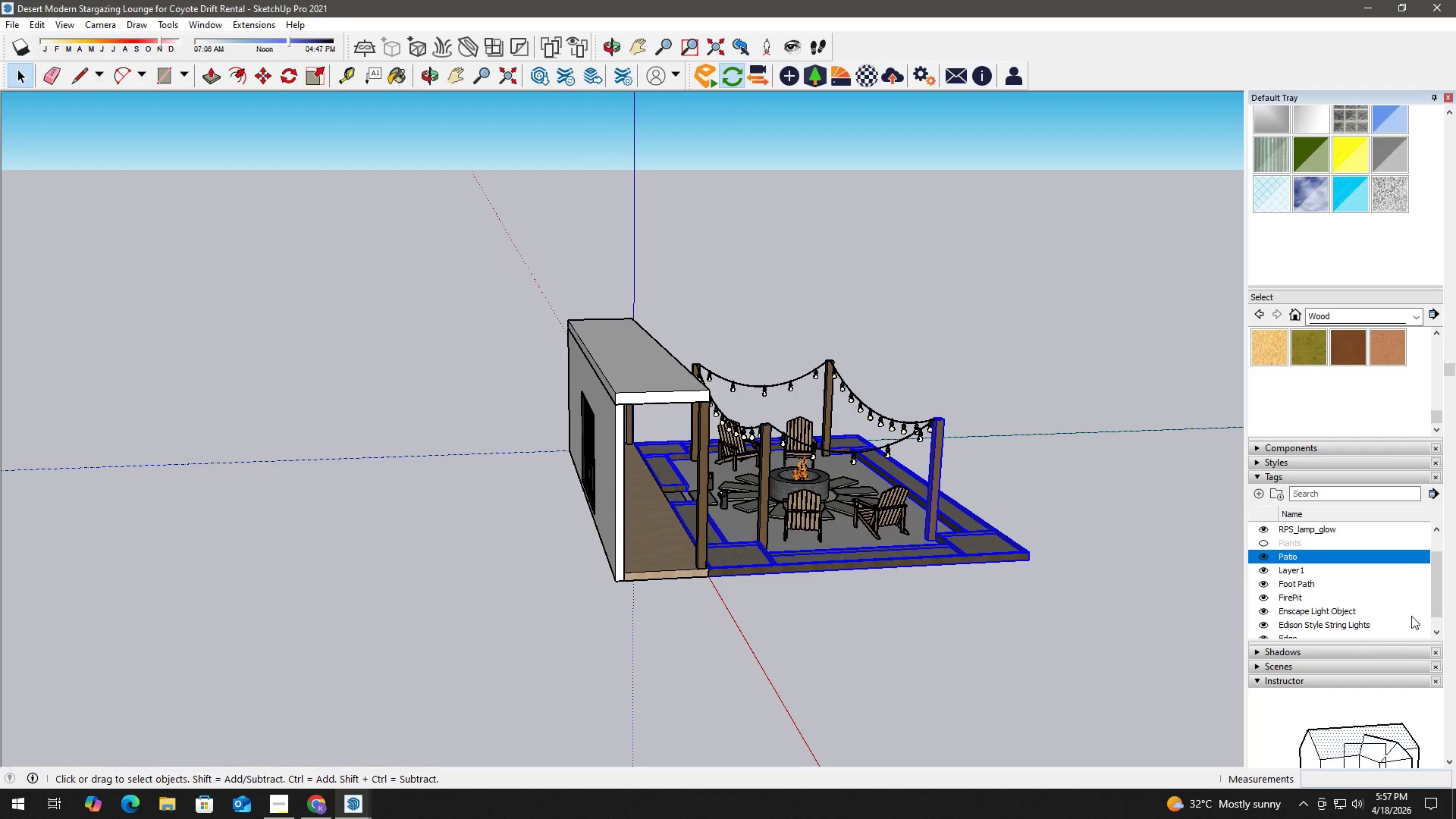 
left_click_drag(start_coordinate=[1438, 587], to_coordinate=[1432, 623])
 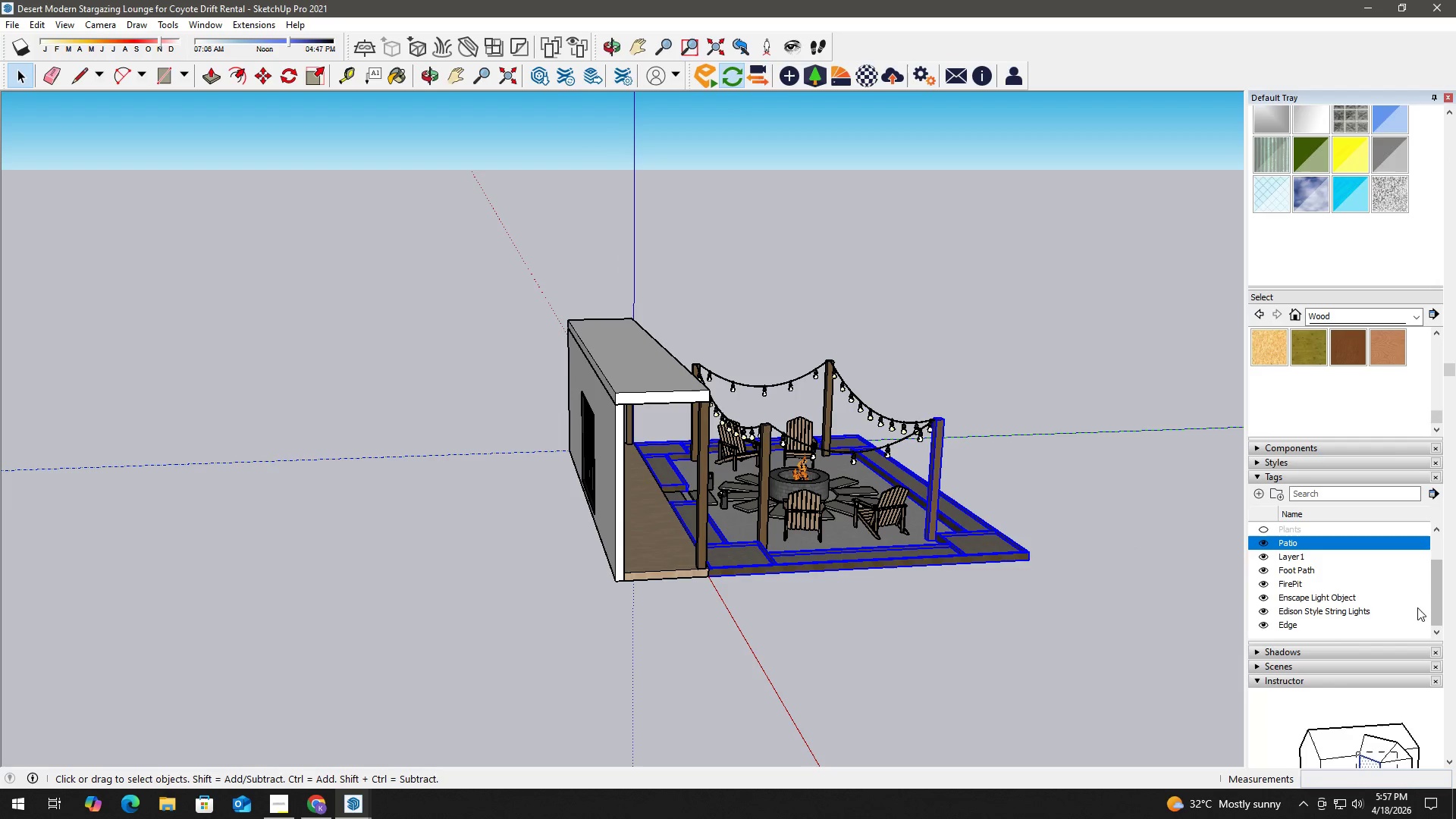 
scroll: coordinate [1418, 596], scroll_direction: up, amount: 1.0
 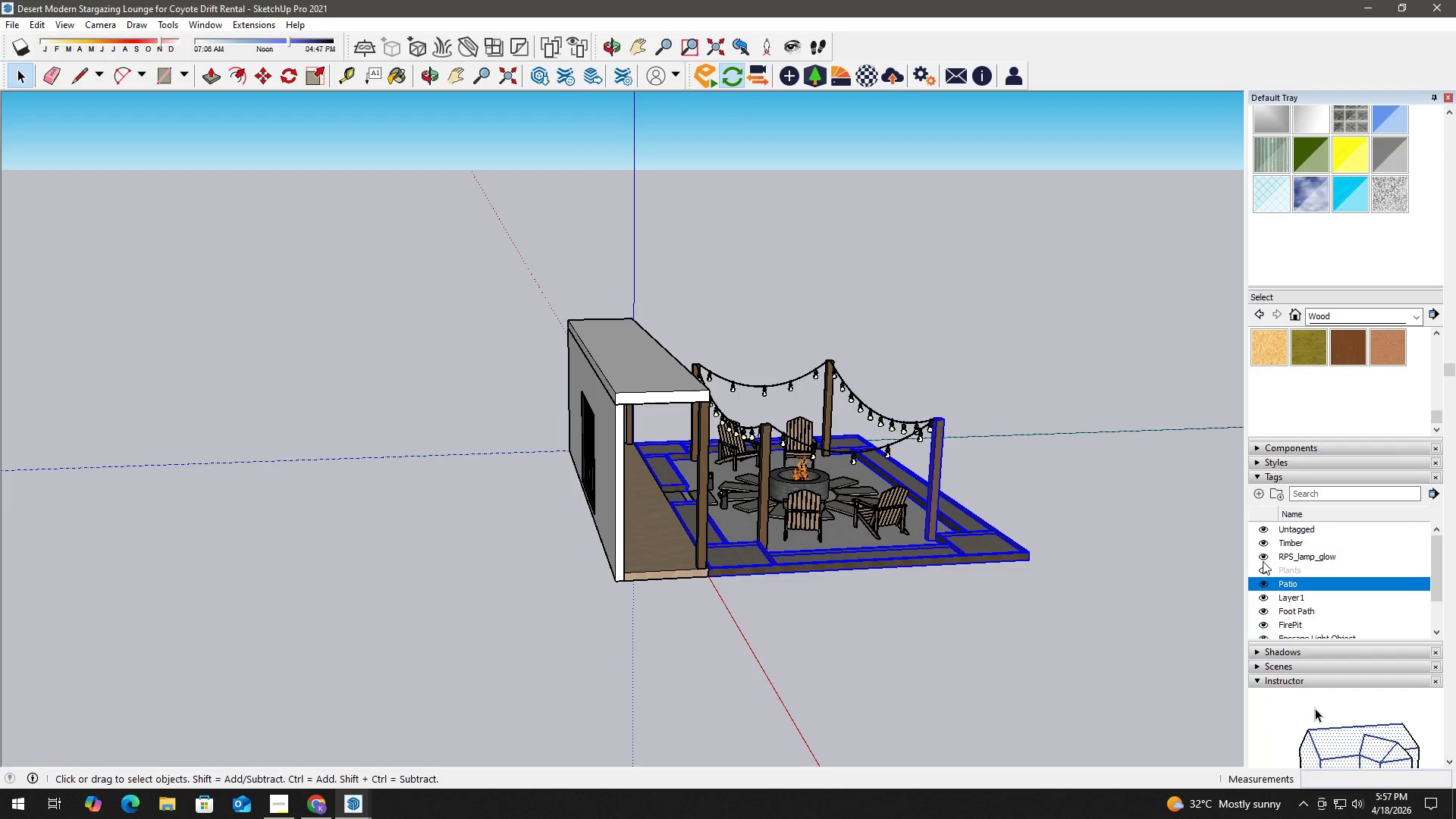 
left_click([1264, 559])
 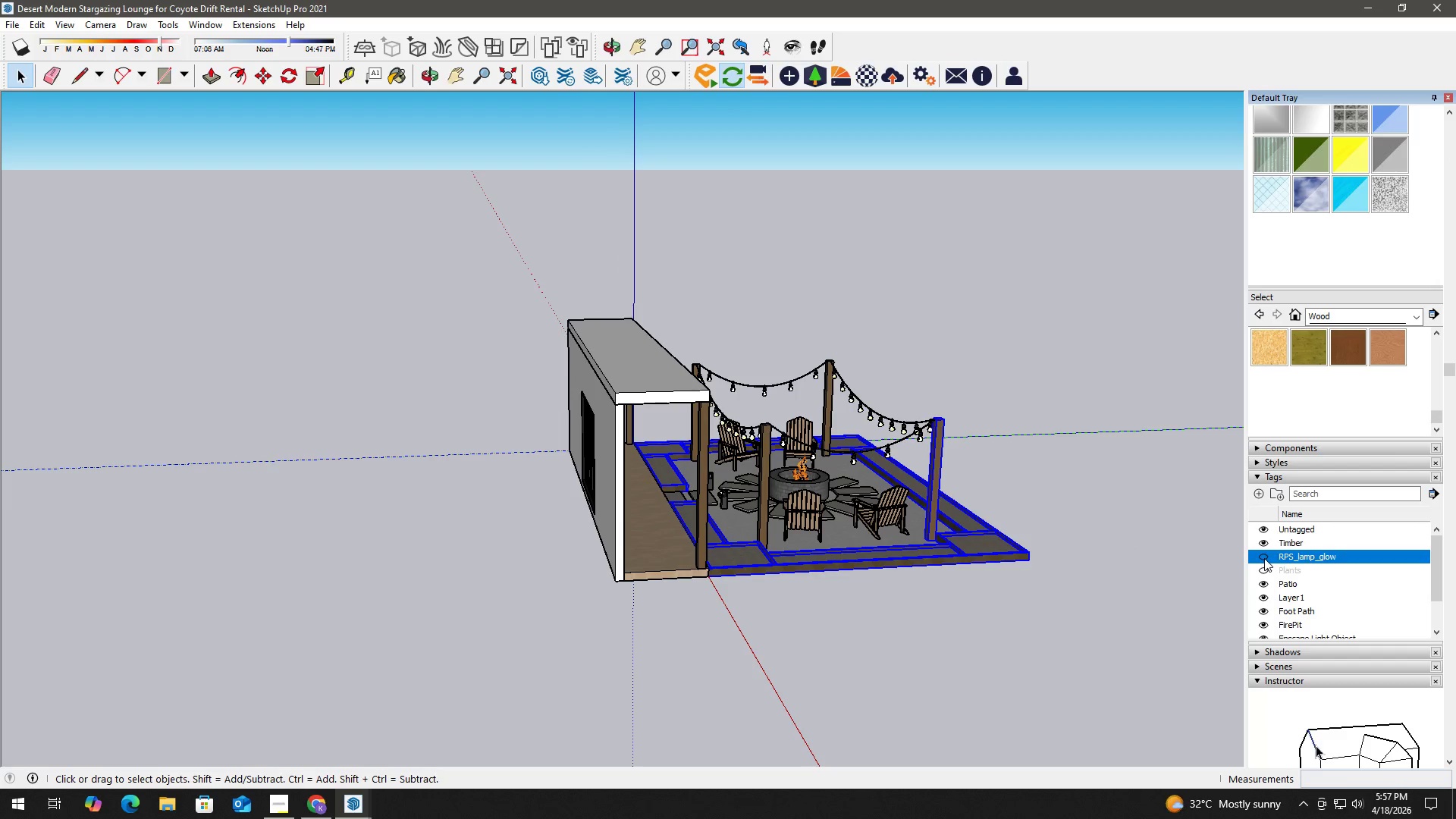 
right_click([1306, 556])
 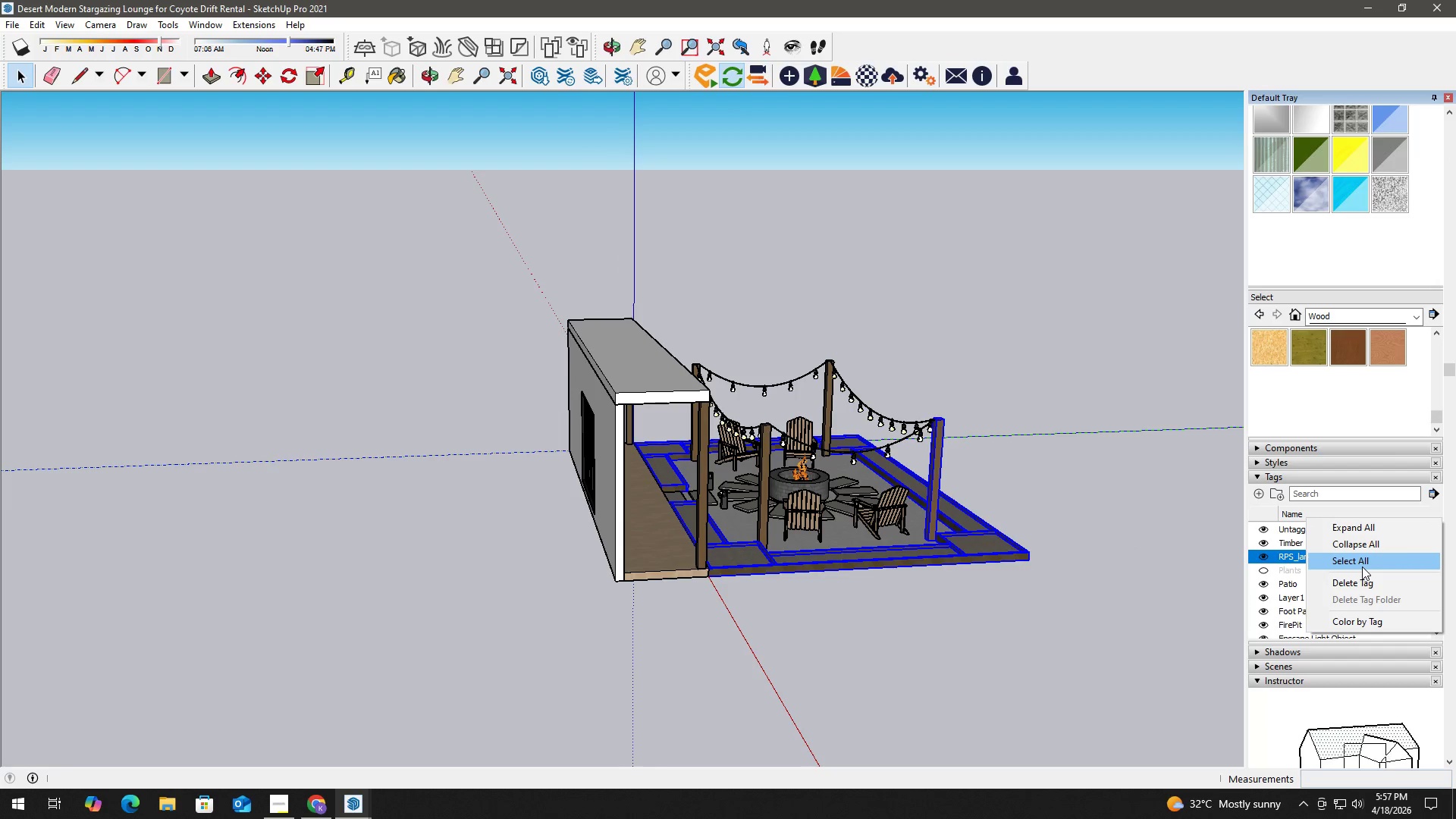 
left_click([1359, 583])
 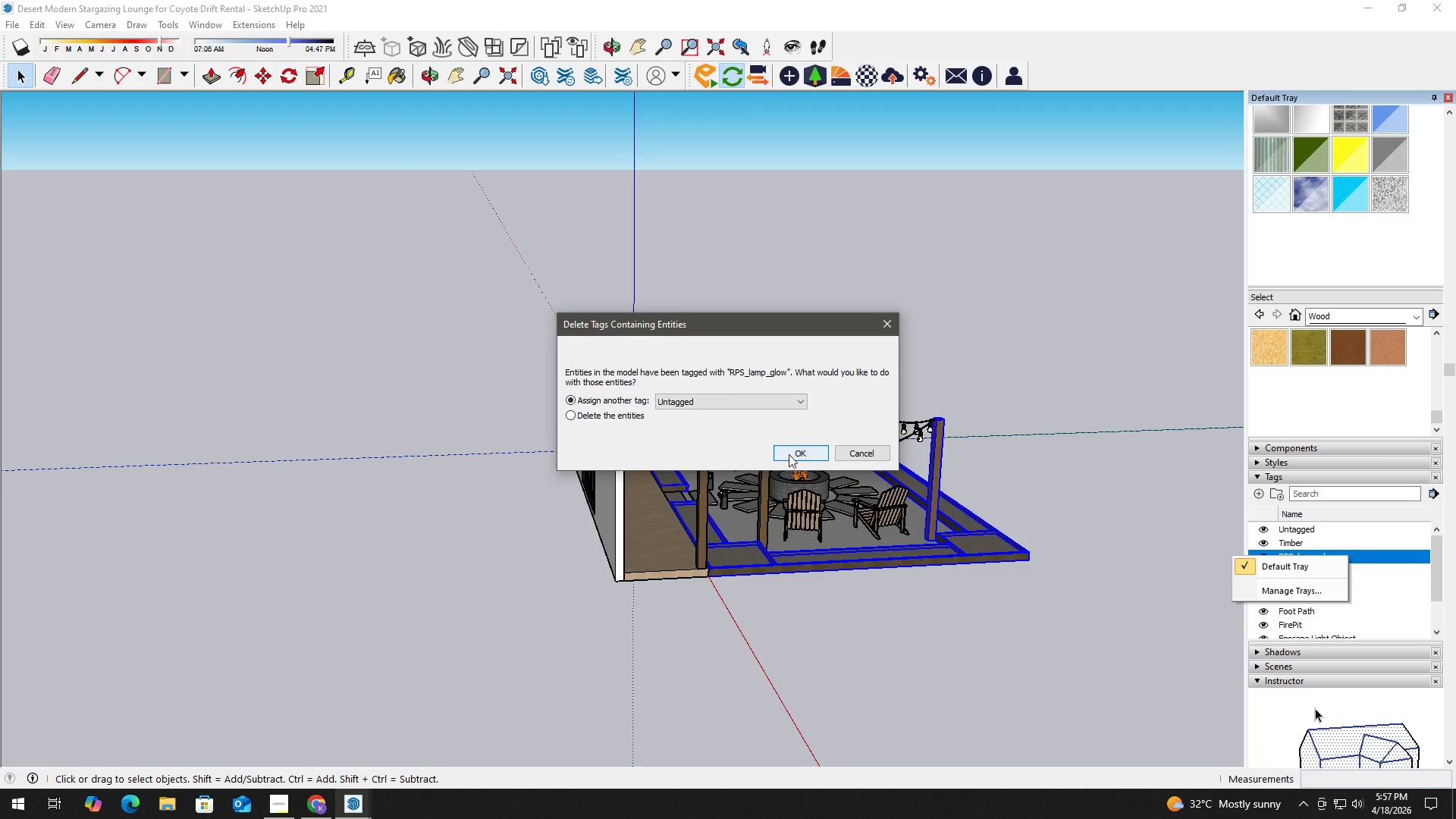 
key(Space)
 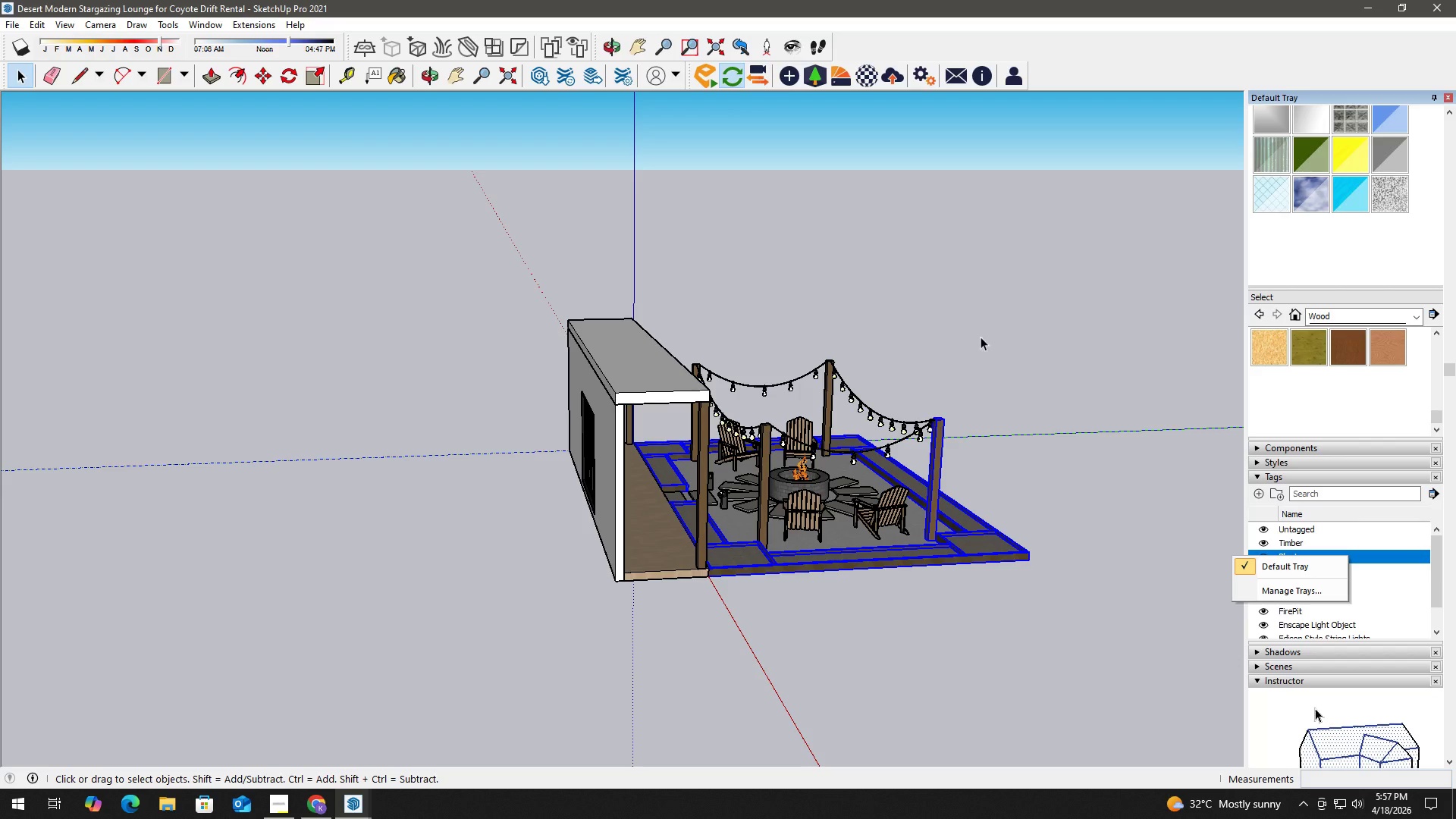 
left_click([981, 337])
 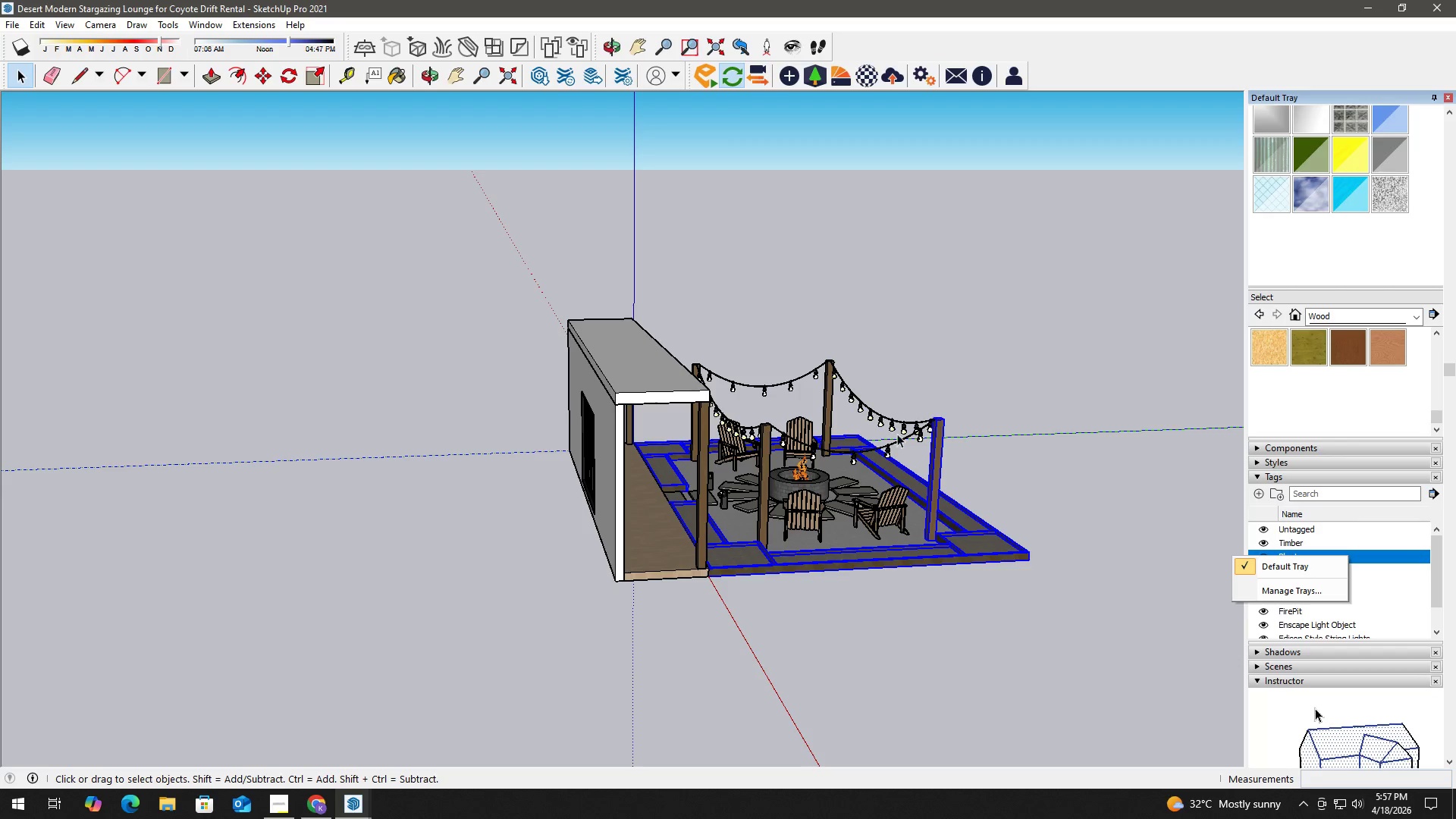 
double_click([963, 406])
 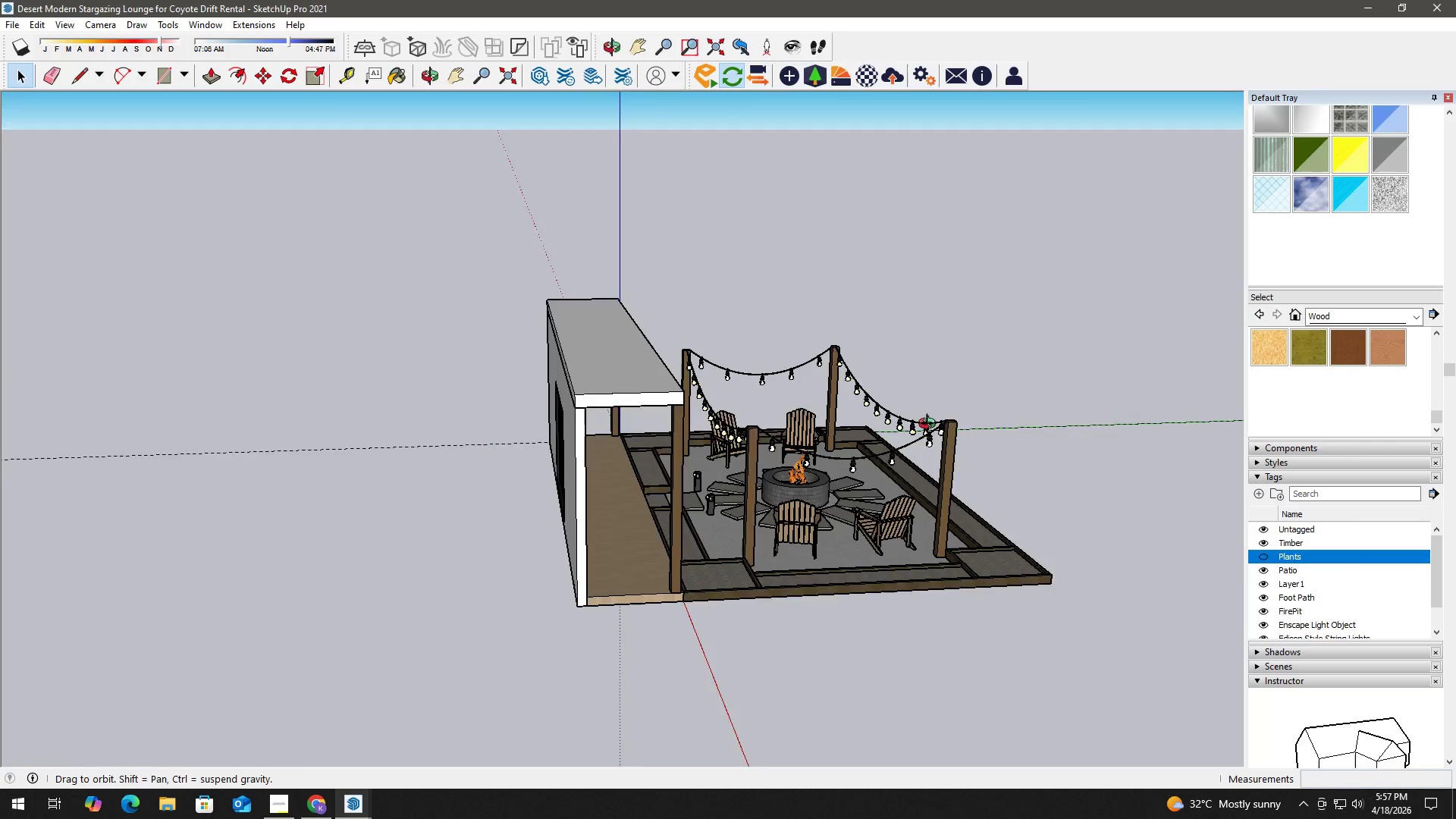 
scroll: coordinate [828, 471], scroll_direction: up, amount: 9.0
 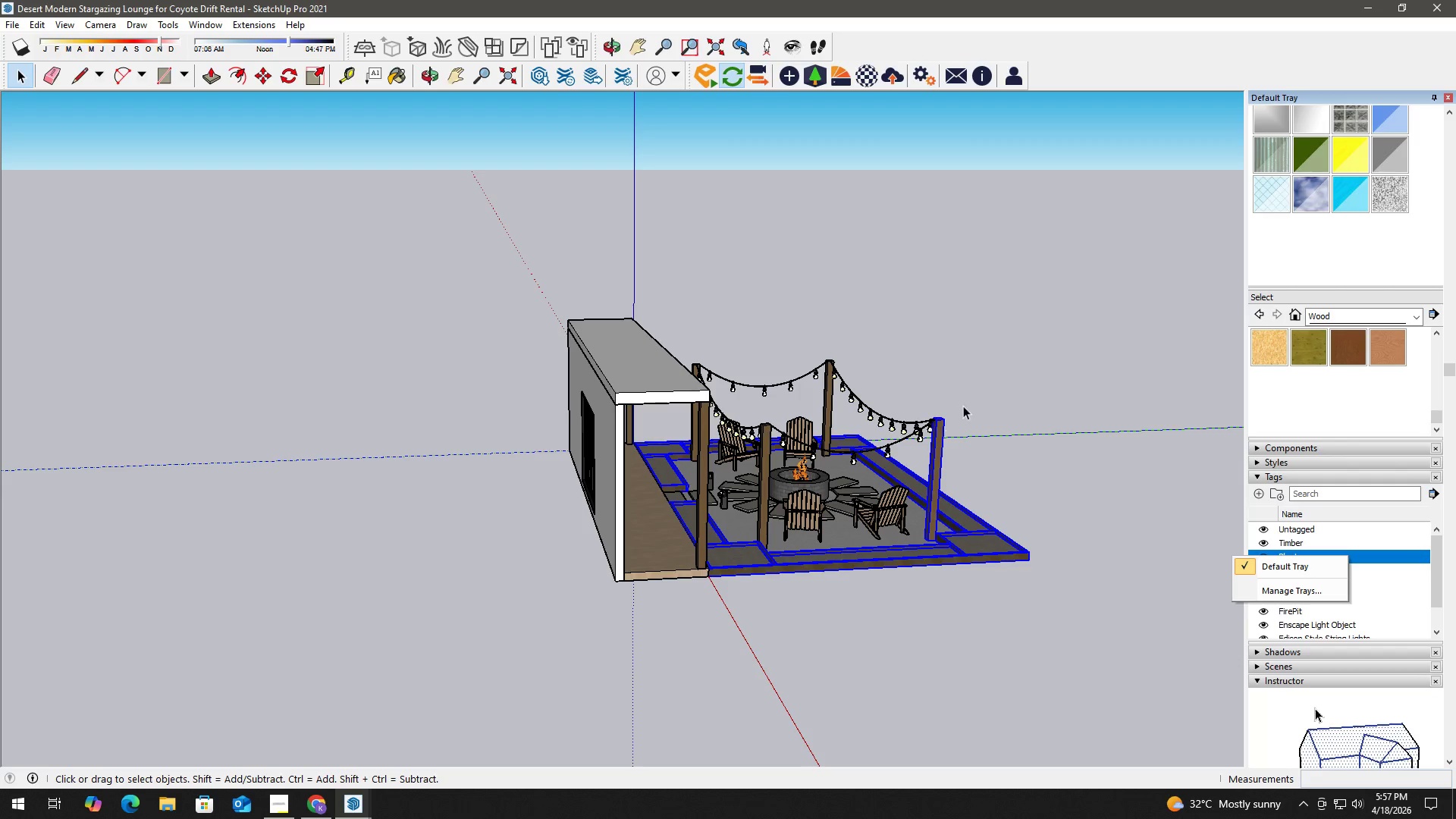 
left_click([847, 495])
 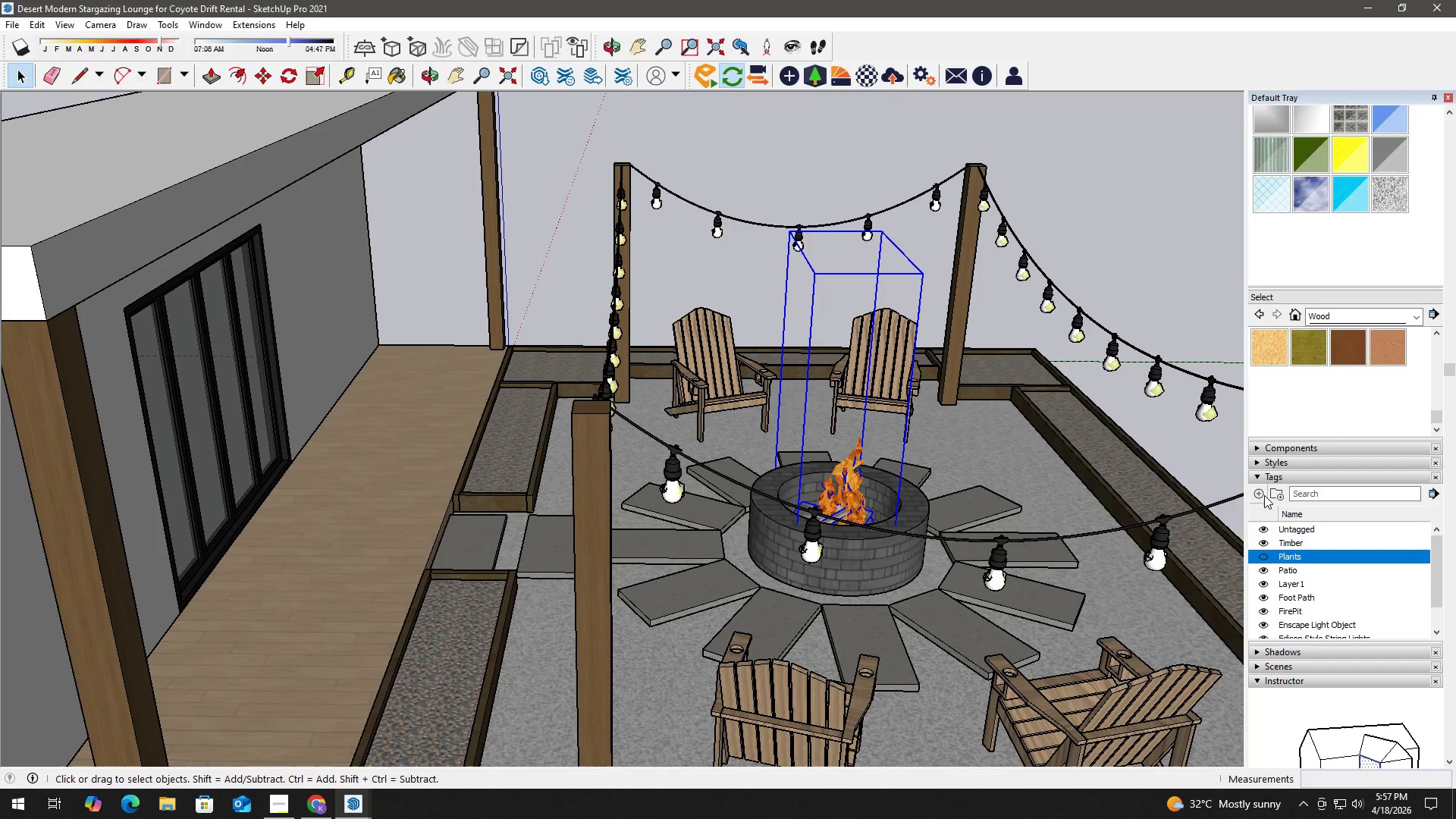 
scroll: coordinate [842, 485], scroll_direction: up, amount: 10.0
 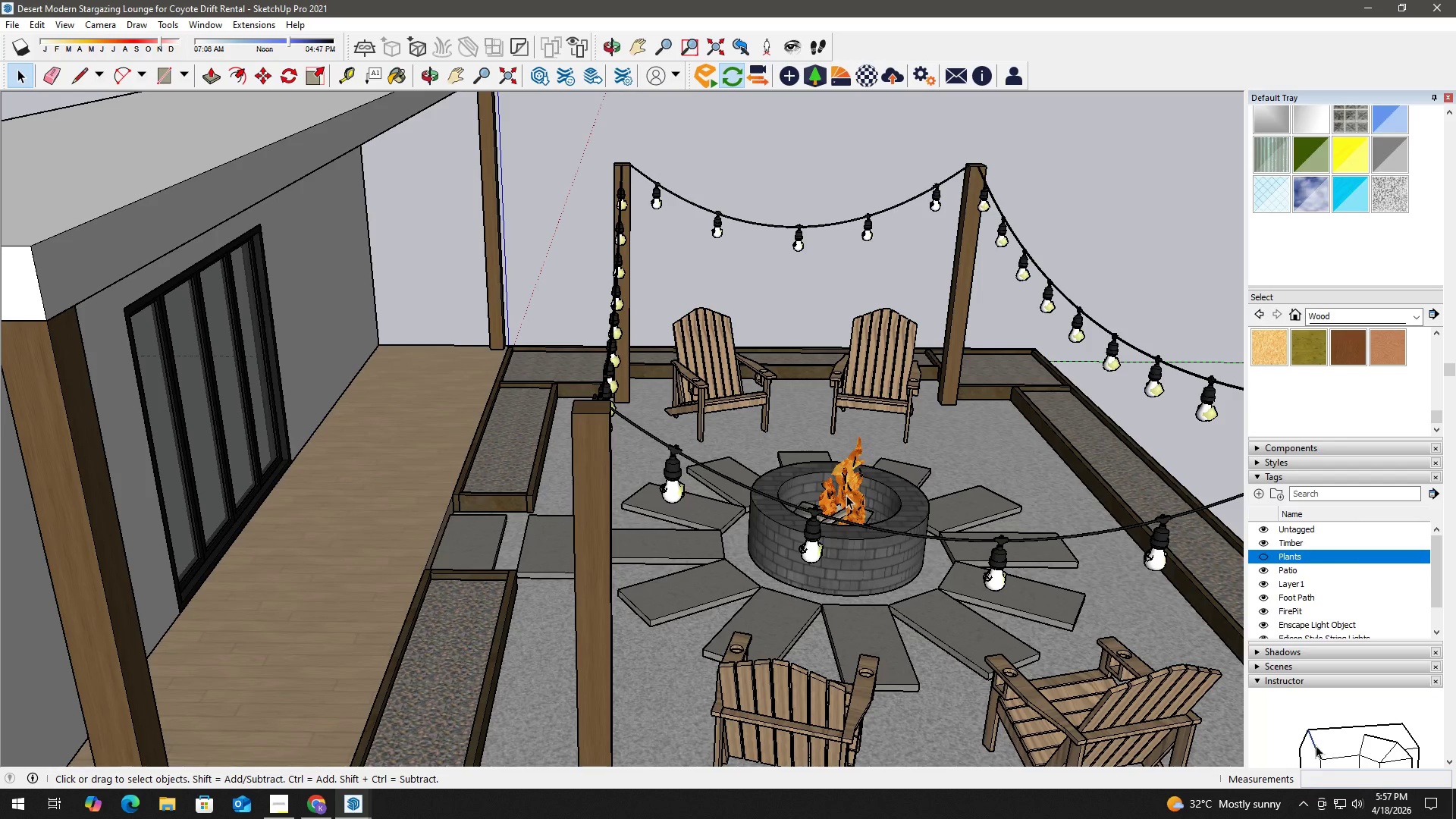 
left_click([1260, 494])
 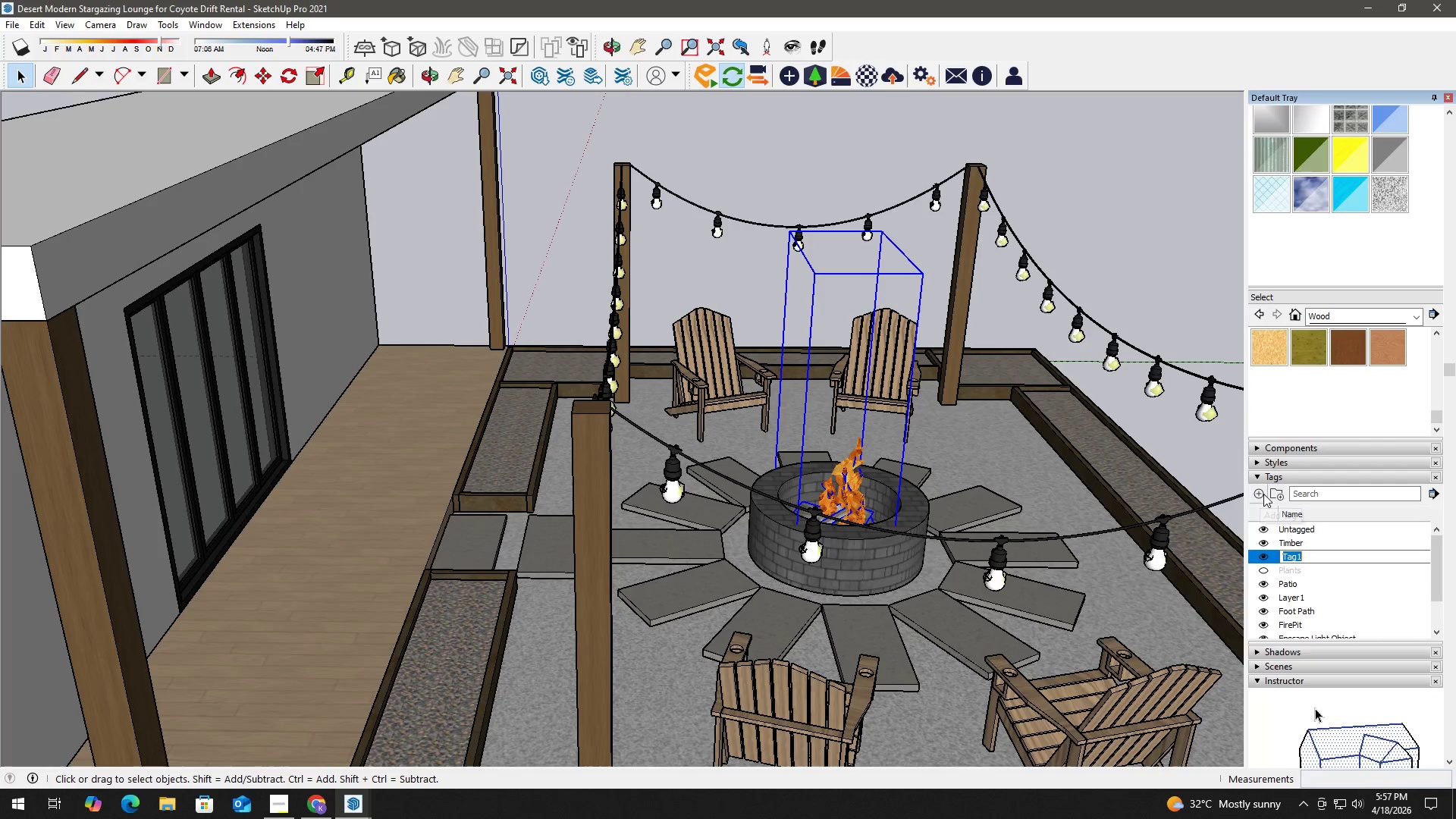 
type(Fire)
key(NumpadEnter)
 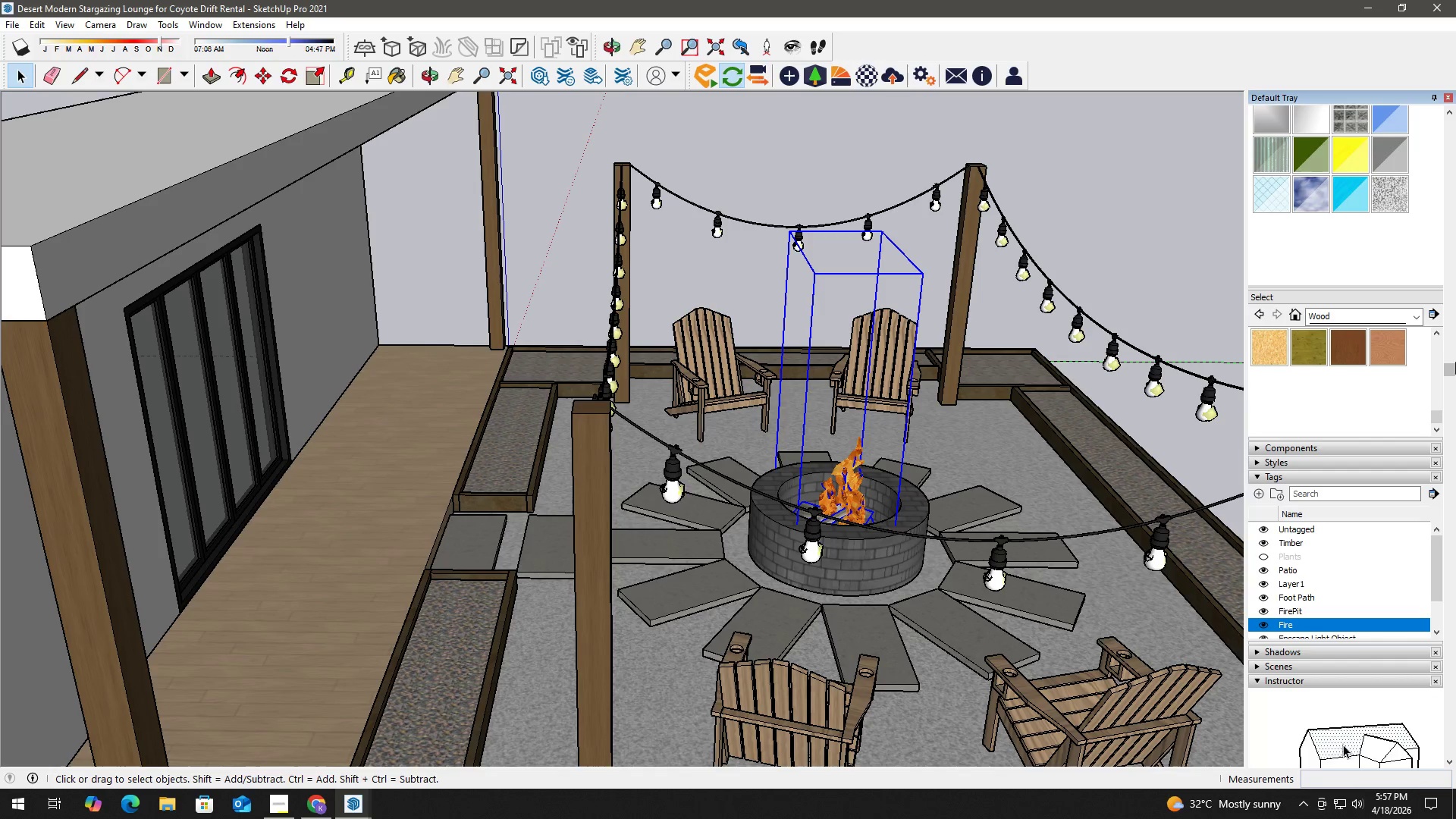 
scroll: coordinate [1443, 344], scroll_direction: up, amount: 4.0
 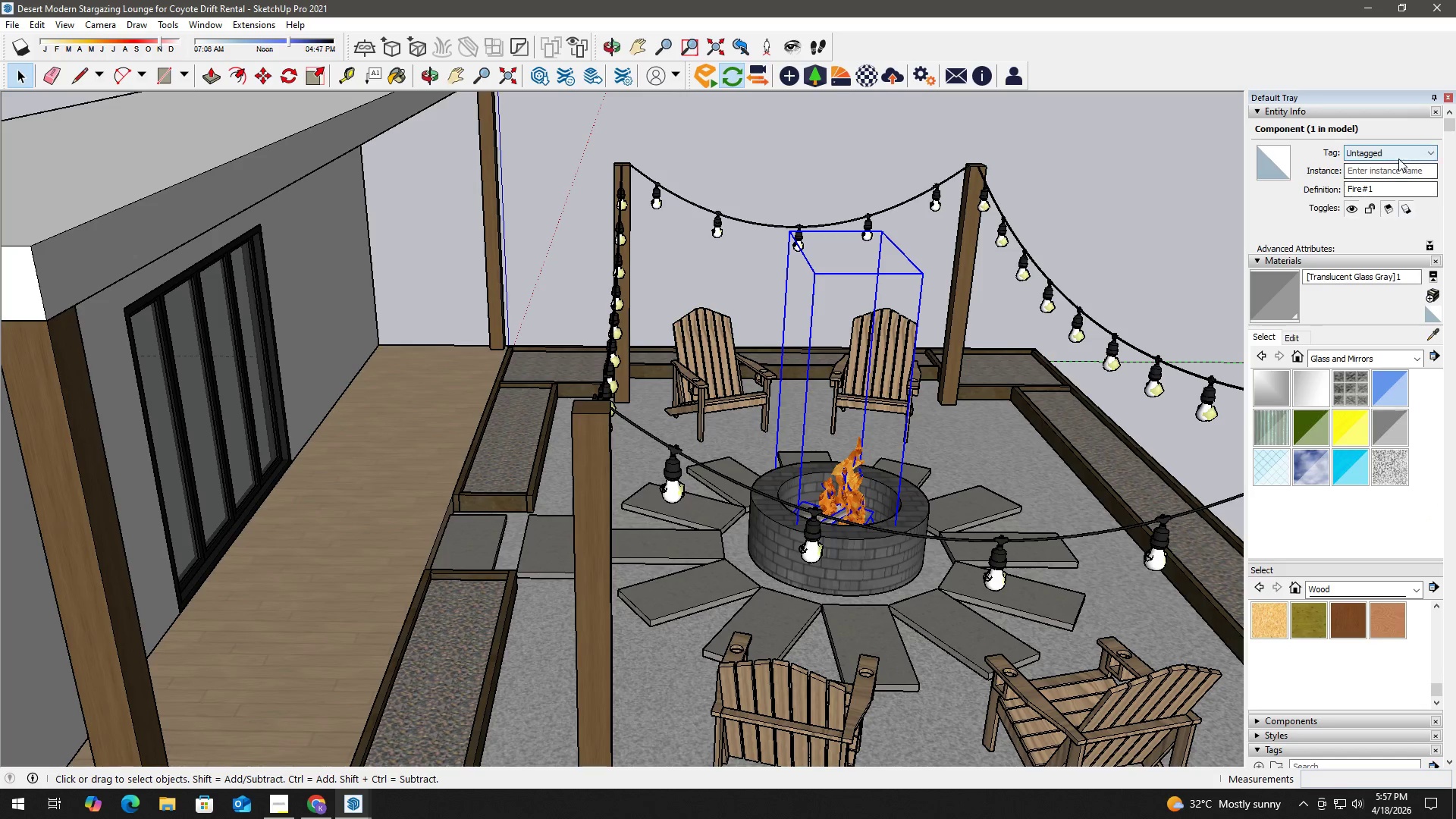 
left_click([1400, 149])
 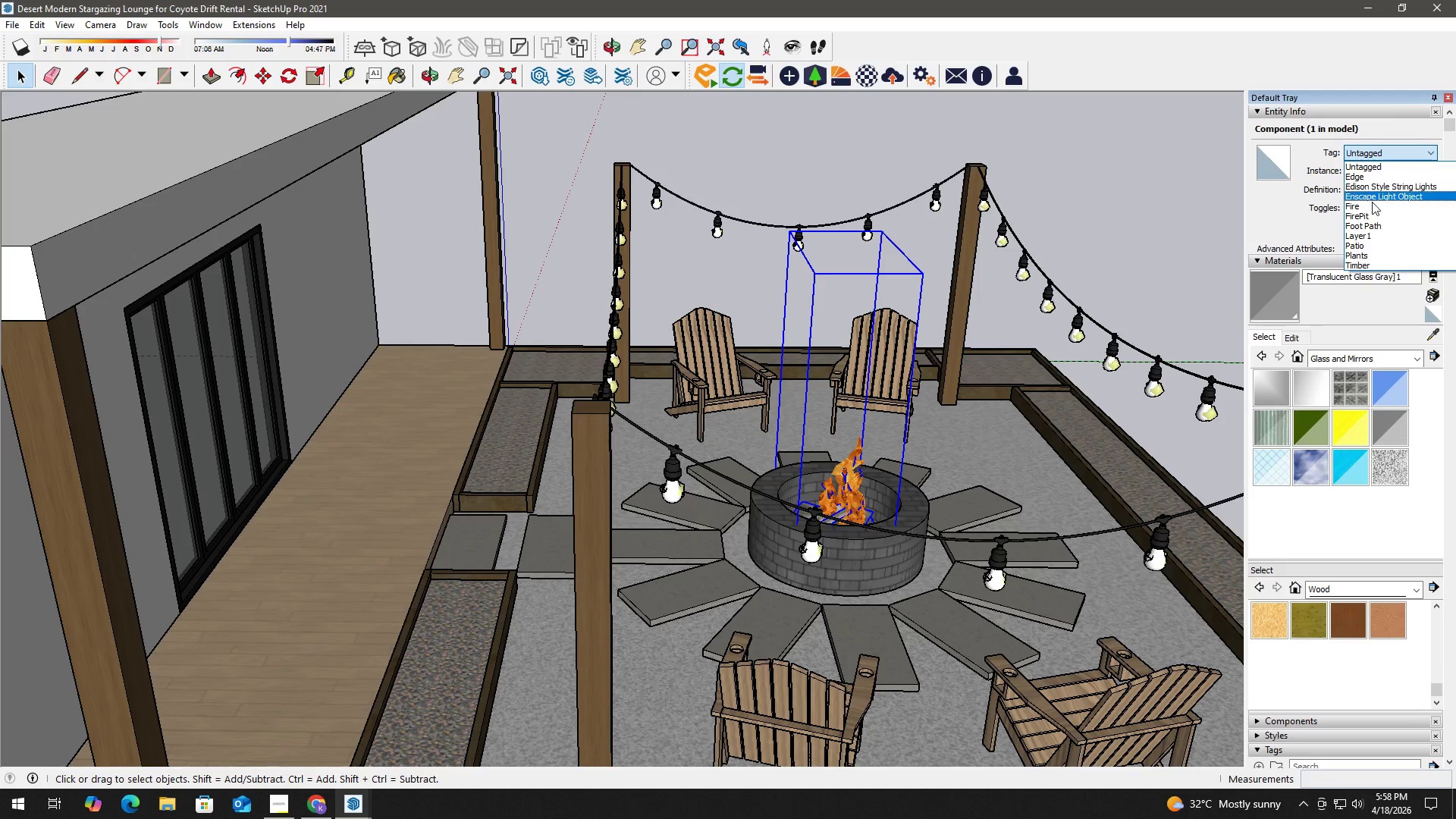 
left_click([1372, 207])
 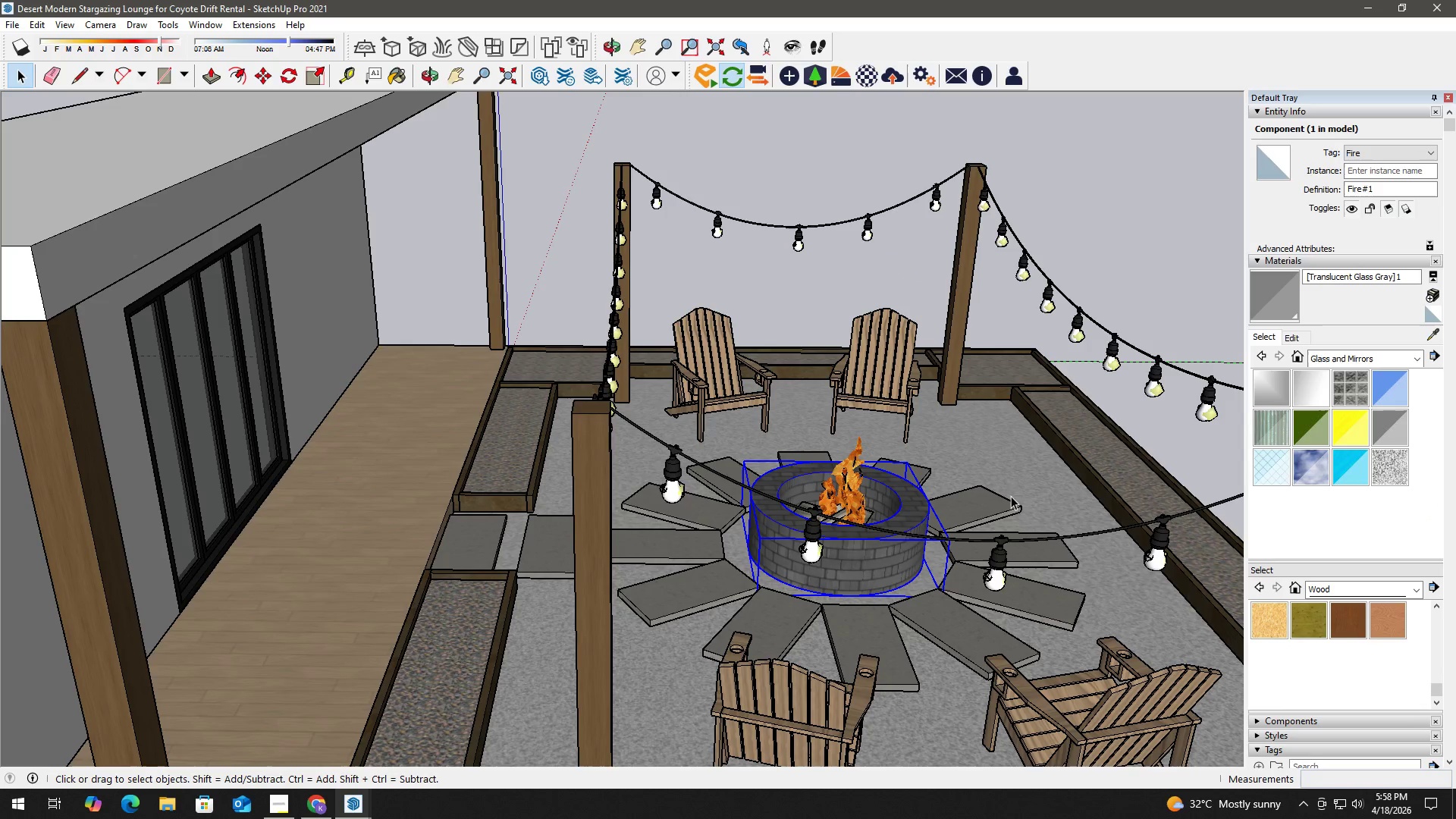 
scroll: coordinate [1389, 654], scroll_direction: down, amount: 4.0
 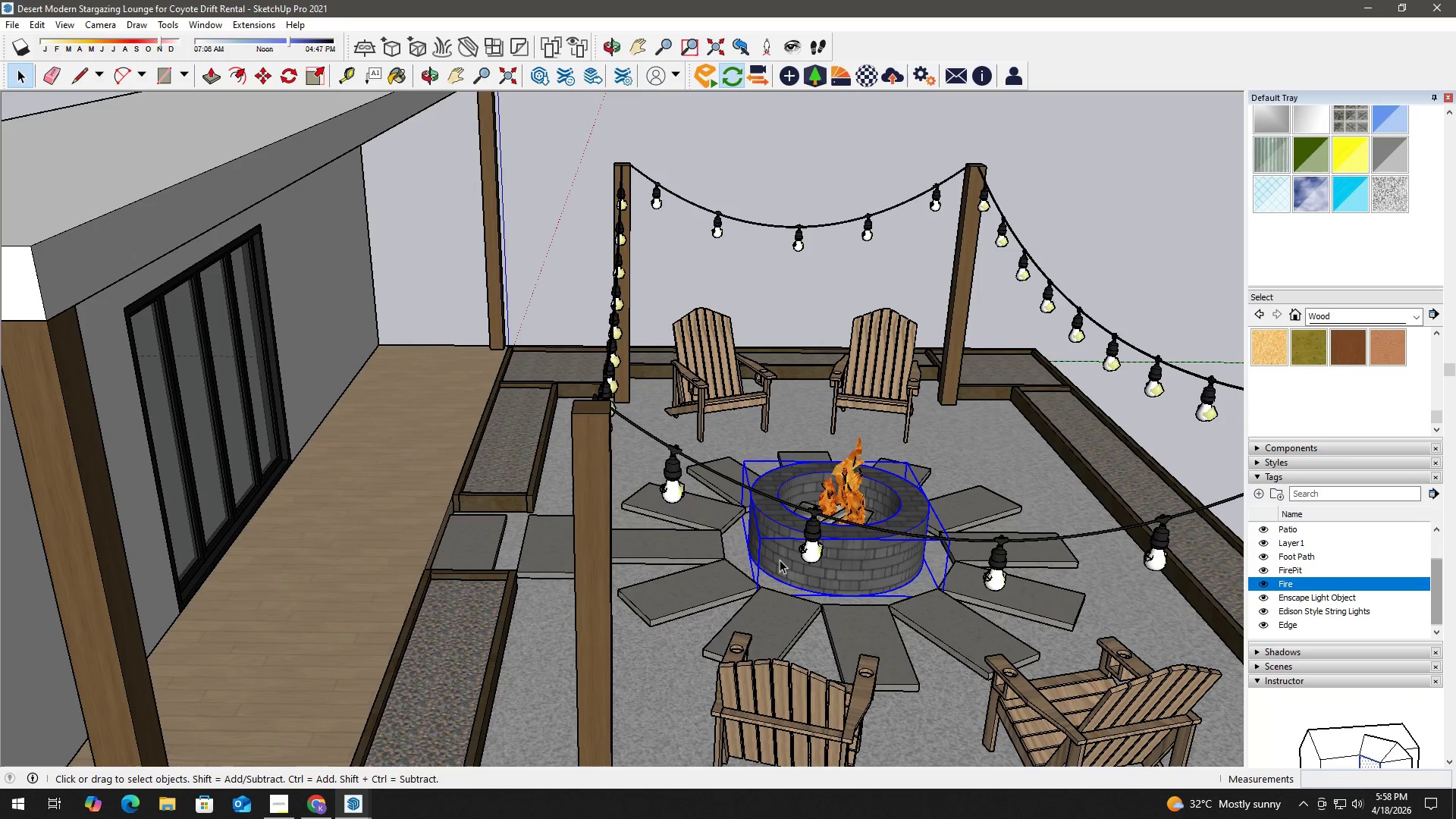 
scroll: coordinate [1451, 375], scroll_direction: up, amount: 6.0
 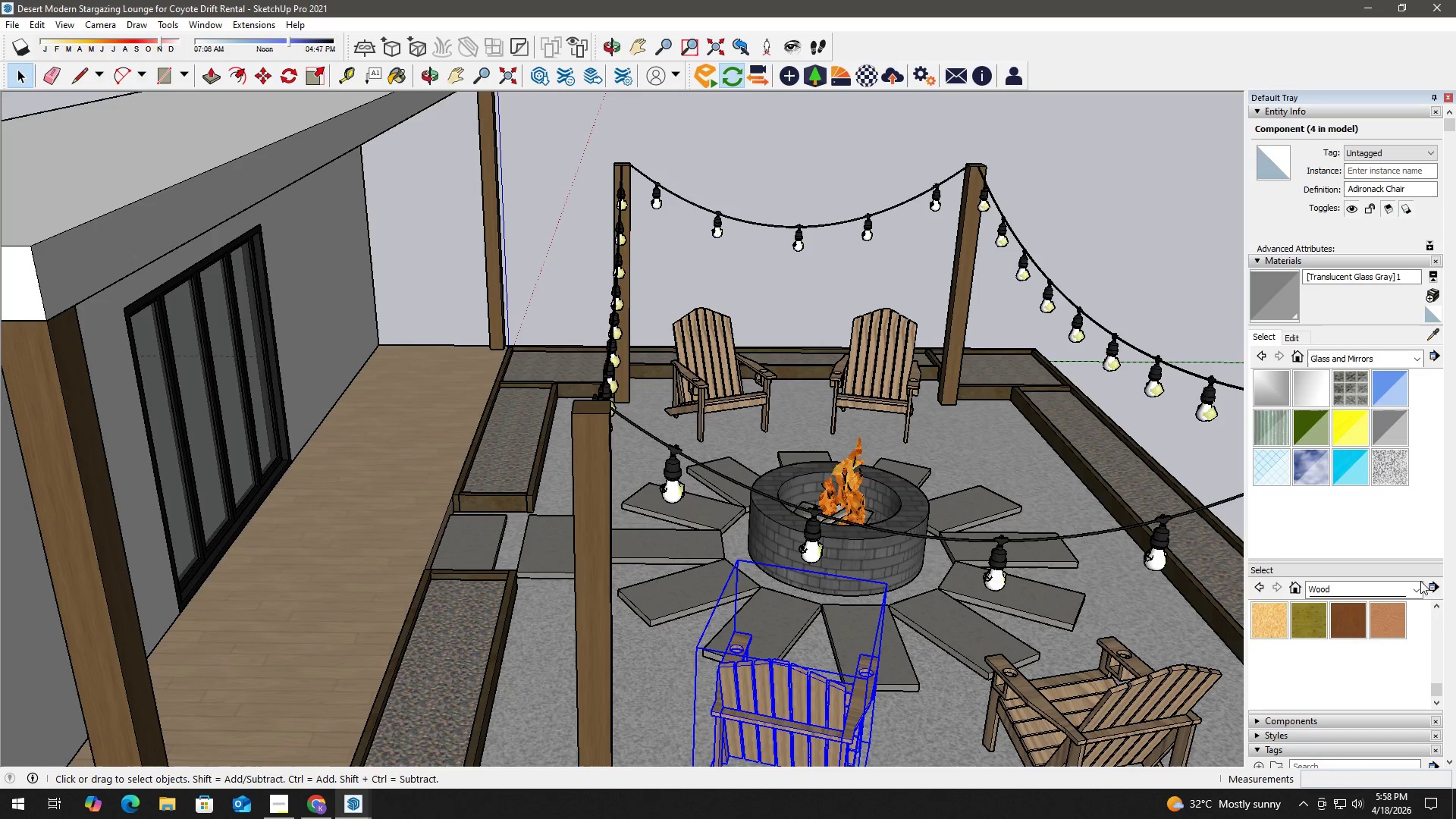 
scroll: coordinate [1401, 623], scroll_direction: down, amount: 3.0
 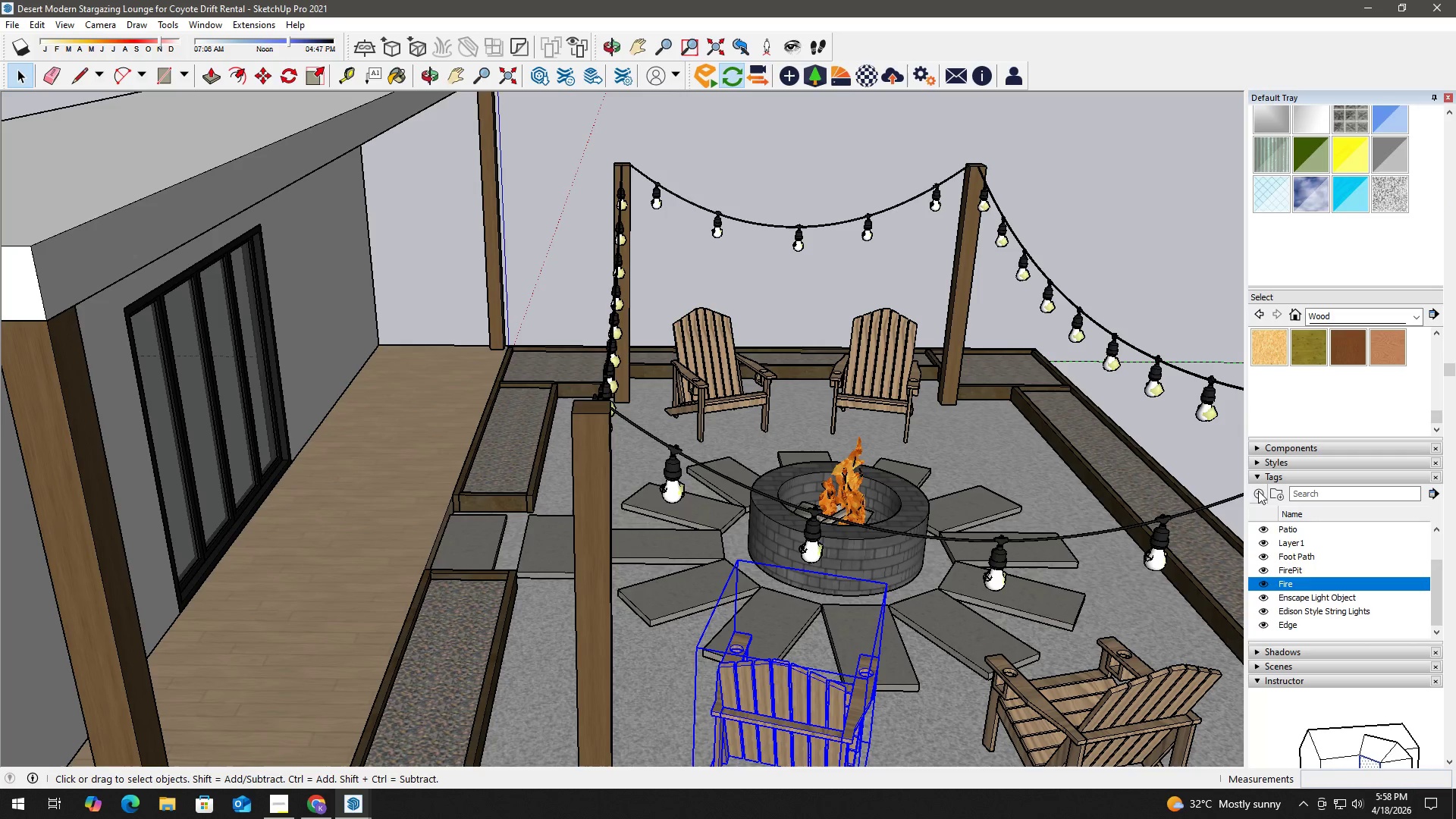 
left_click([1258, 491])
 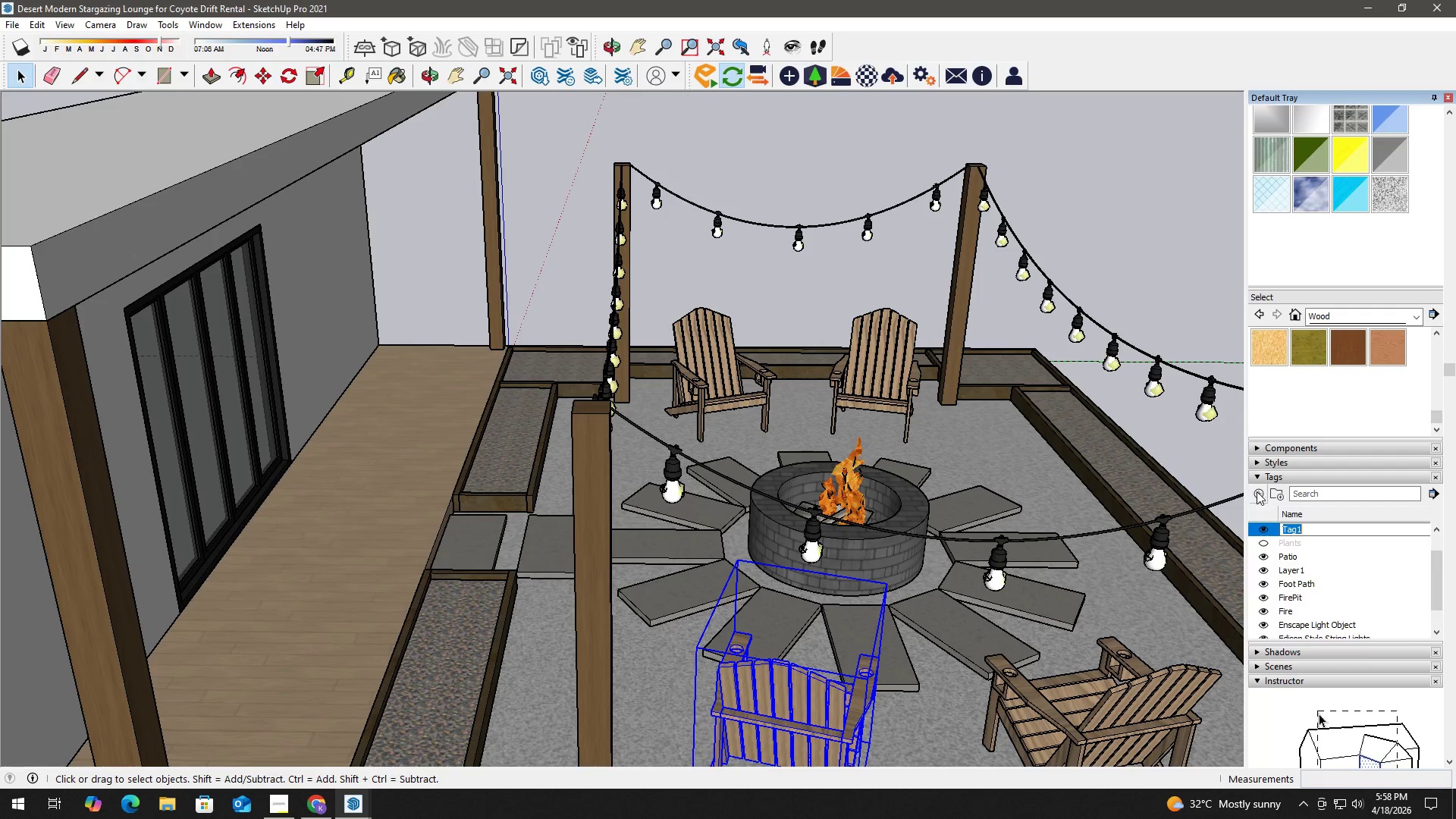 
type(Chair)
 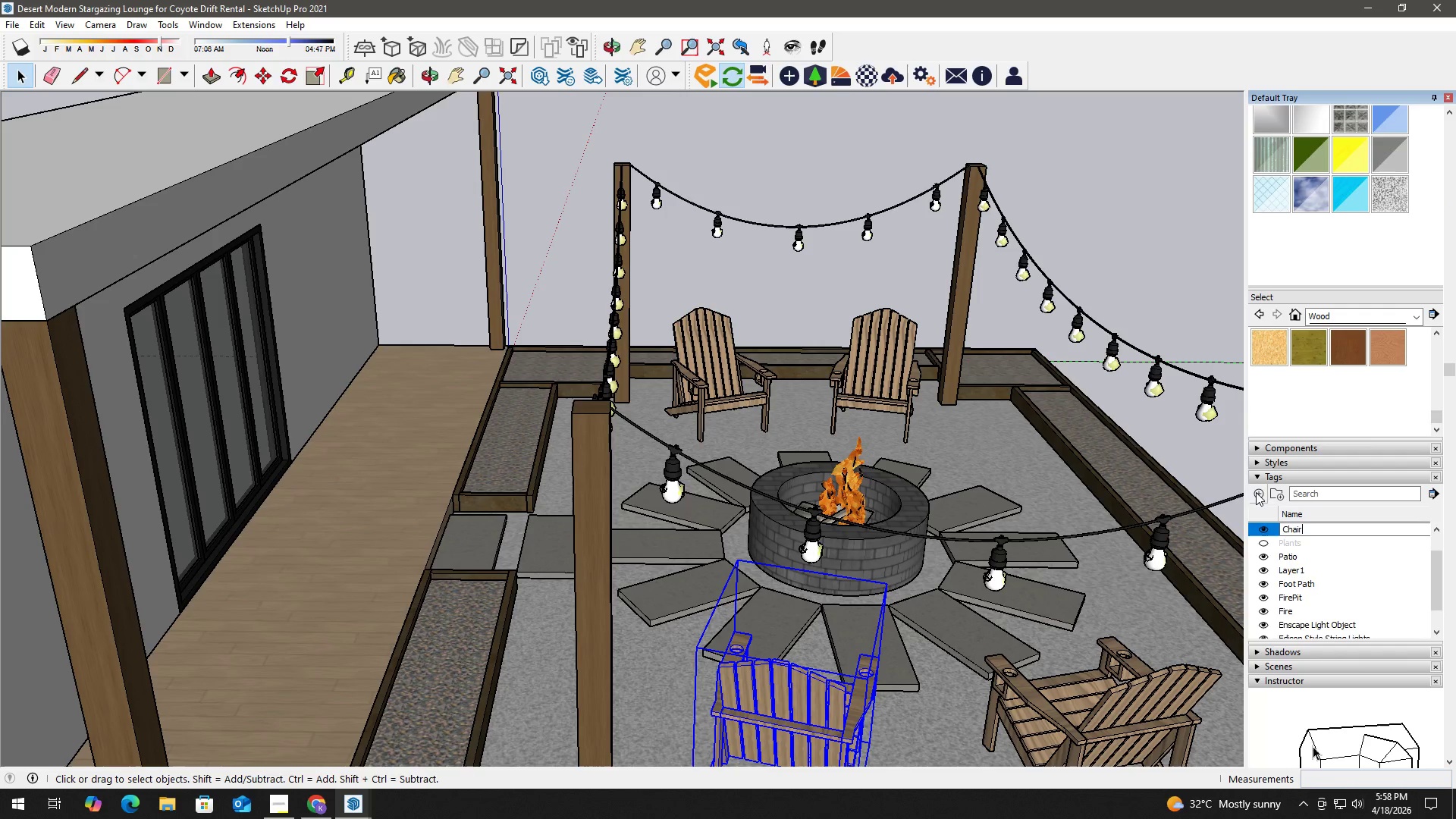 
key(Enter)
 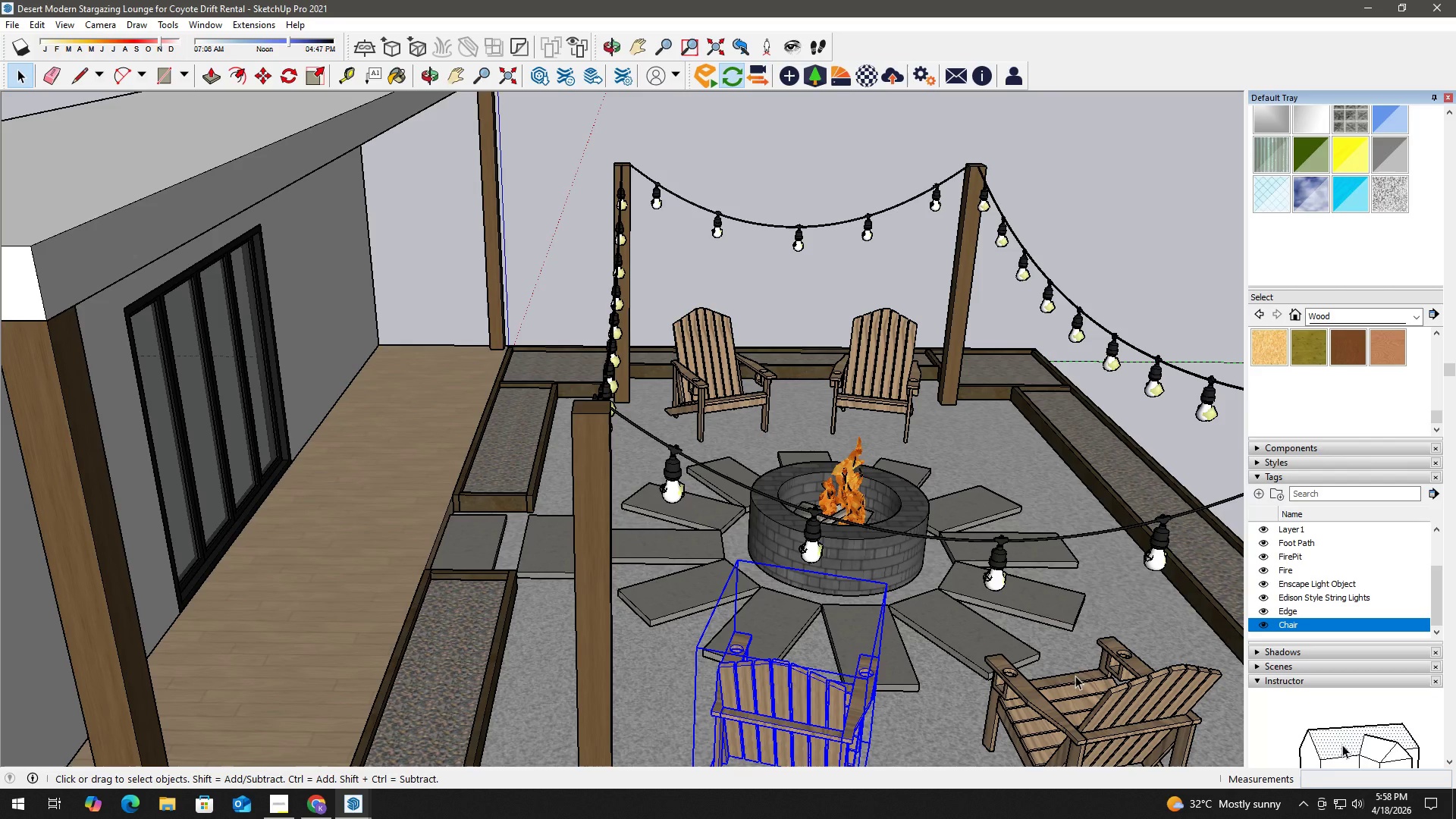 
scroll: coordinate [1436, 309], scroll_direction: up, amount: 4.0
 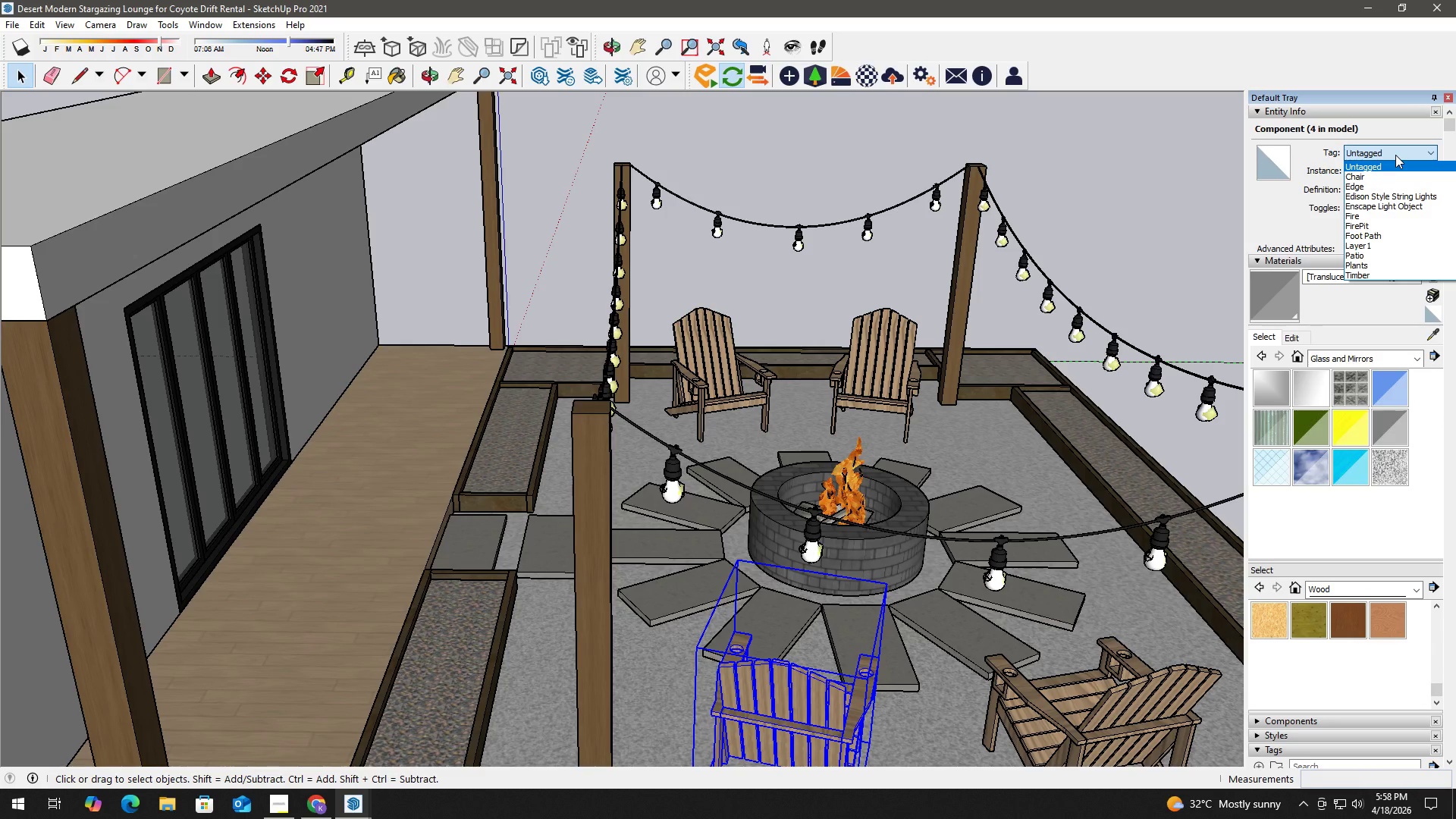 
left_click([1395, 154])
 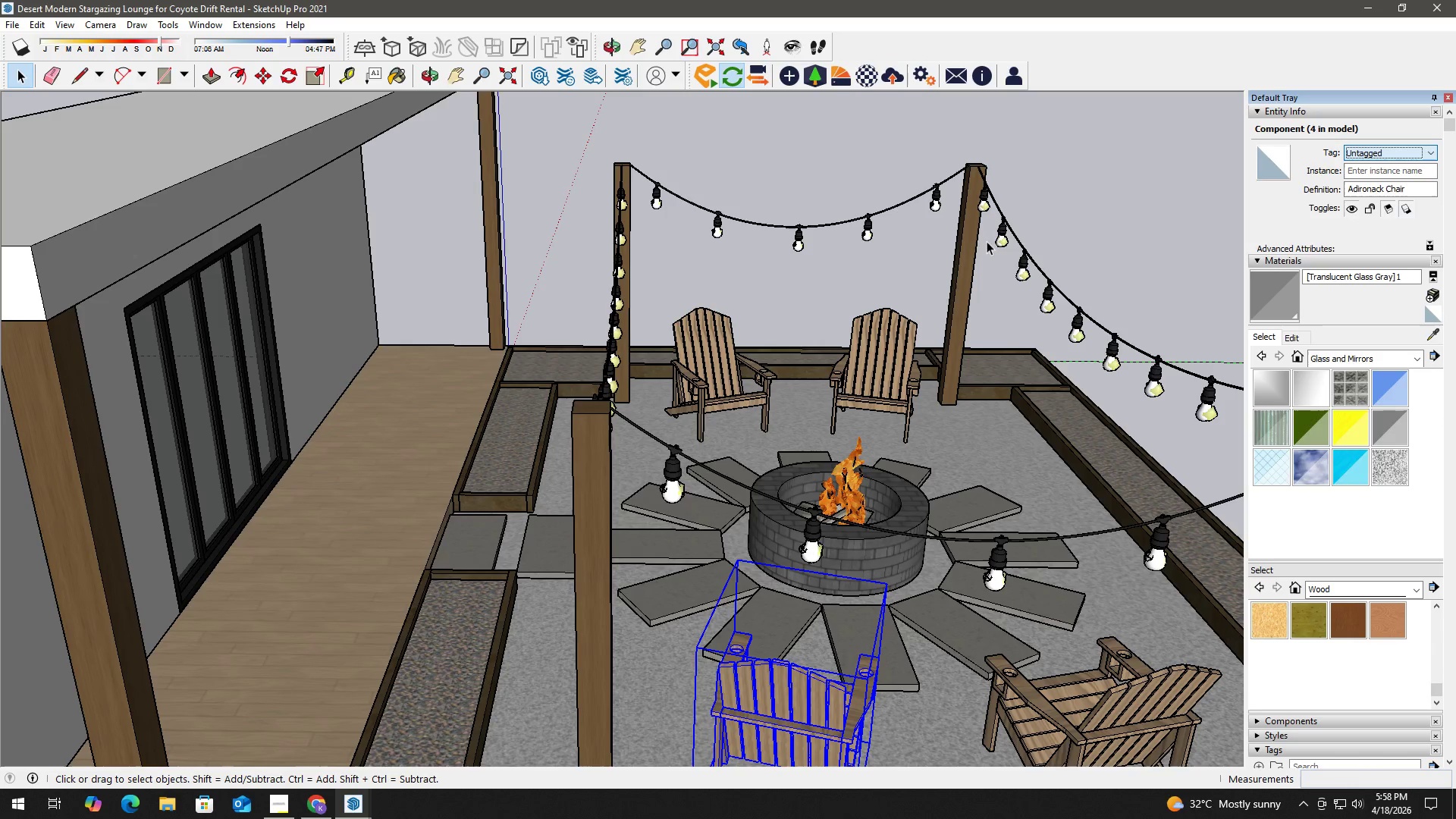 
hold_key(key=ControlLeft, duration=1.44)
double_click([682, 390])
 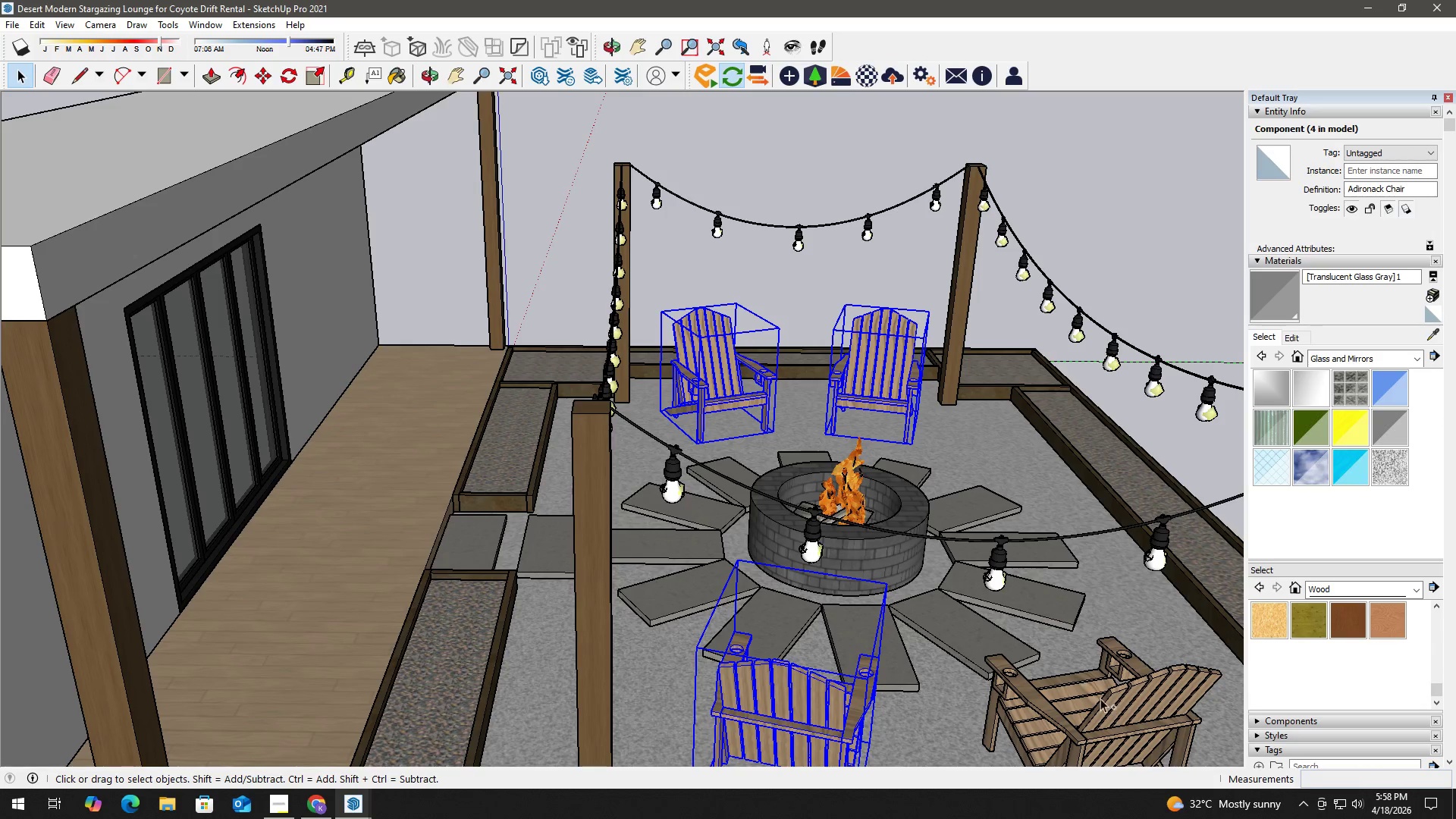 
left_click([1138, 730])
 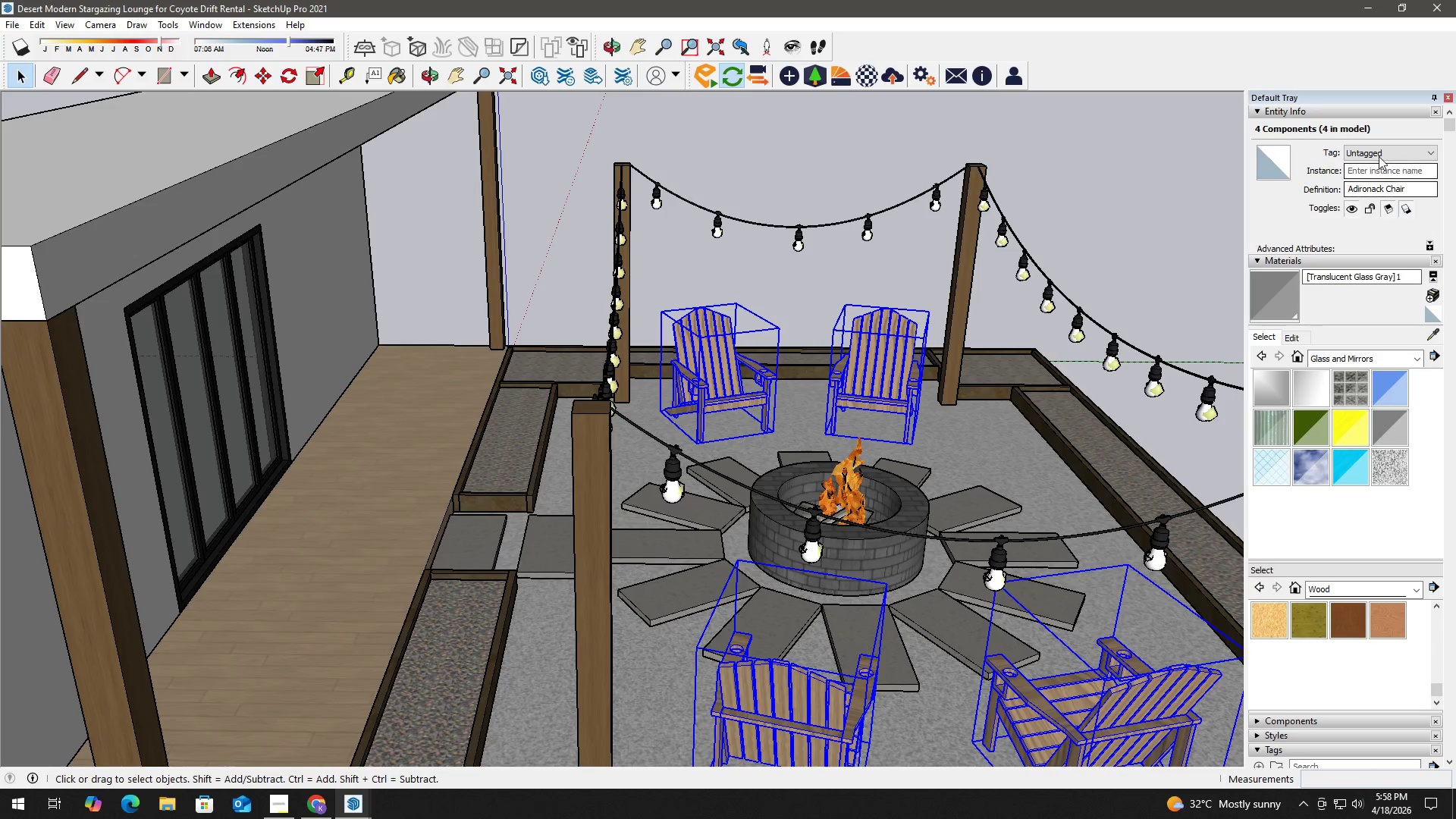 
left_click([1382, 149])
 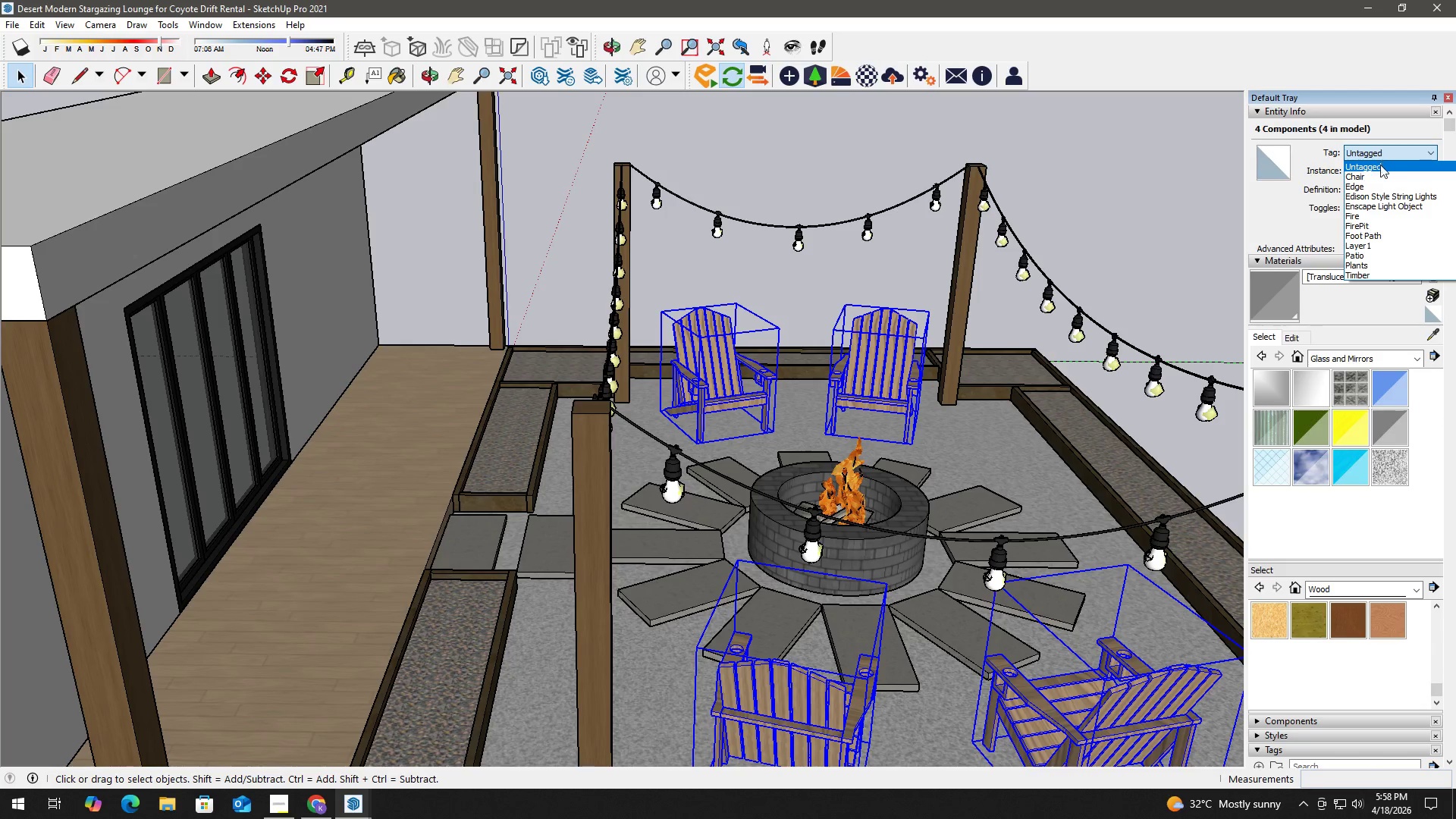 
left_click([1377, 172])
 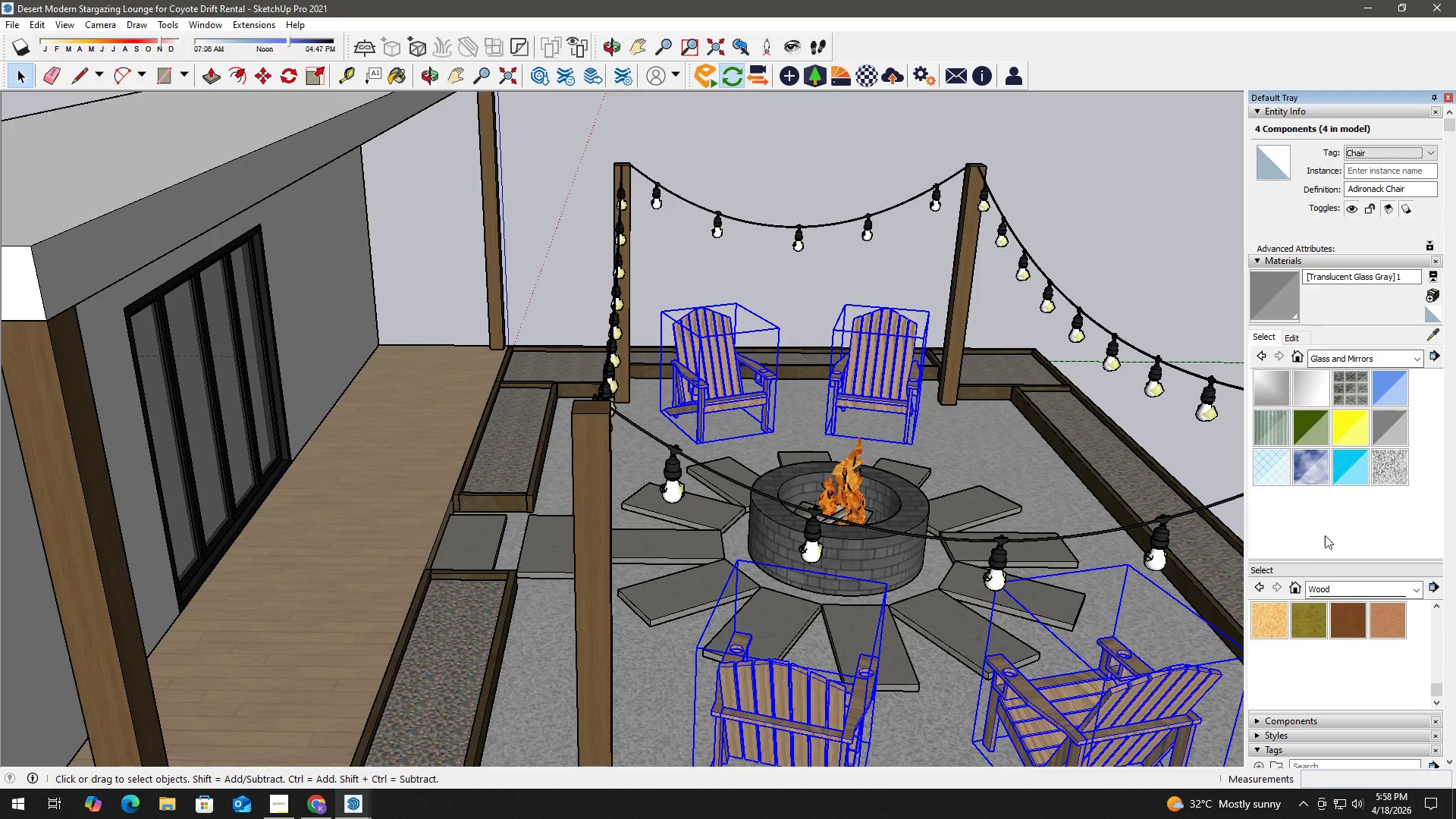 
scroll: coordinate [1326, 479], scroll_direction: down, amount: 5.0
 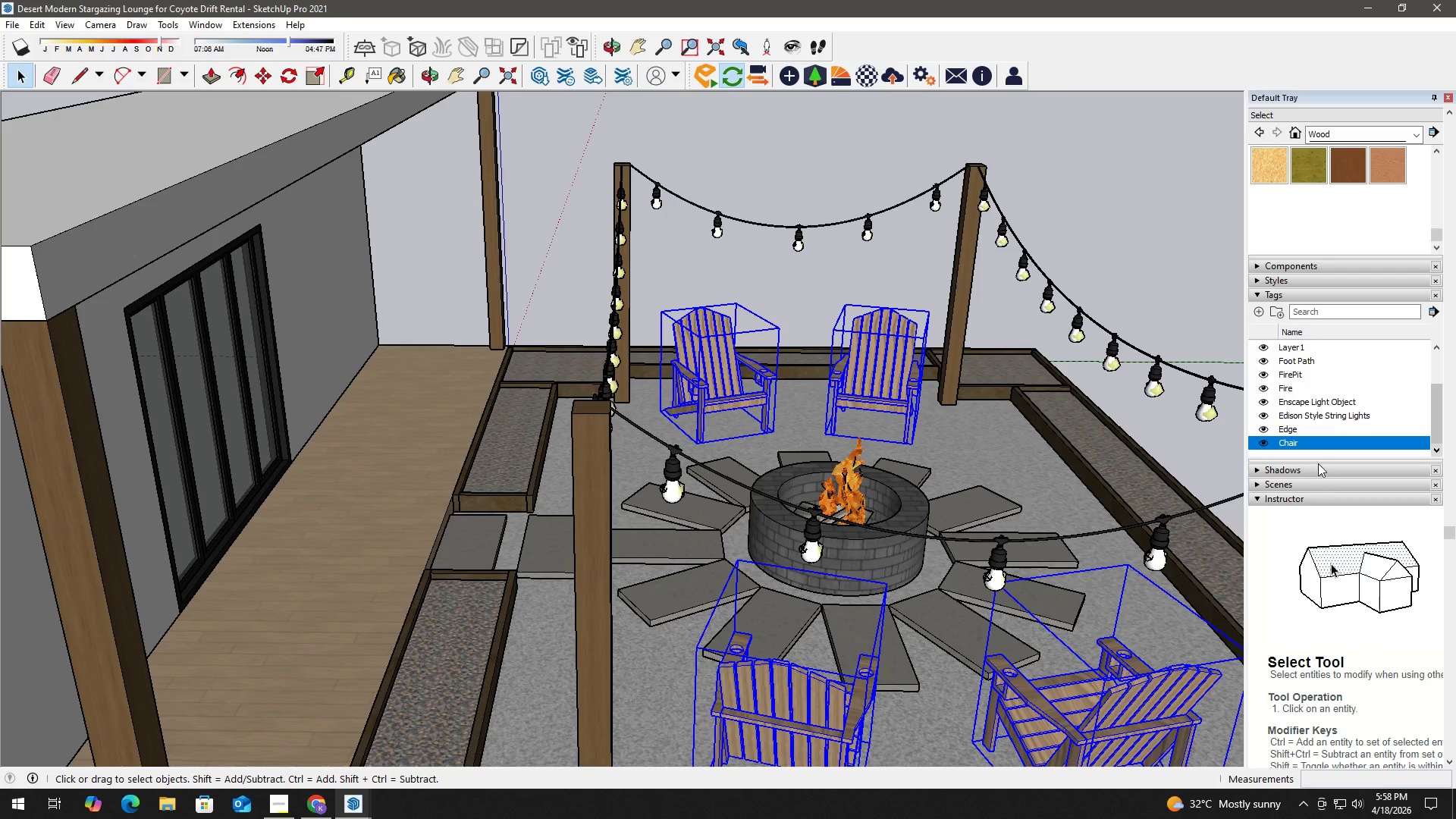 
scroll: coordinate [1295, 375], scroll_direction: up, amount: 2.0
 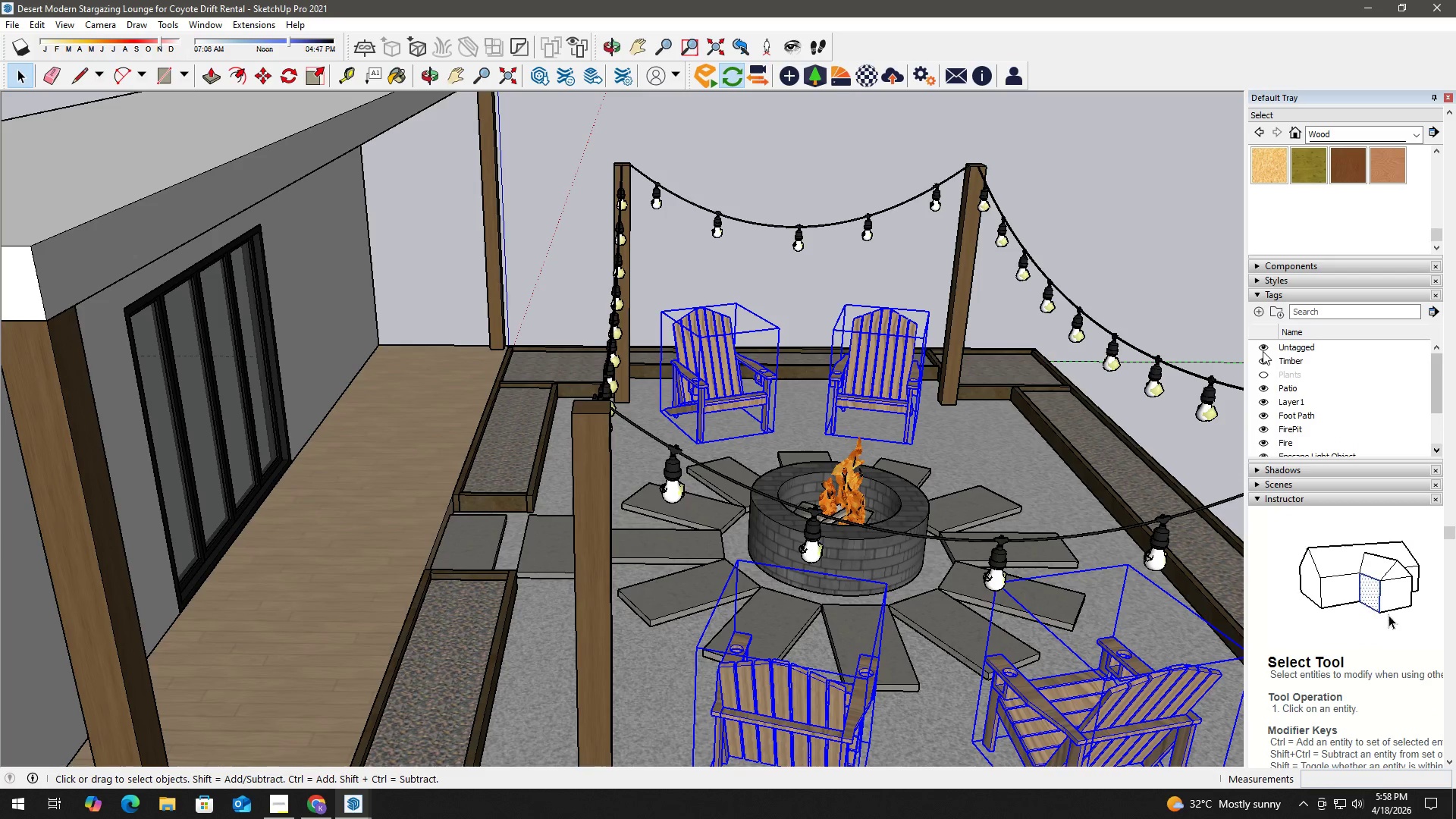 
left_click([1262, 364])
 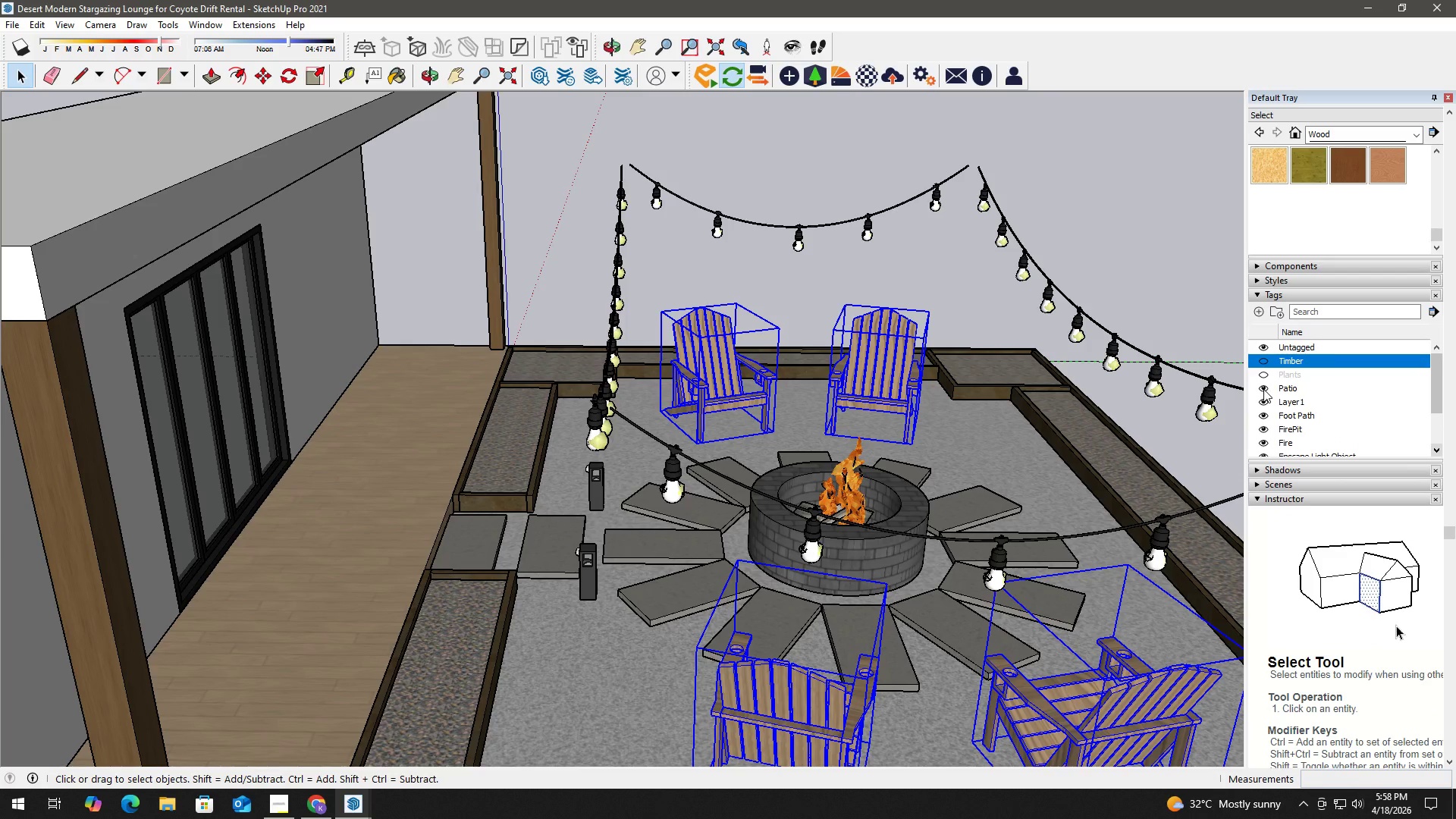 
left_click([1263, 389])
 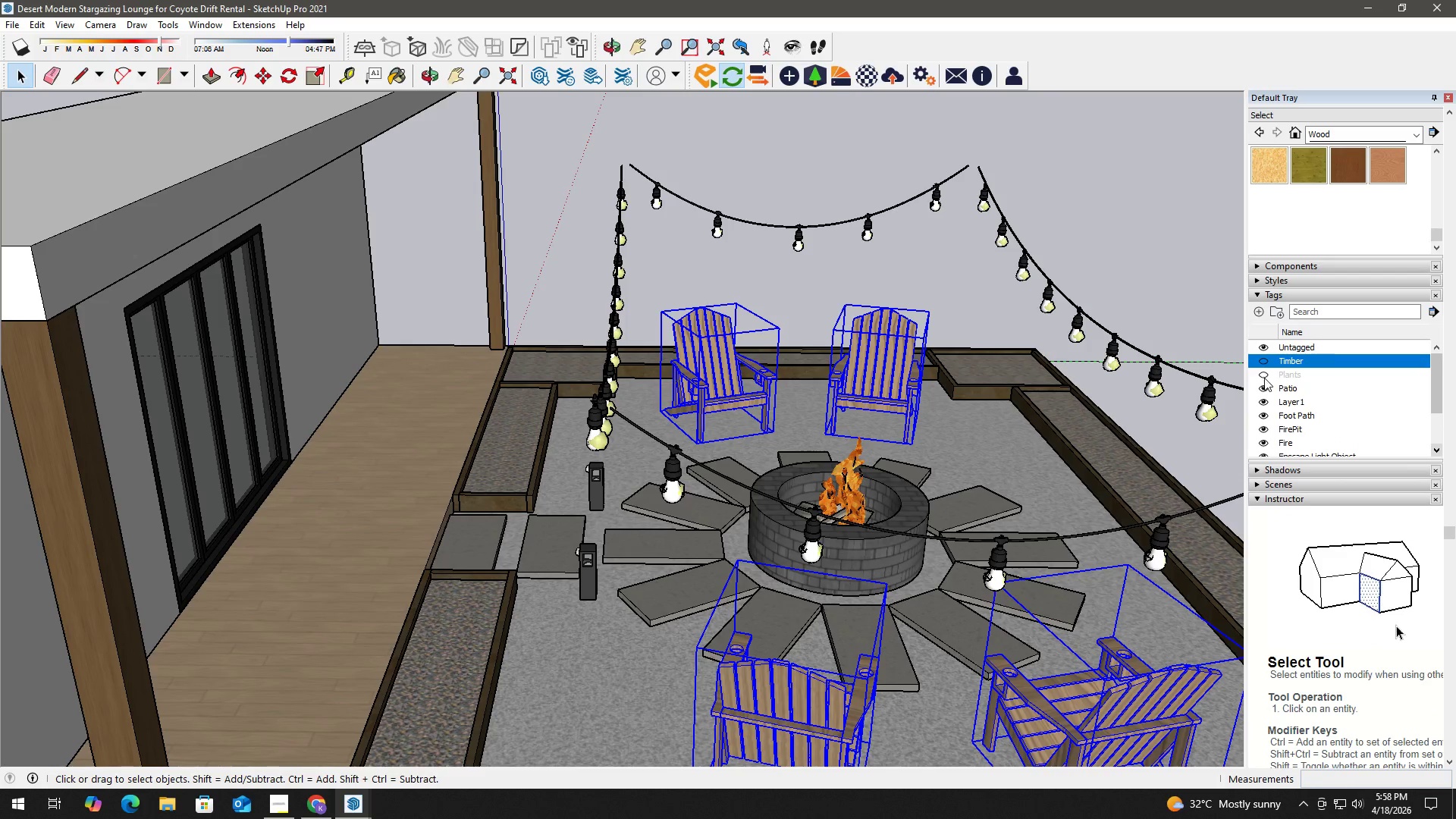 
left_click([1263, 391])
 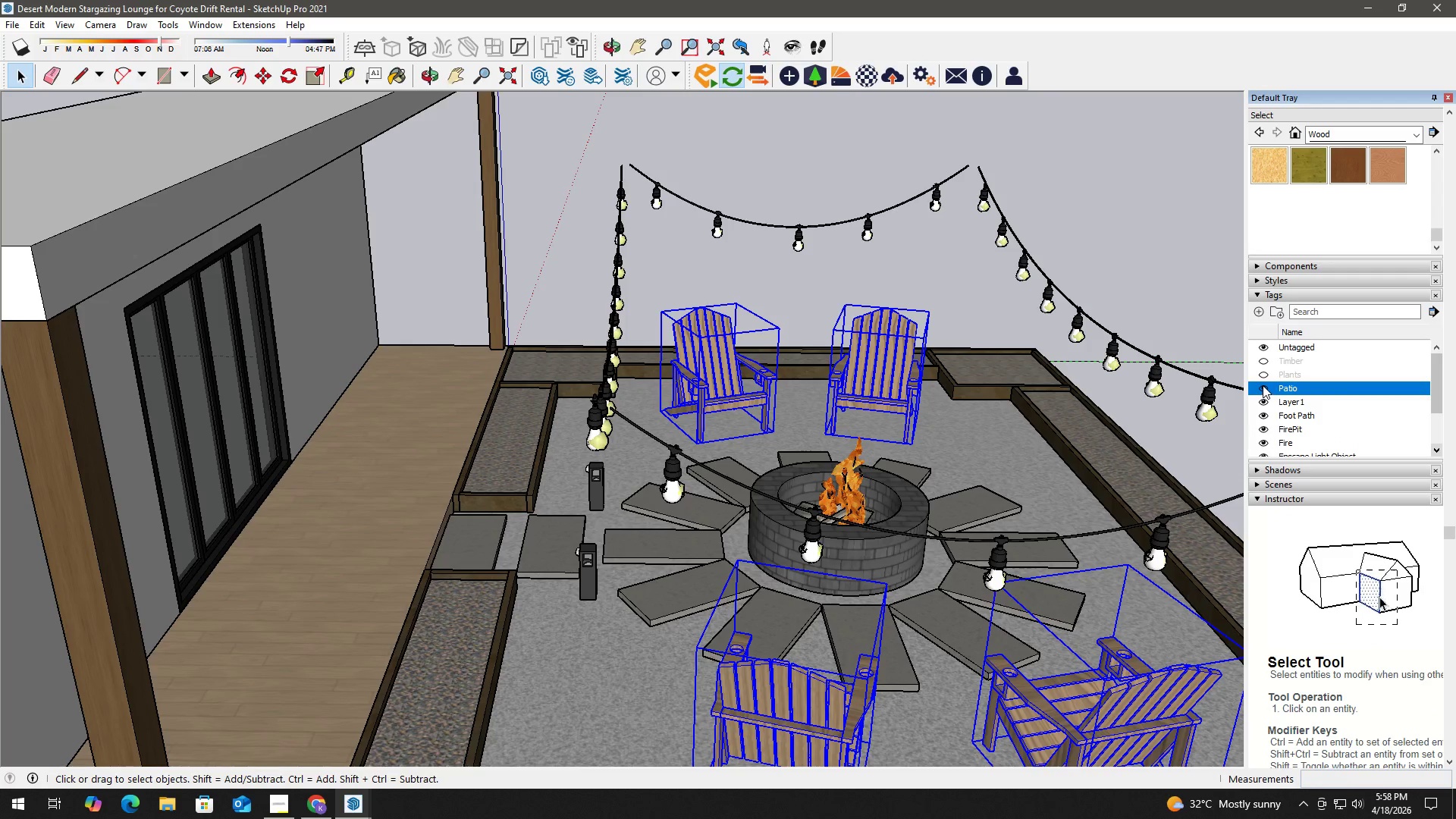 
left_click([1263, 386])
 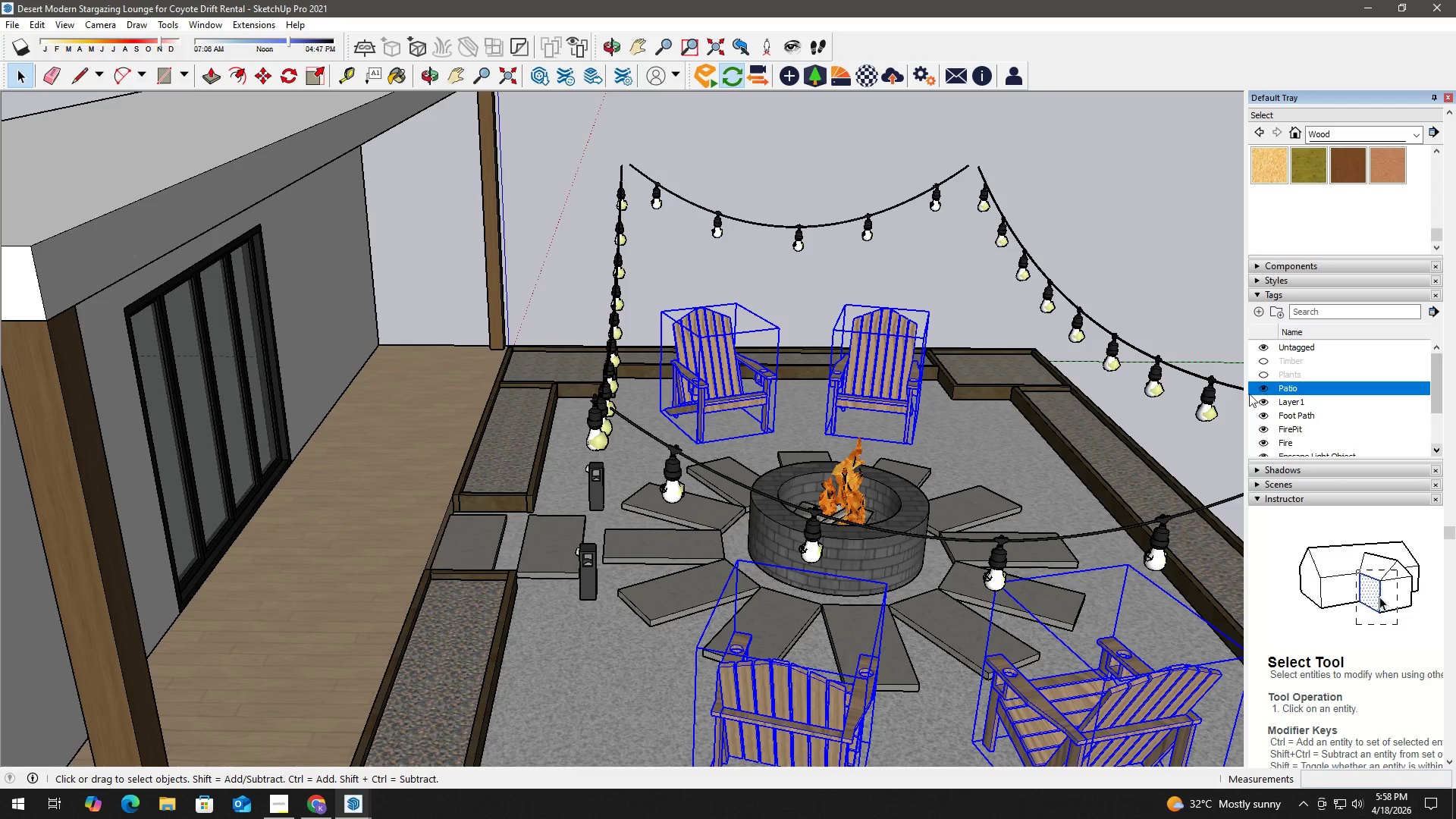 
left_click([1180, 303])
 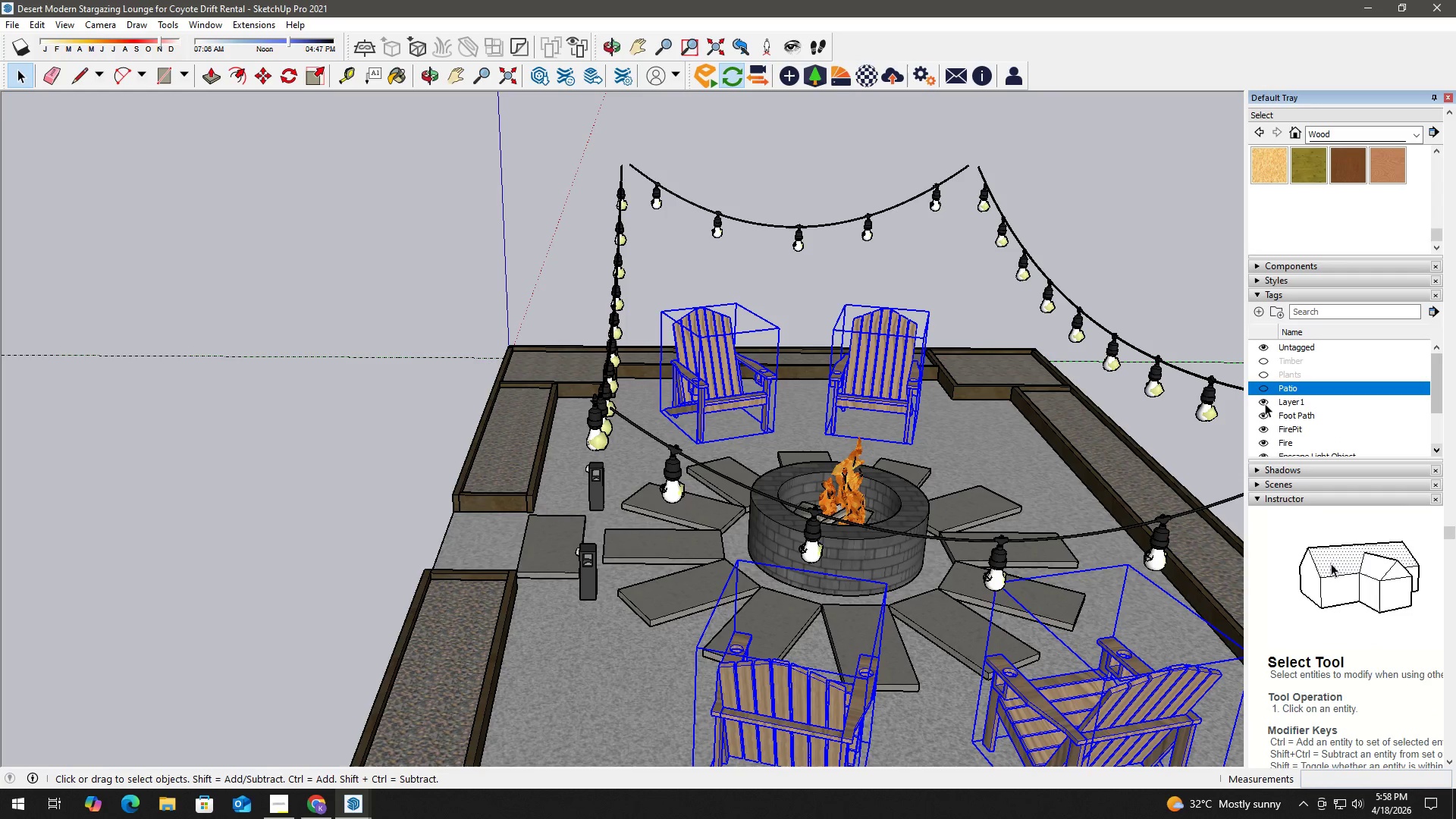 
left_click([1264, 401])
 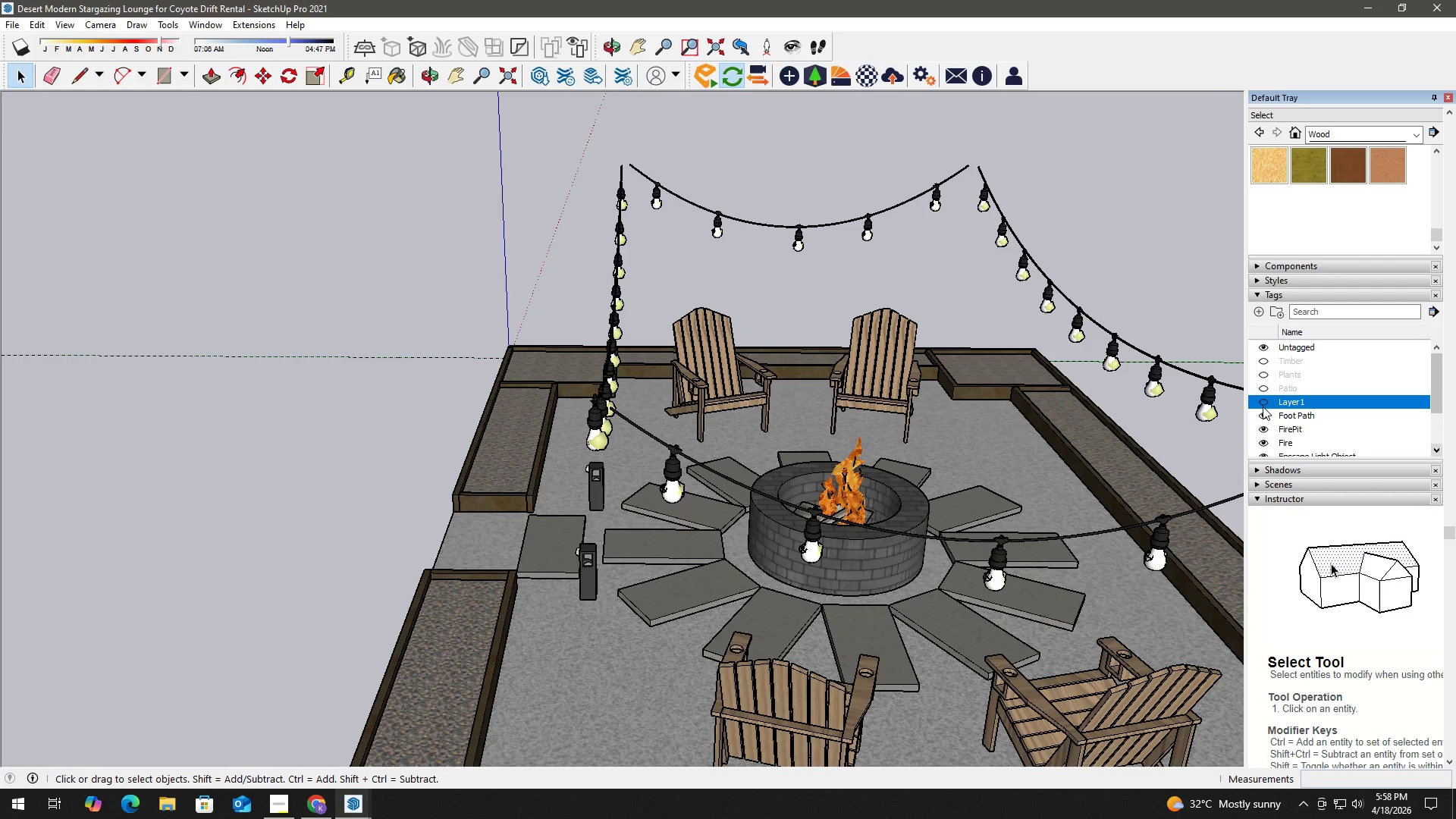 
left_click([1263, 404])
 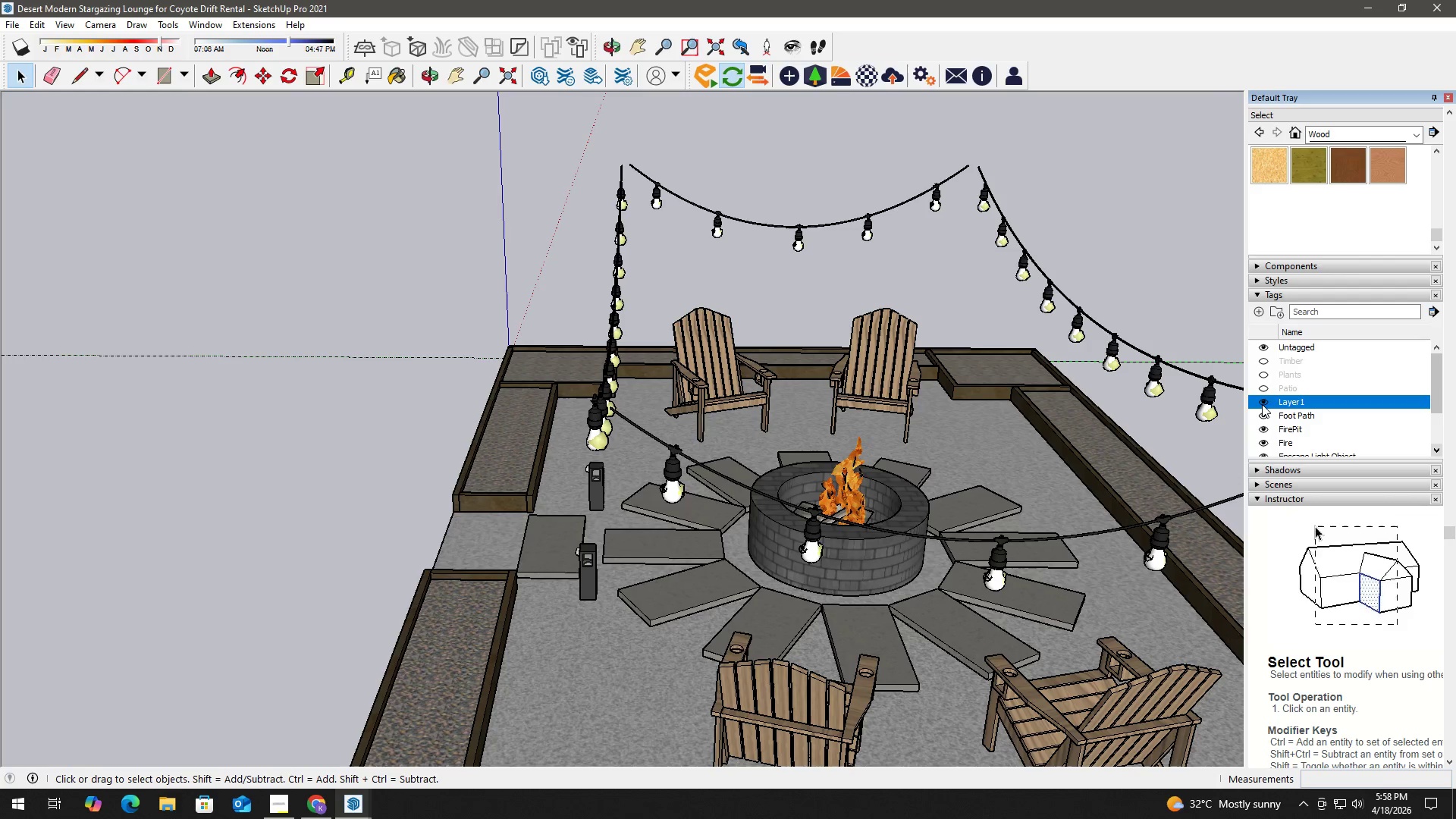 
left_click([1262, 416])
 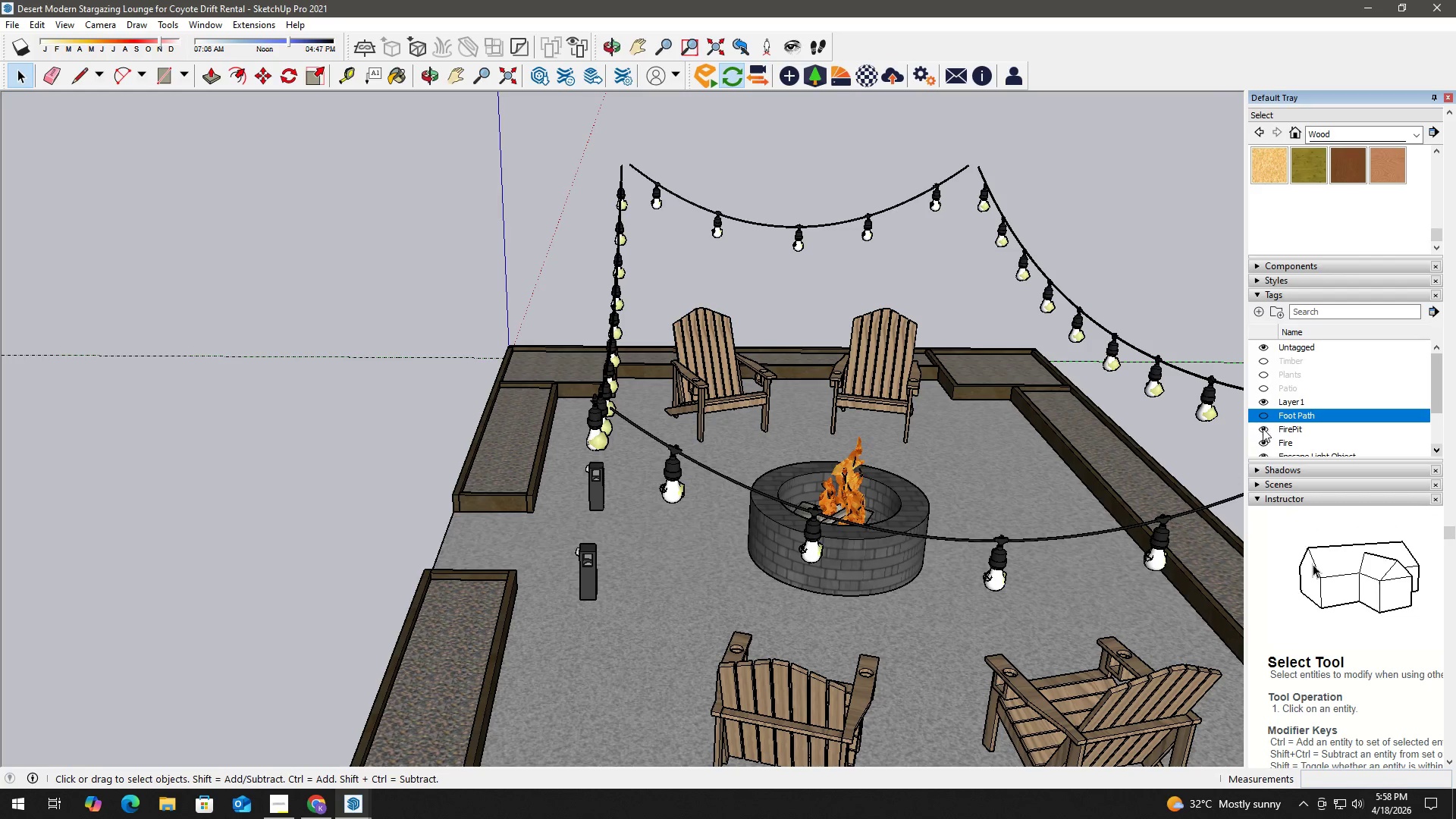 
left_click([1264, 431])
 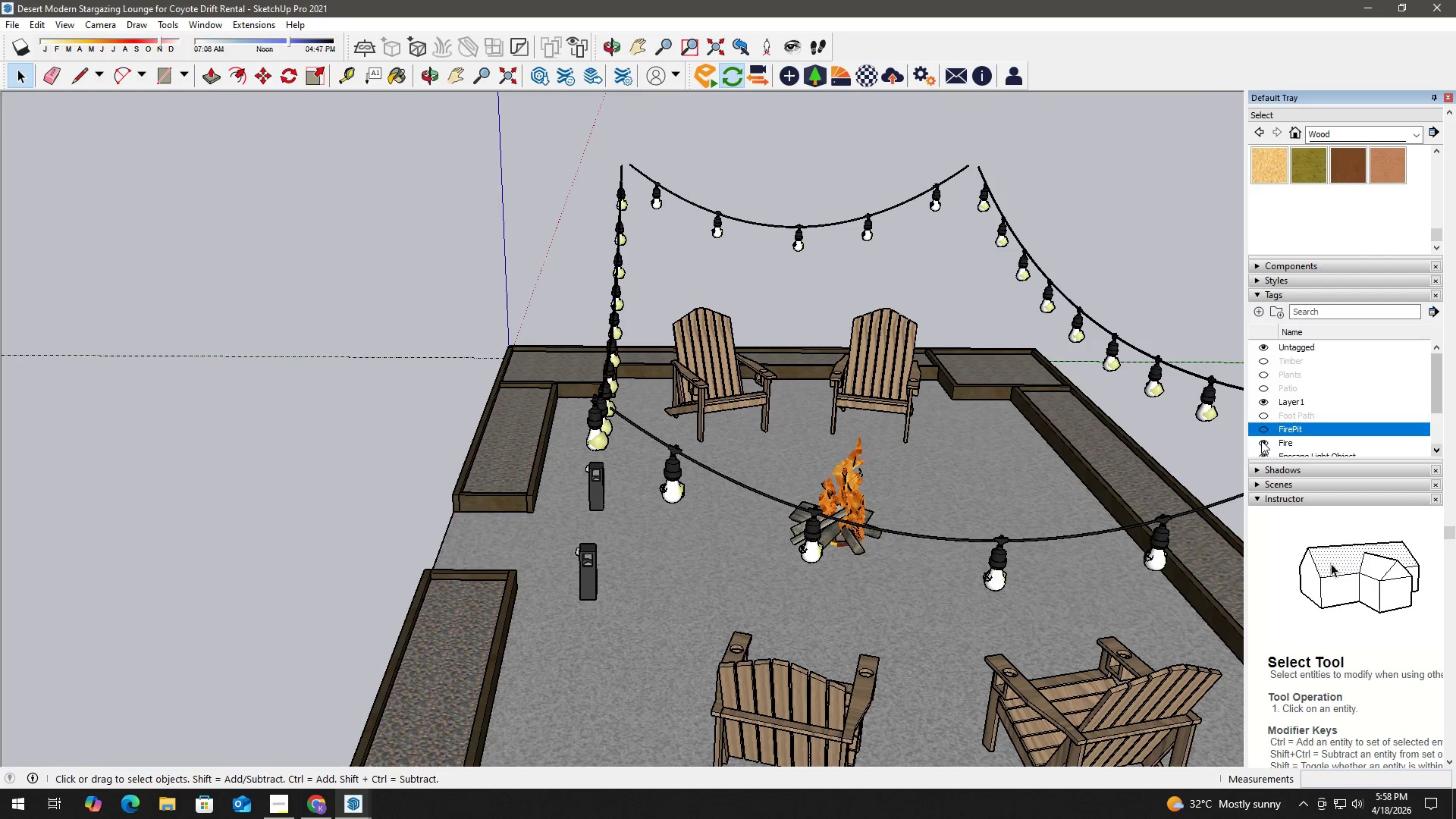 
left_click([1263, 443])
 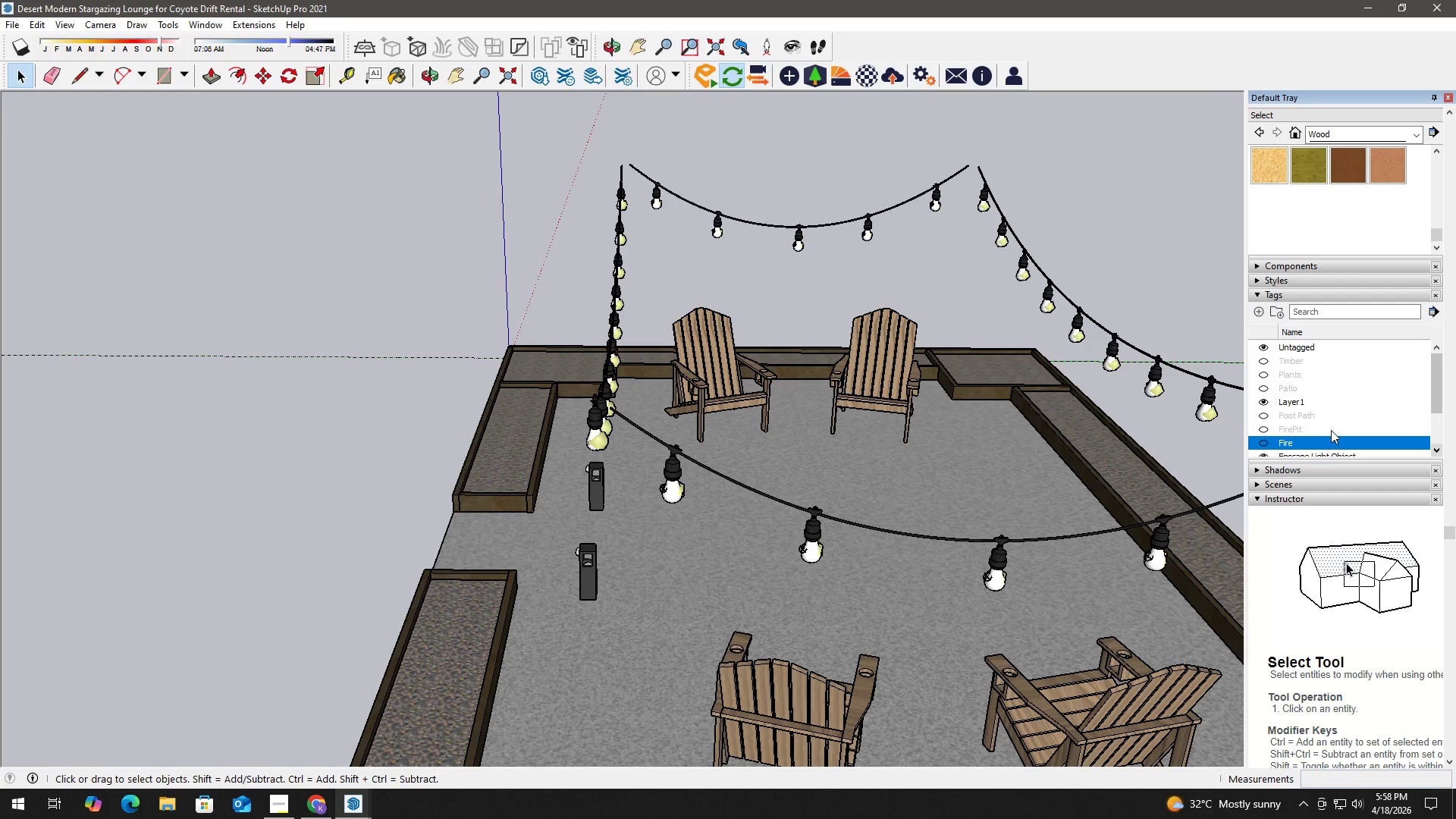 
scroll: coordinate [1331, 430], scroll_direction: down, amount: 1.0
 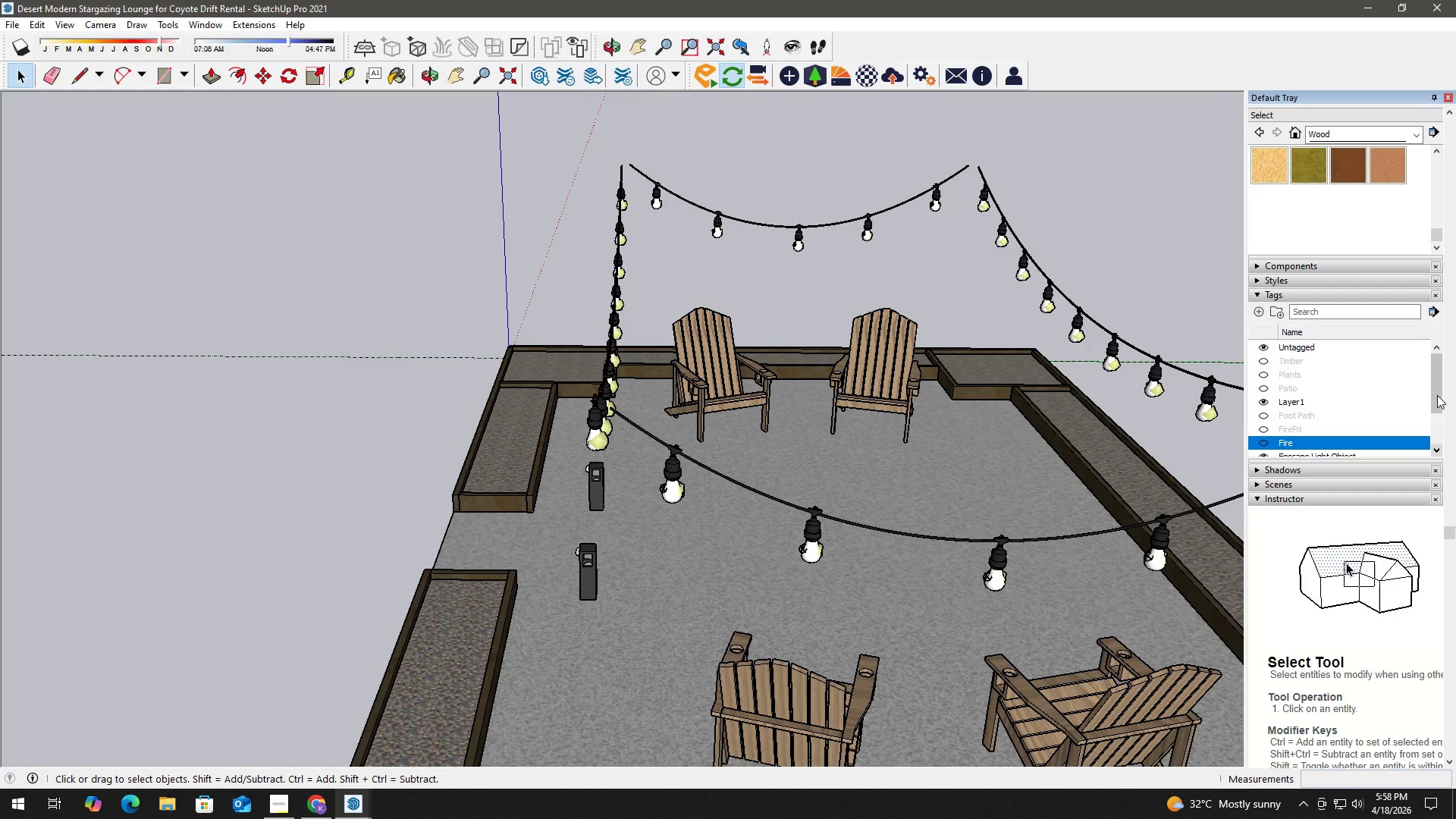 
left_click_drag(start_coordinate=[1435, 394], to_coordinate=[1429, 416])
 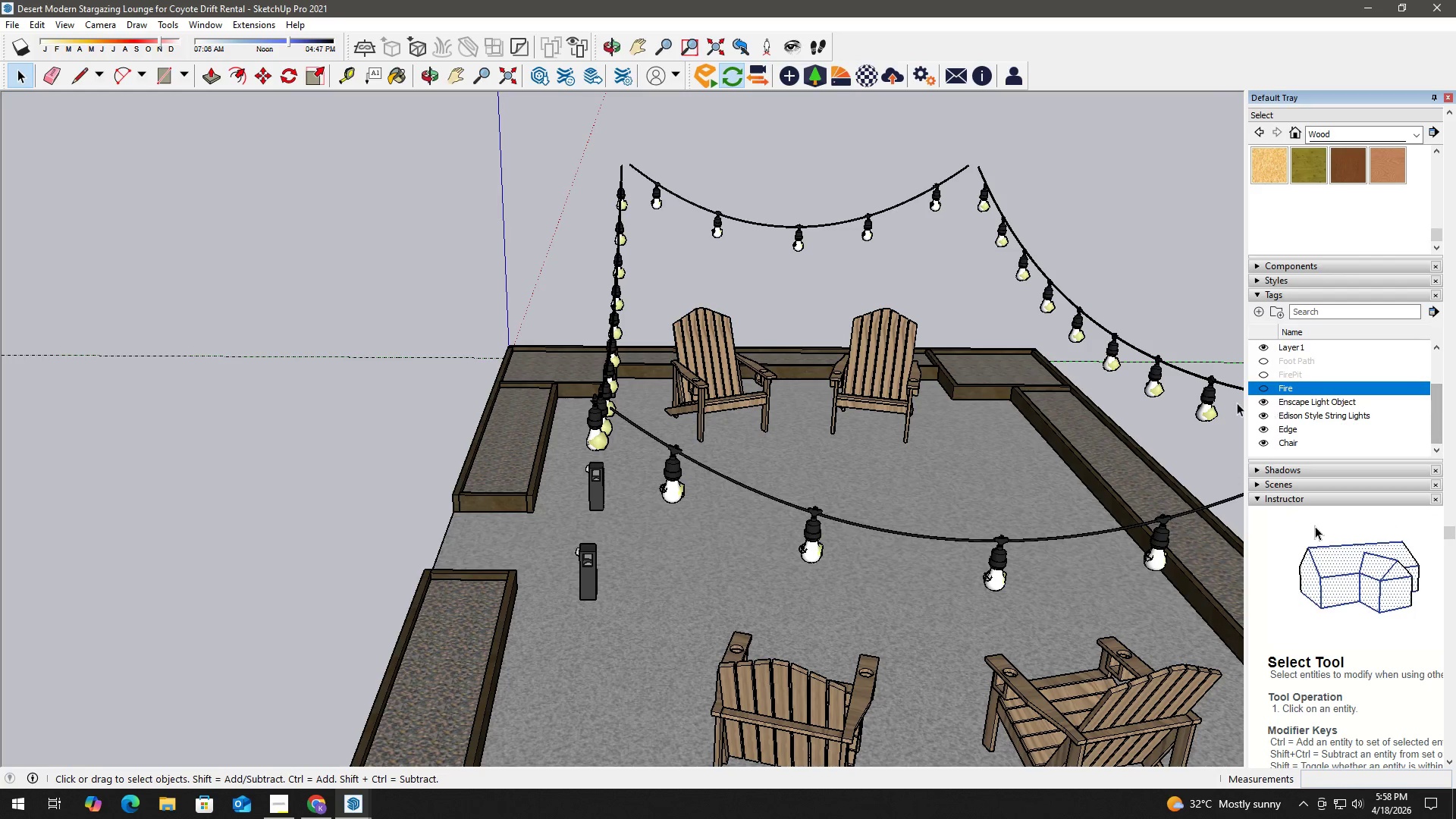 
left_click([1265, 403])
 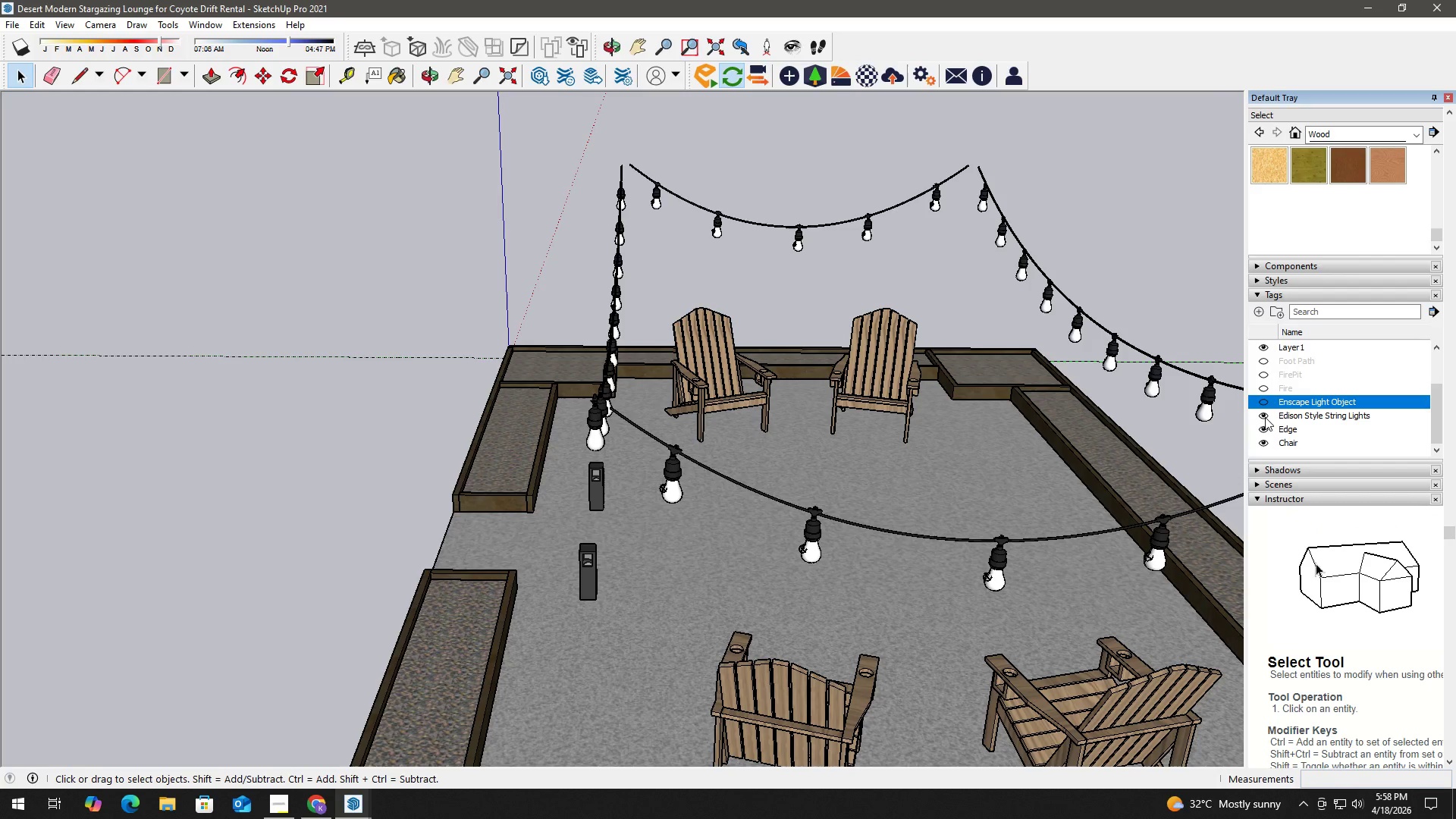 
left_click([1264, 418])
 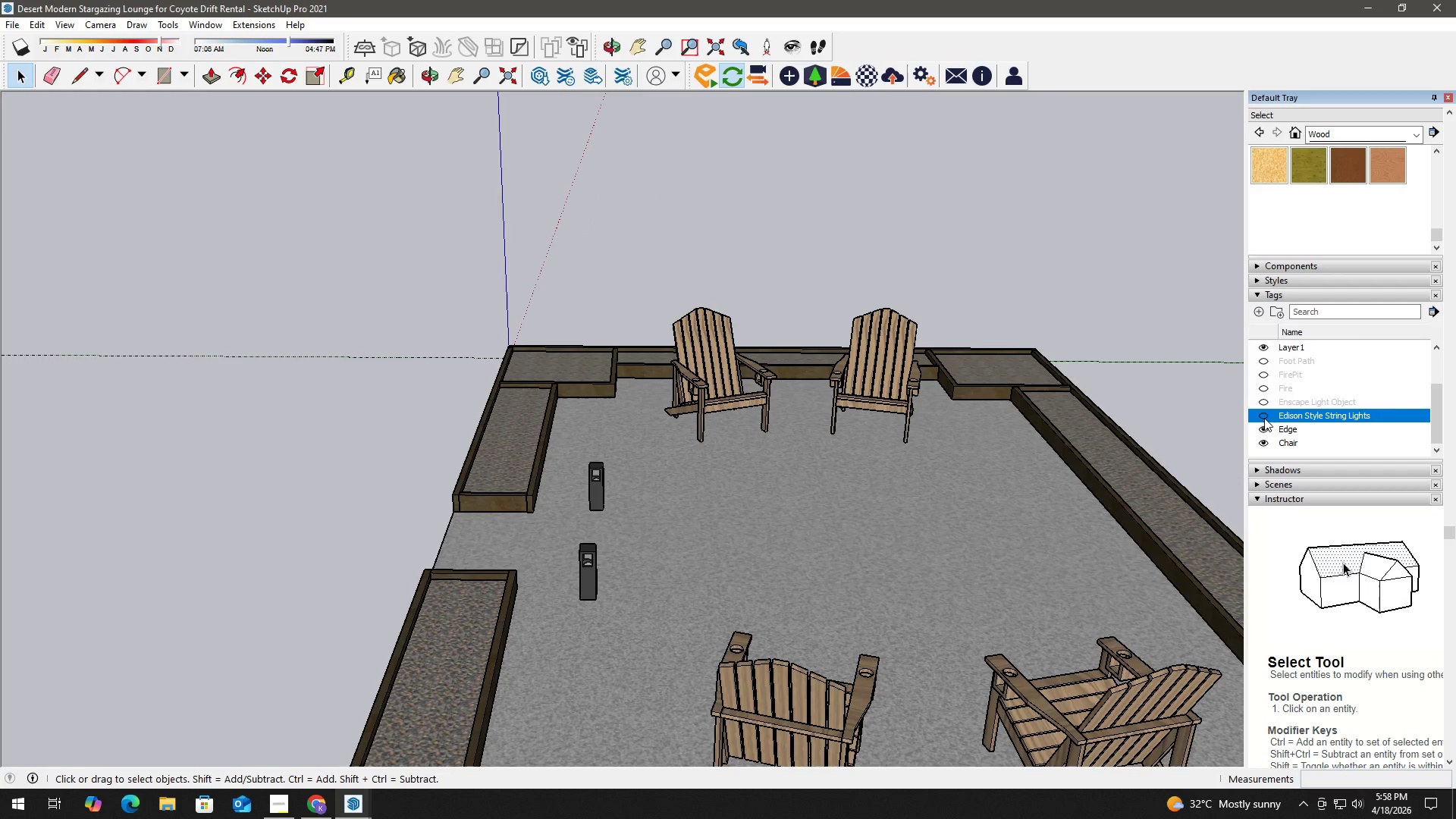 
left_click([1264, 431])
 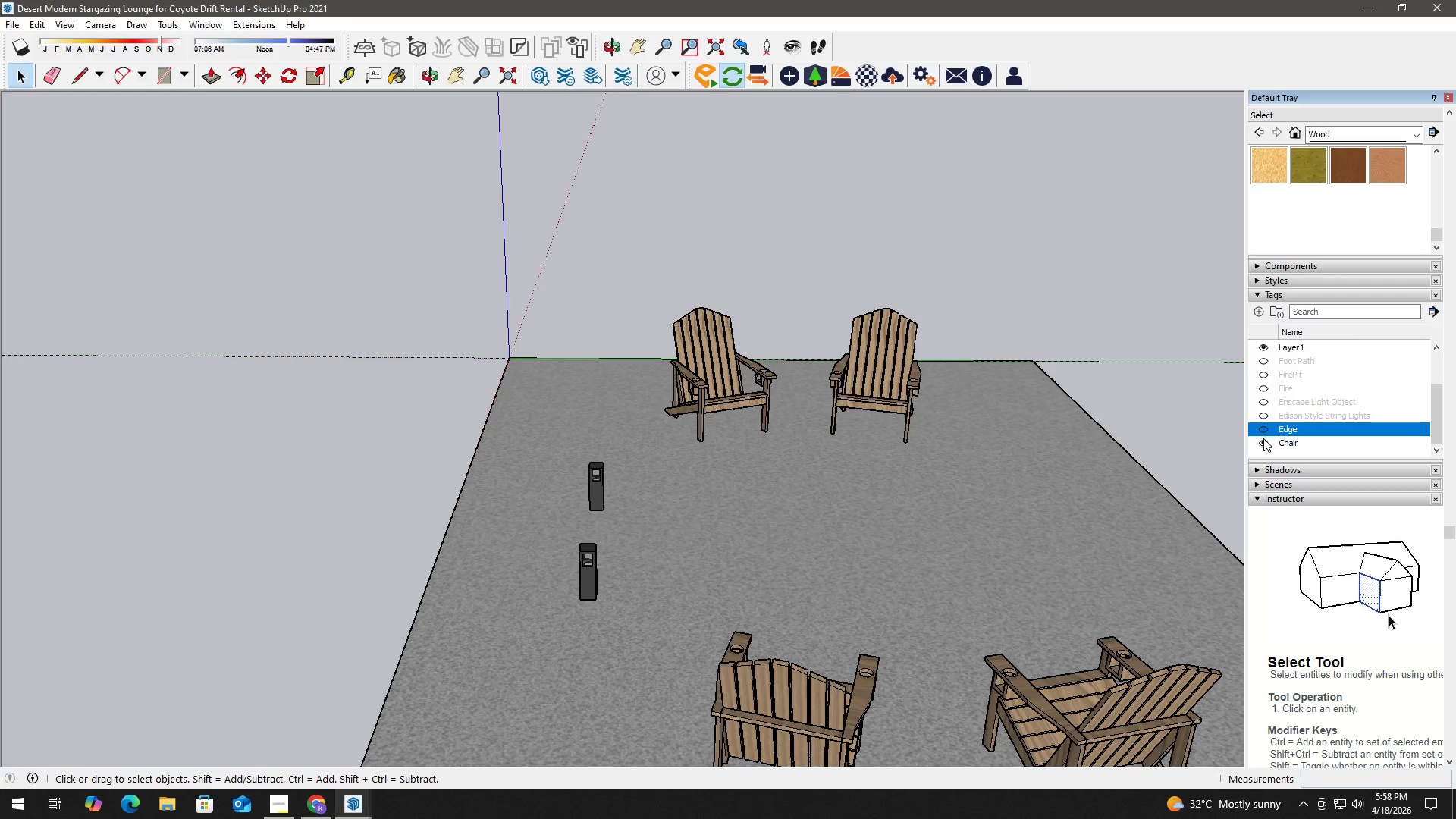 
left_click([1263, 443])
 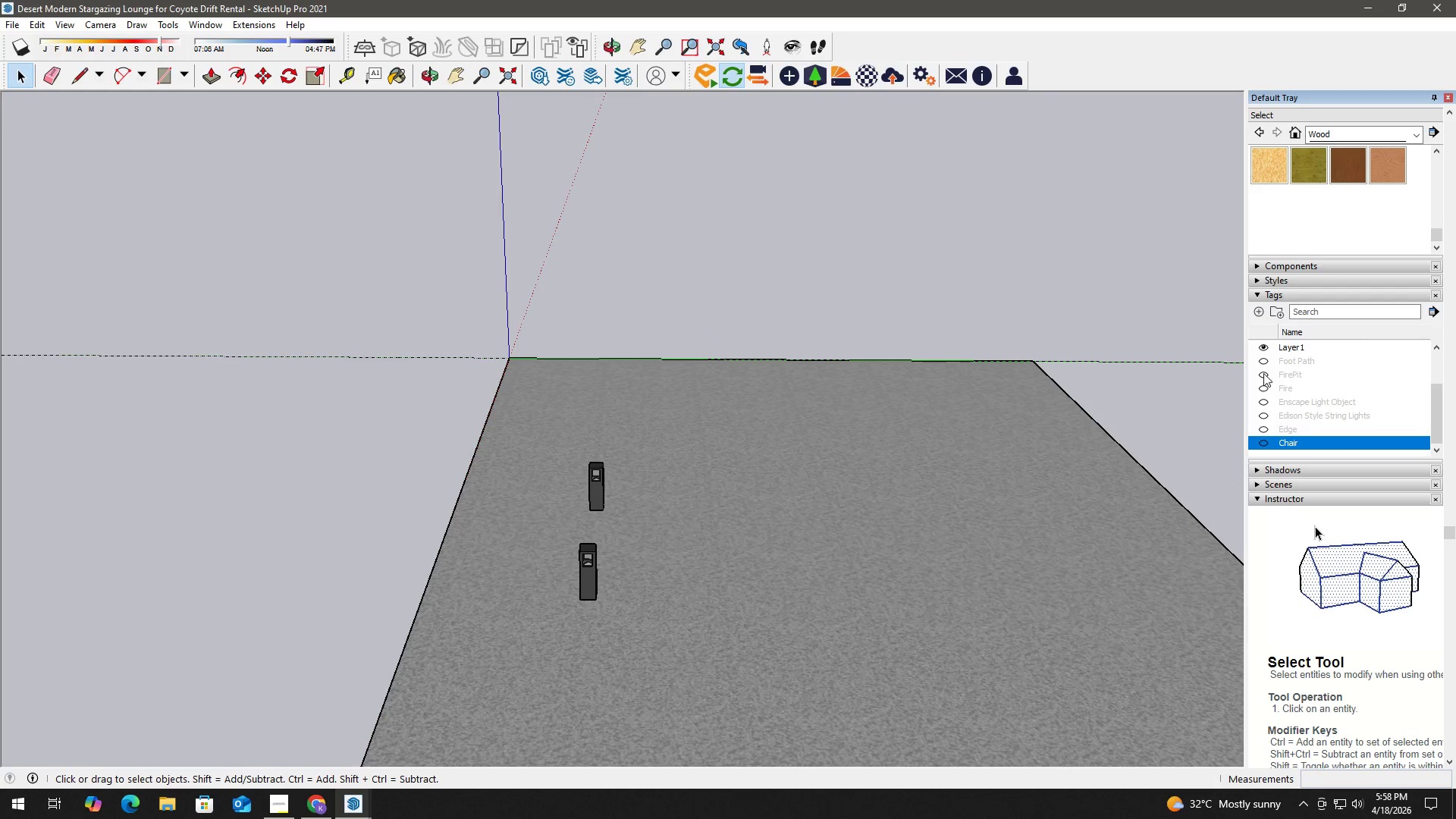 
left_click([1263, 351])
 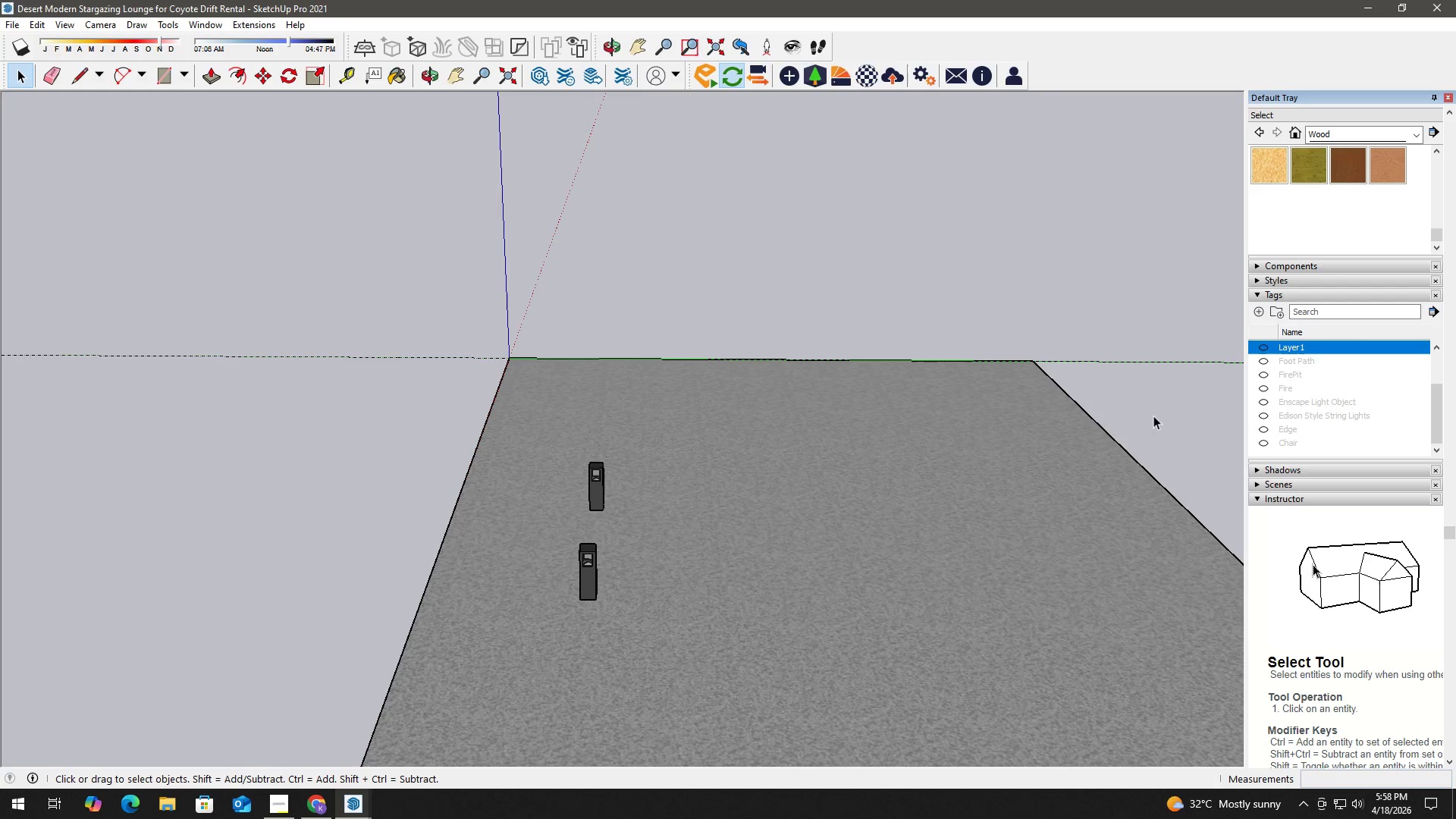 
scroll: coordinate [1082, 475], scroll_direction: down, amount: 7.0
 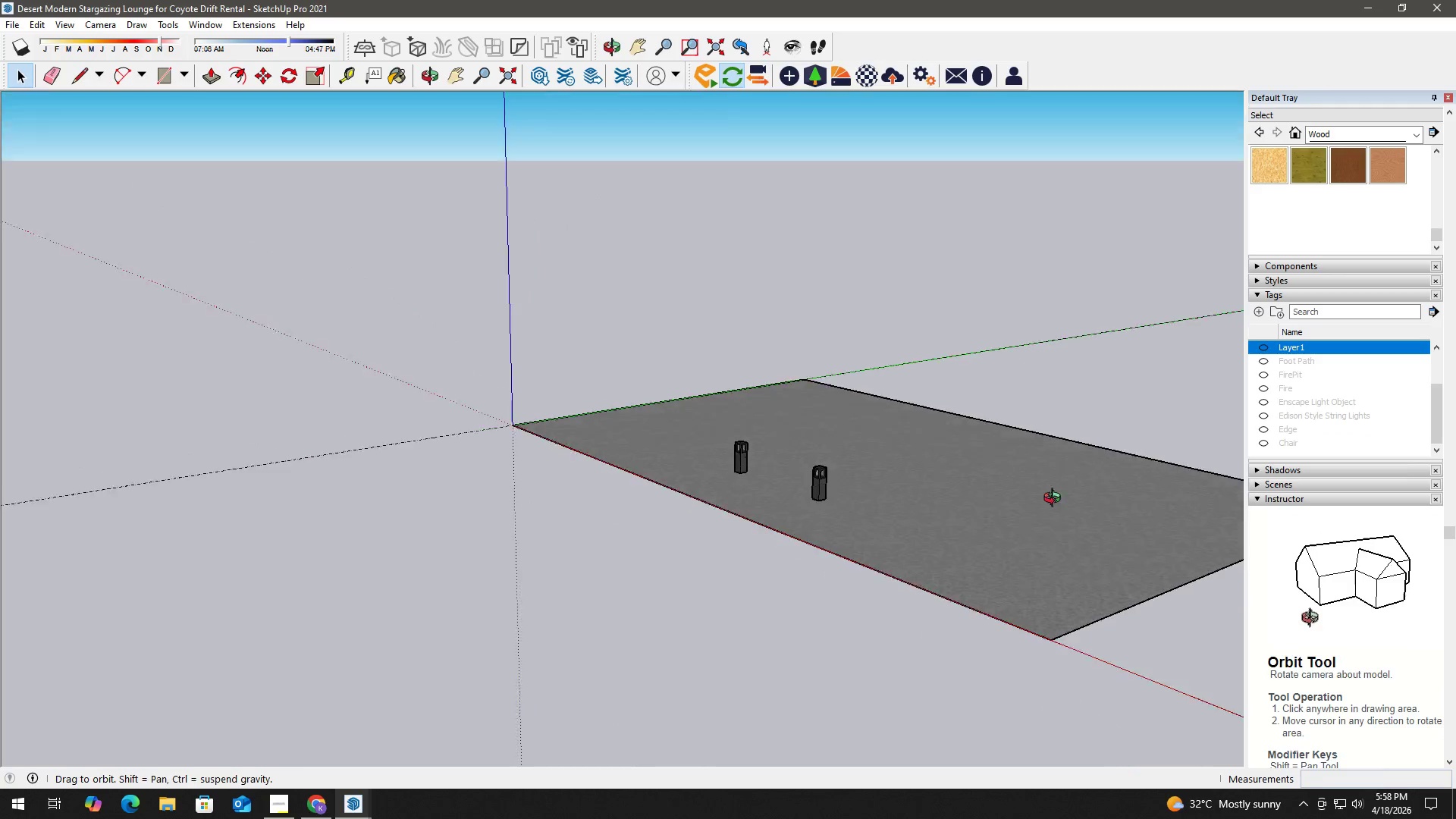 
left_click([991, 522])
 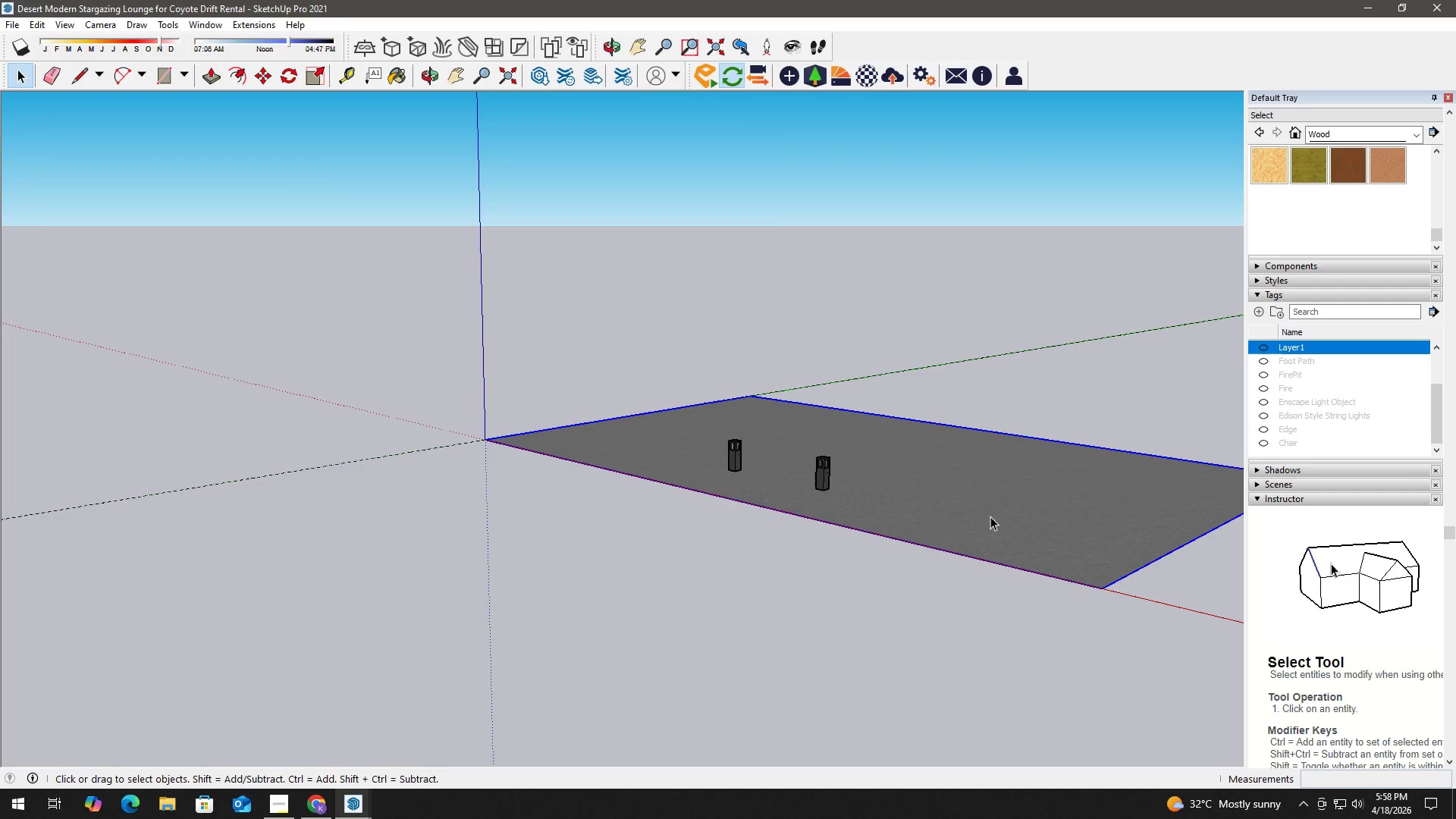 
key(M)
 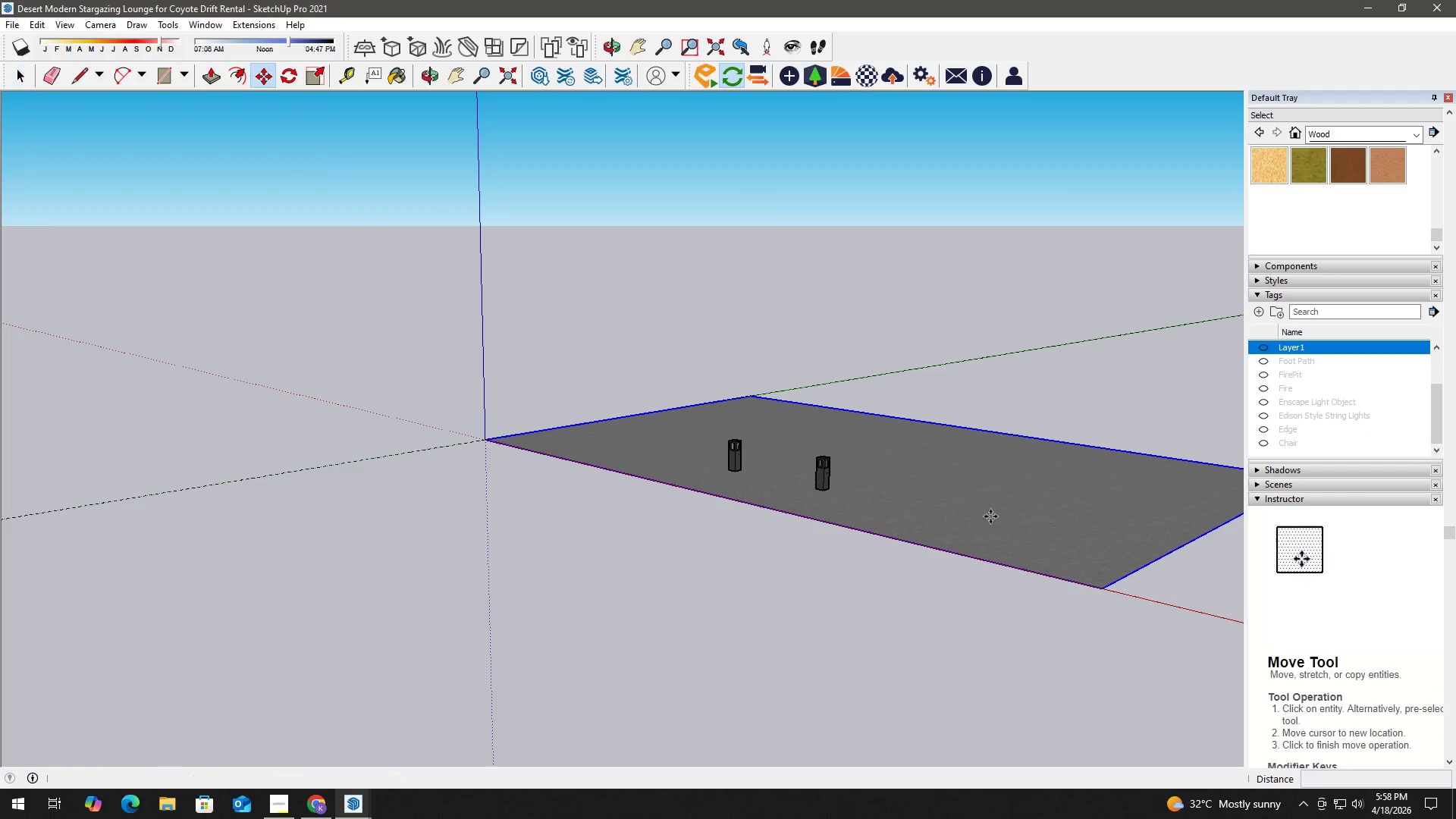 
left_click([990, 516])
 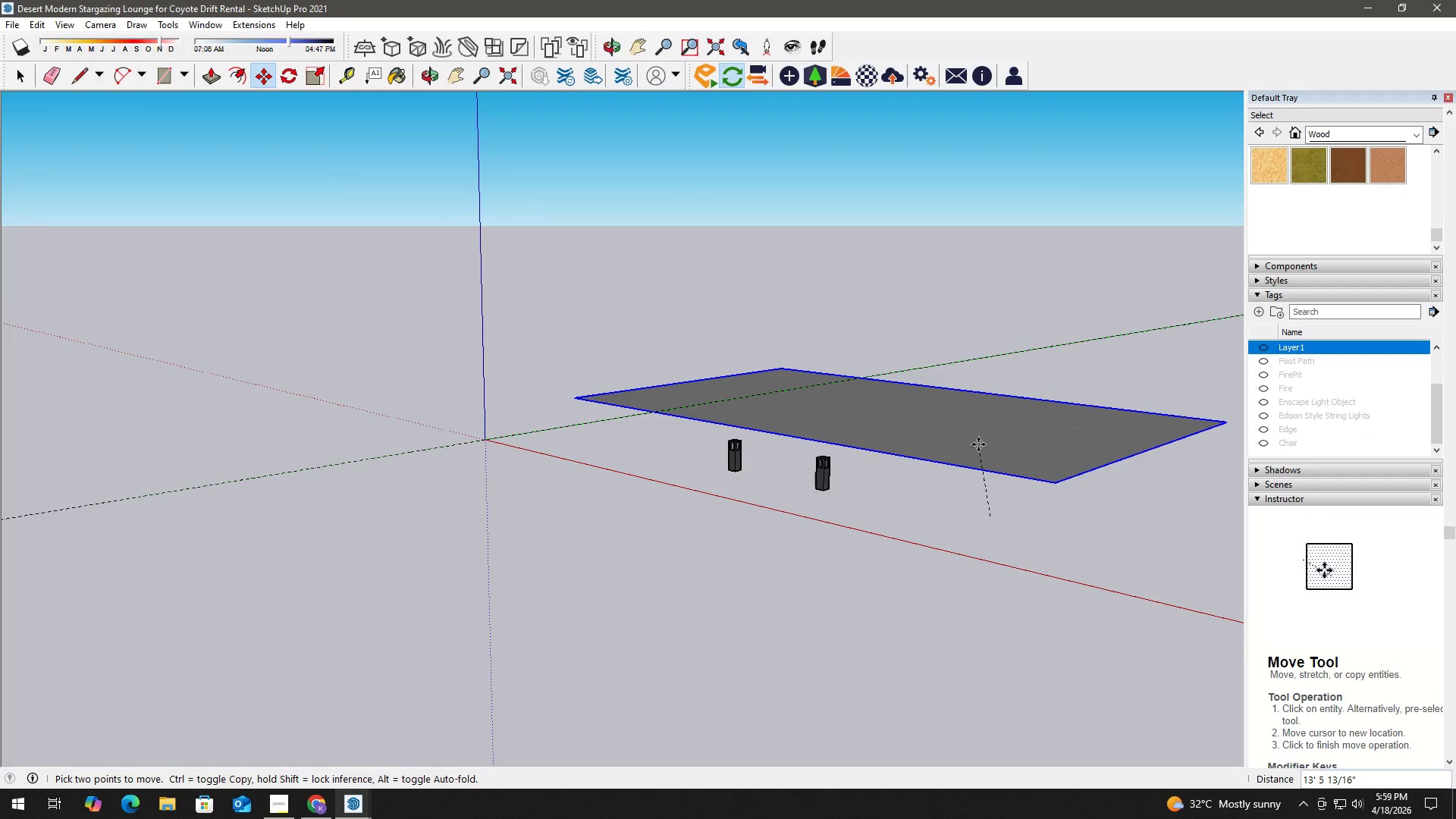 
left_click([978, 444])
 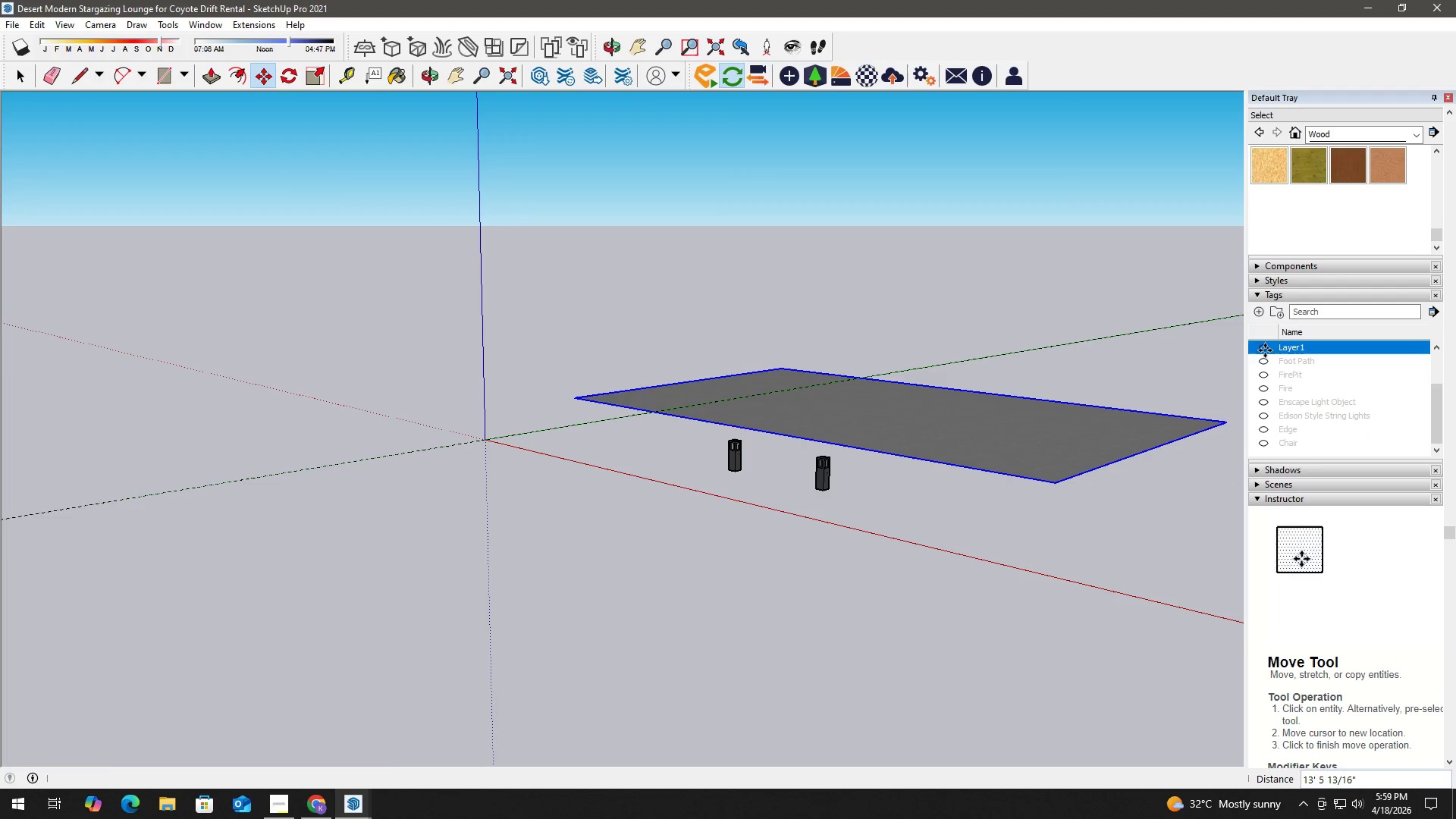 
key(Space)
 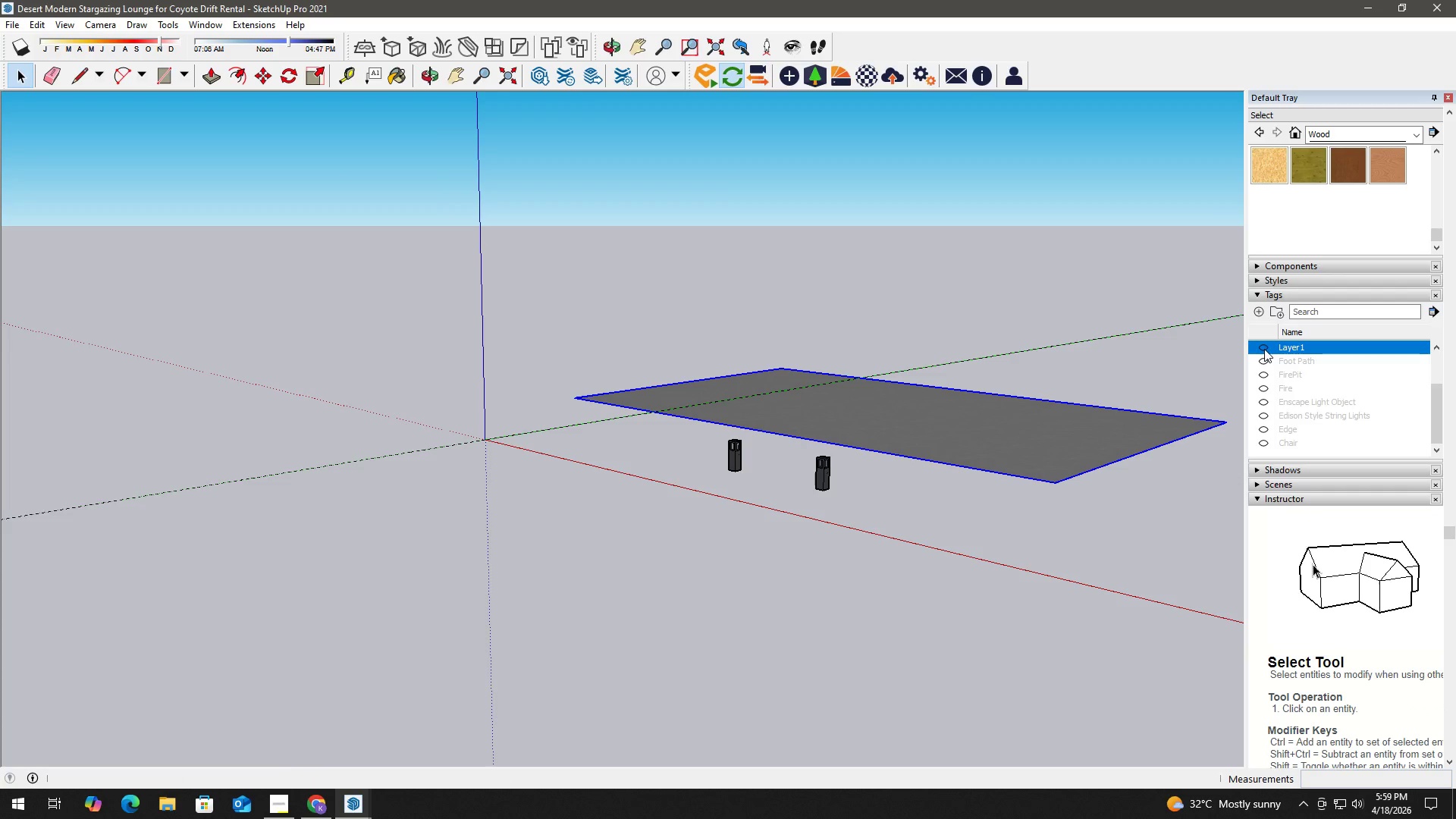 
left_click([1264, 349])
 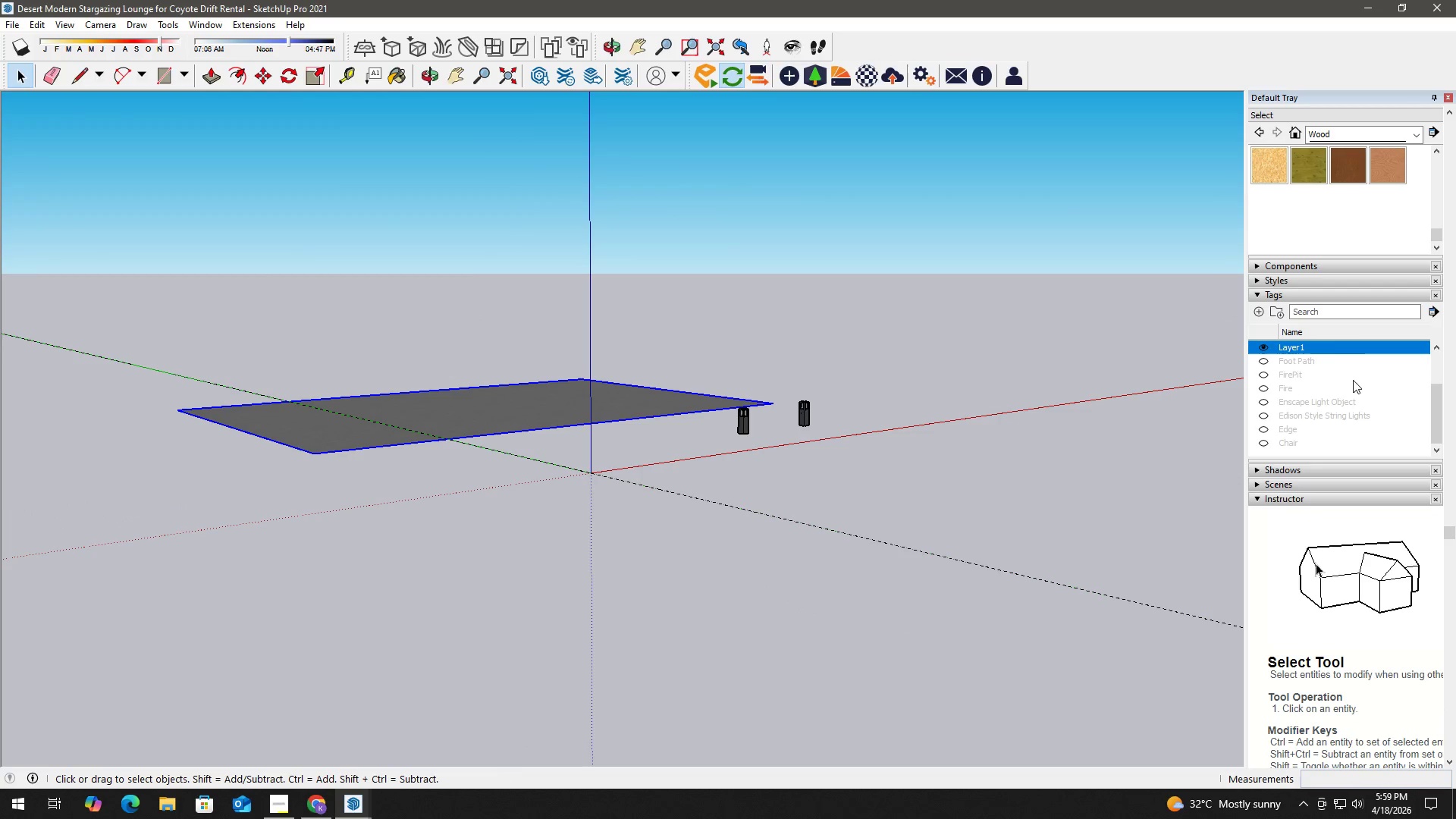 
left_click([1264, 346])
 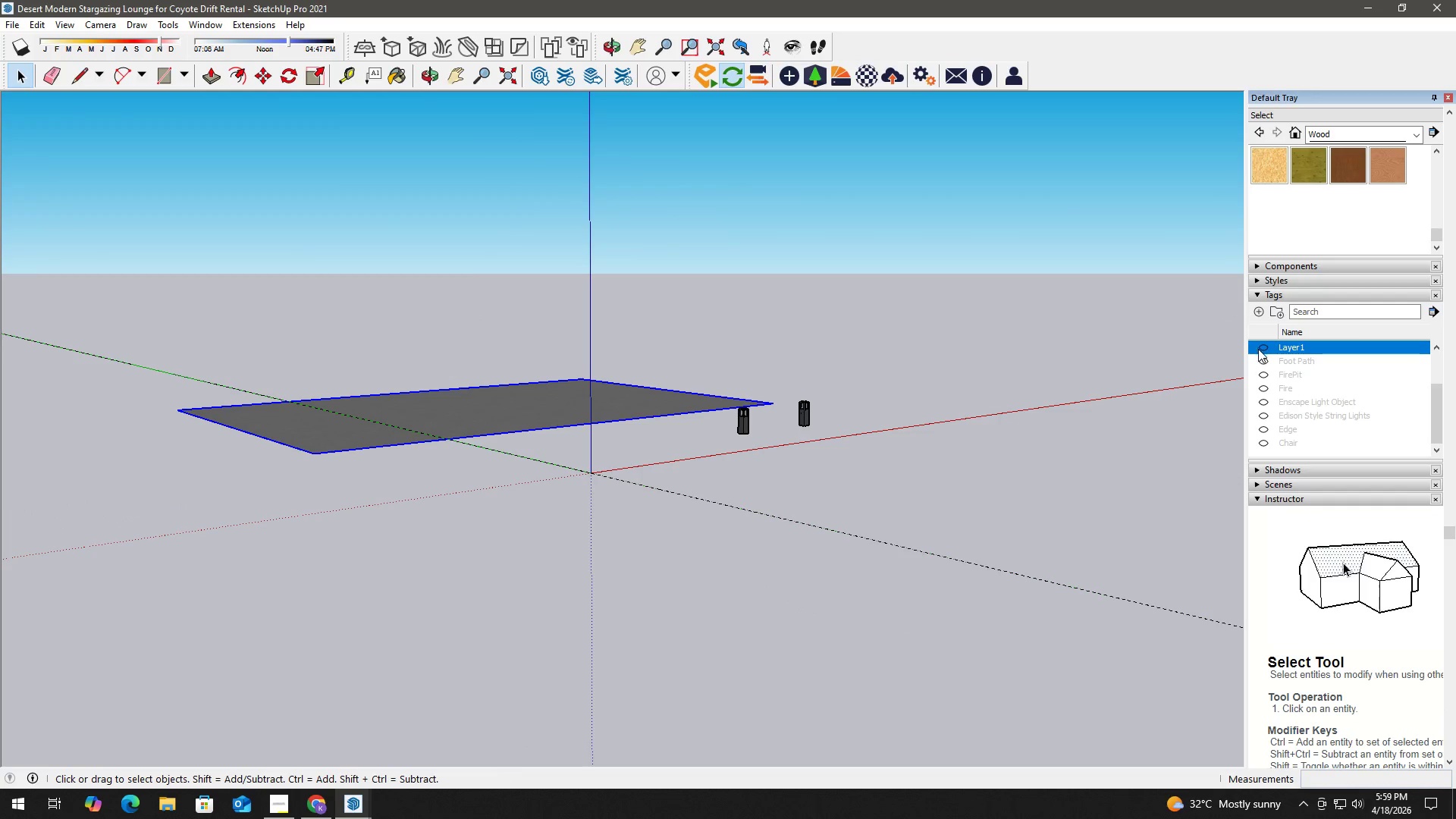 
left_click([1257, 350])
 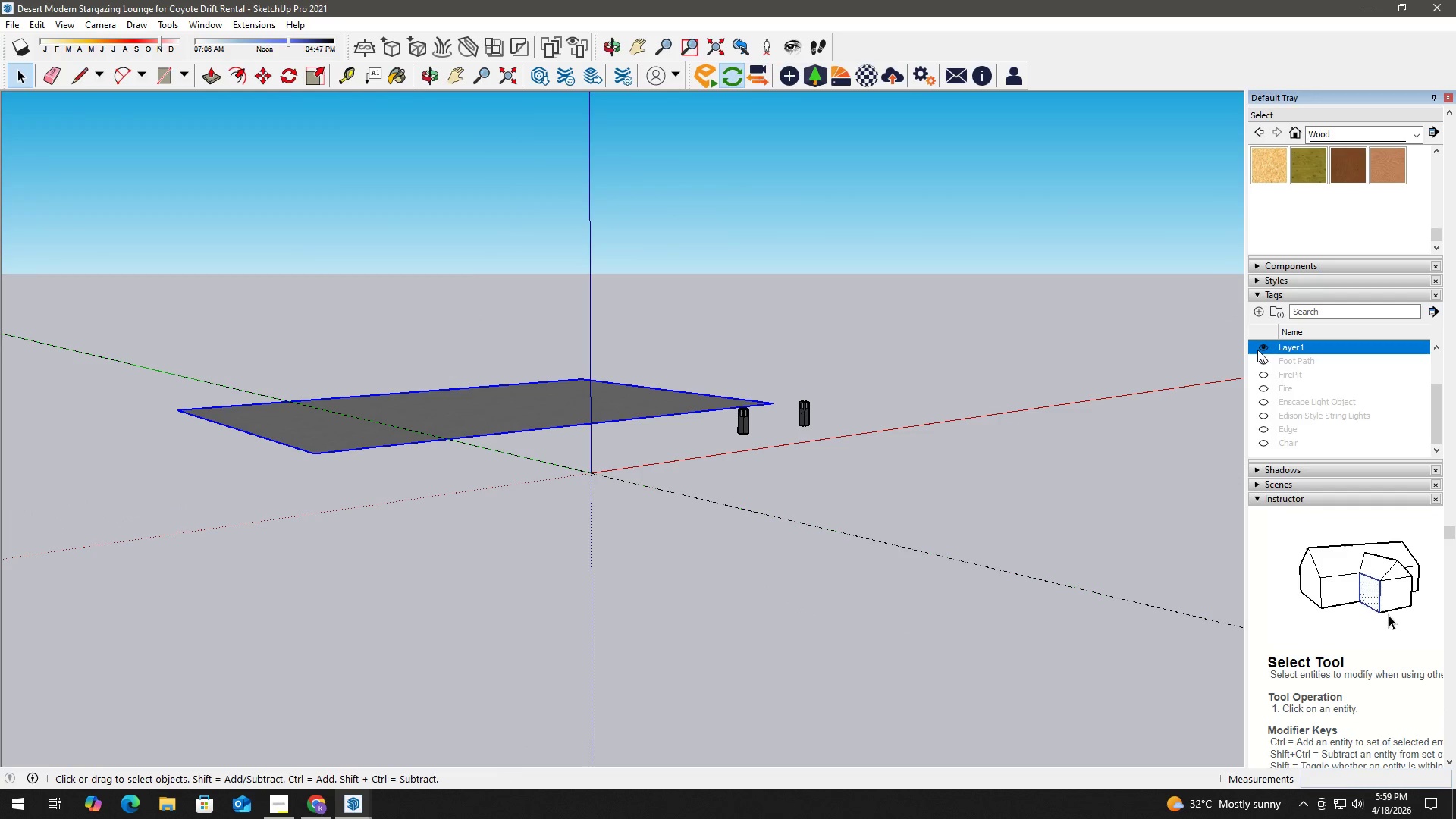 
left_click([1263, 347])
 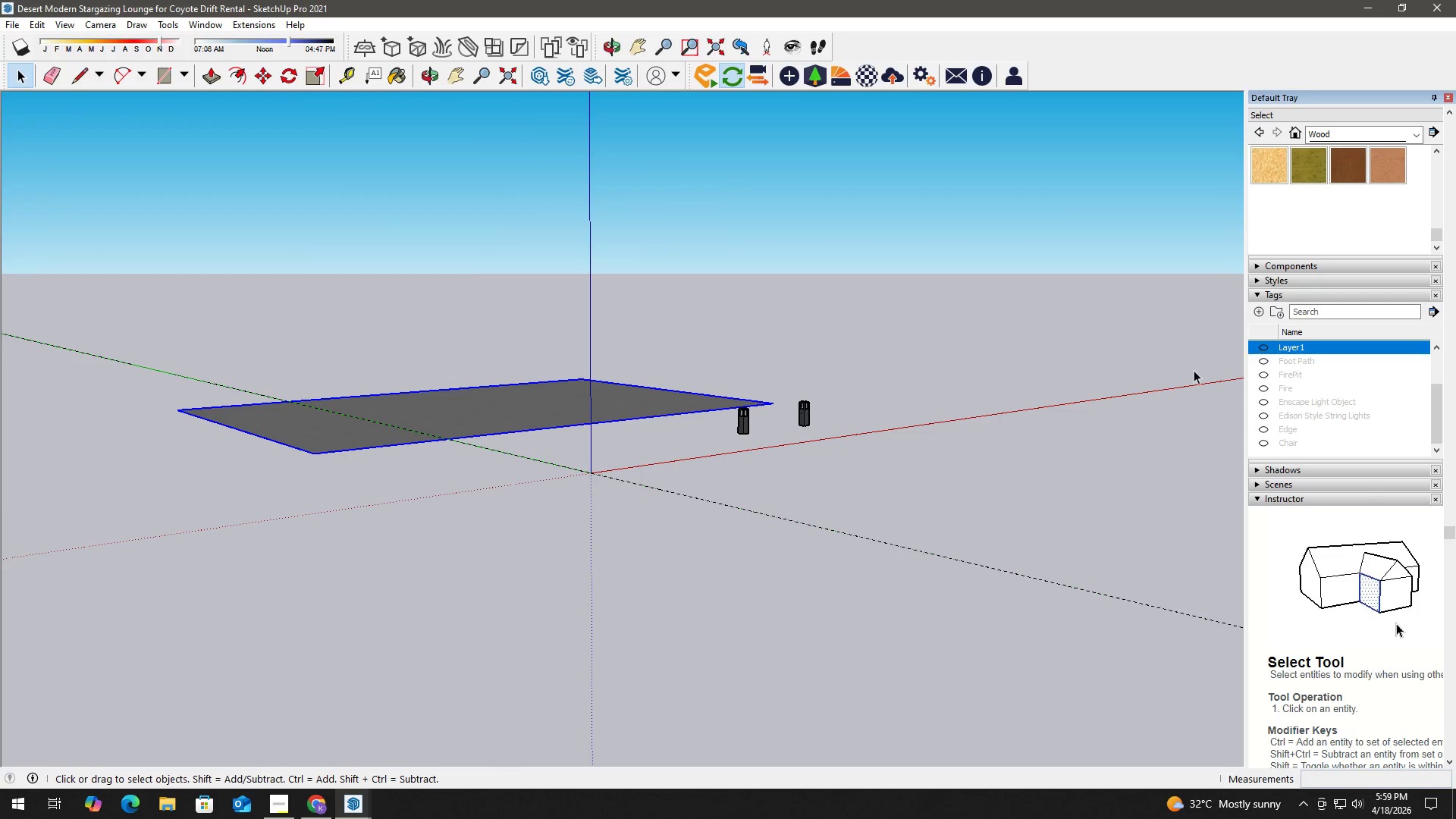 
key(Control+Z)
 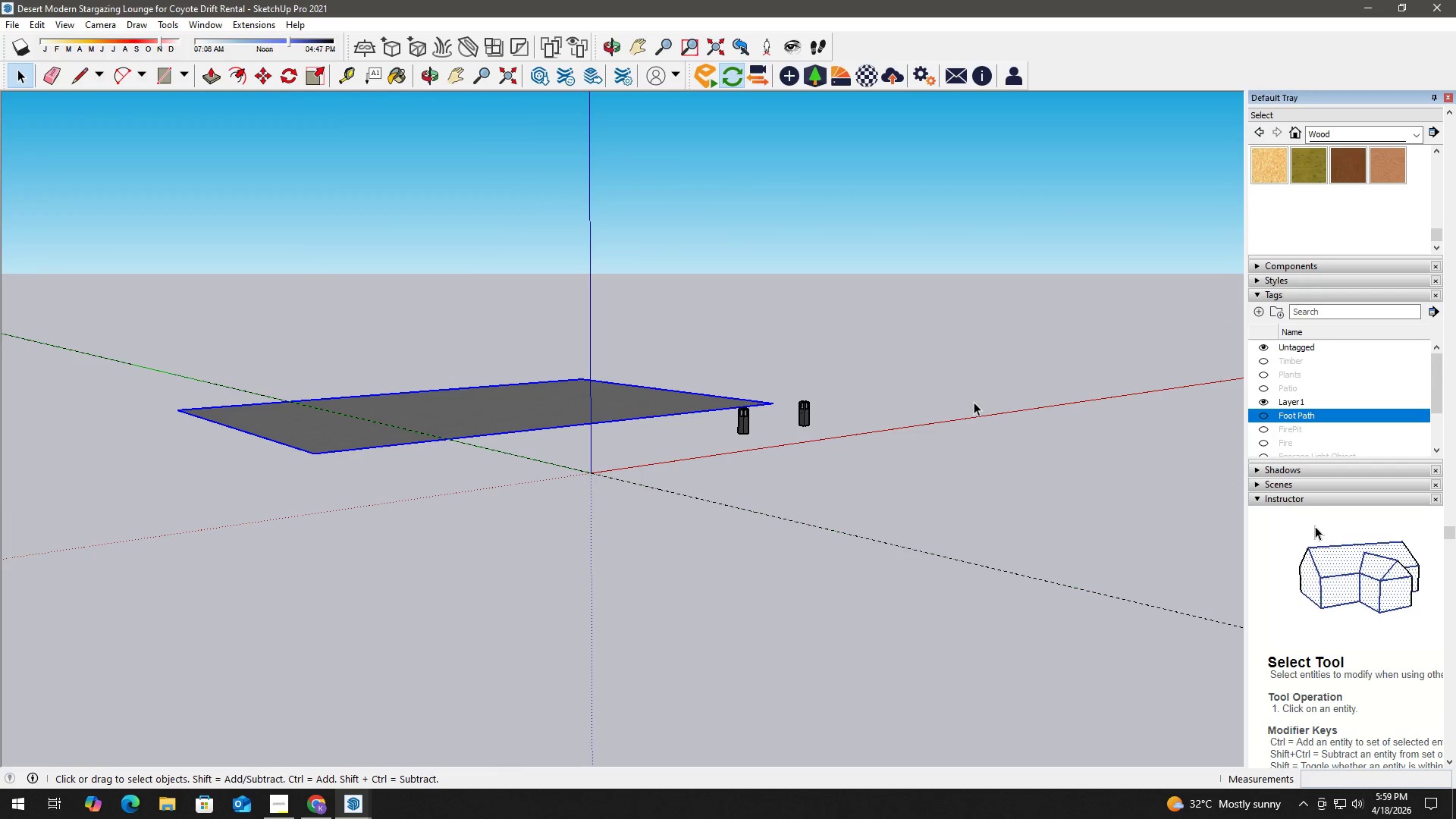 
left_click([974, 402])
 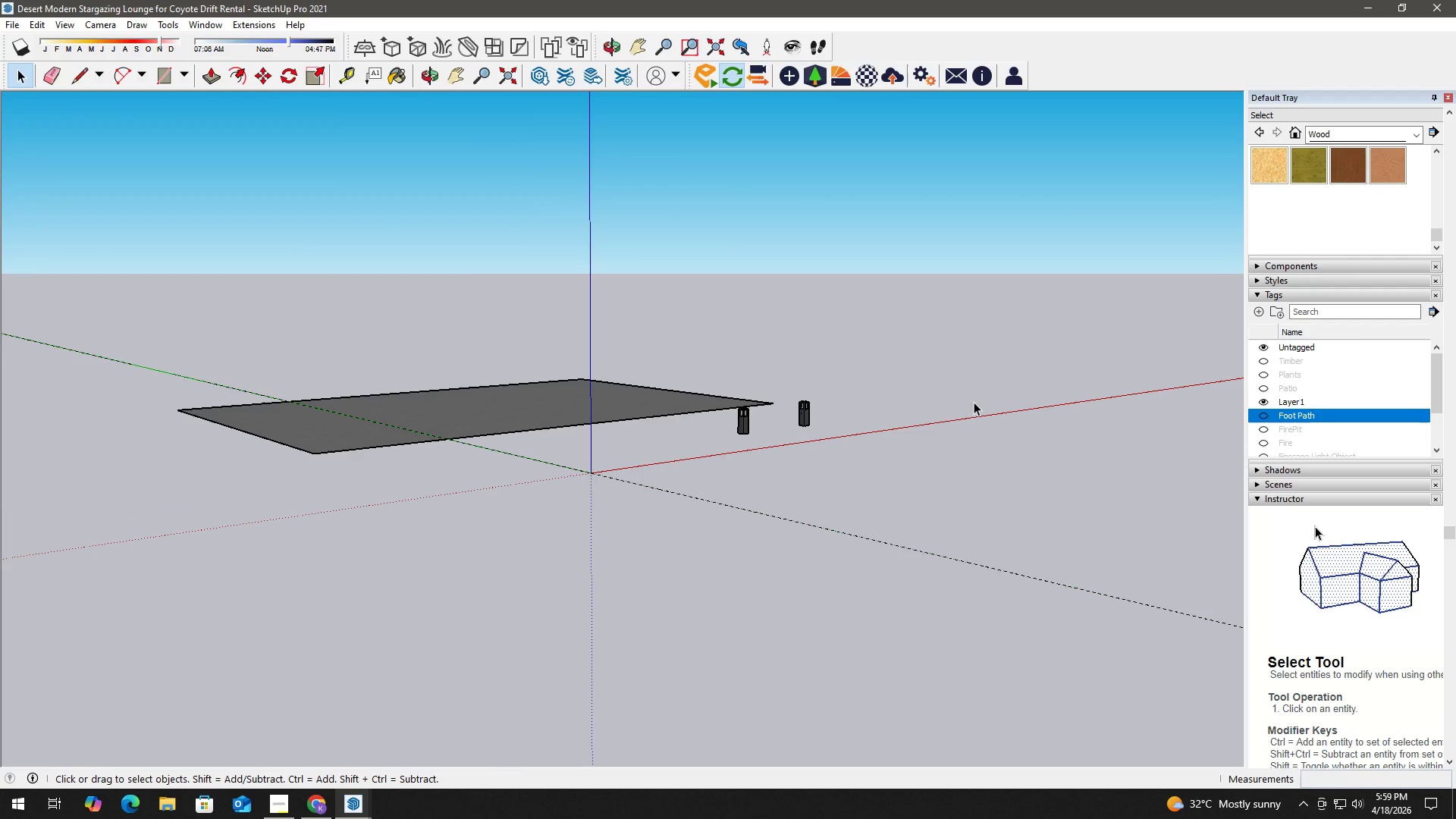 
key(Control+Z)
 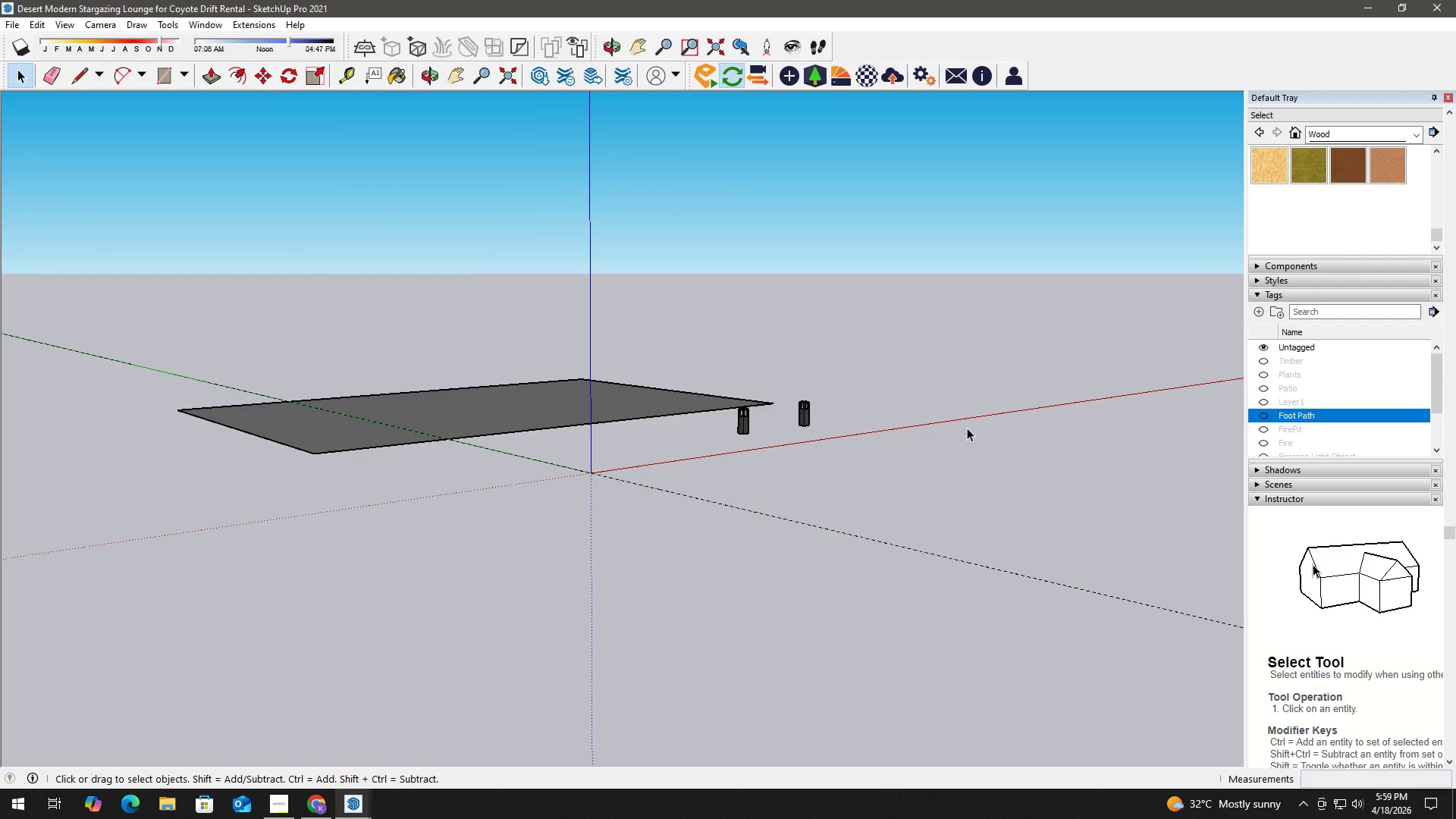 
hold_key(key=ControlLeft, duration=0.66)
 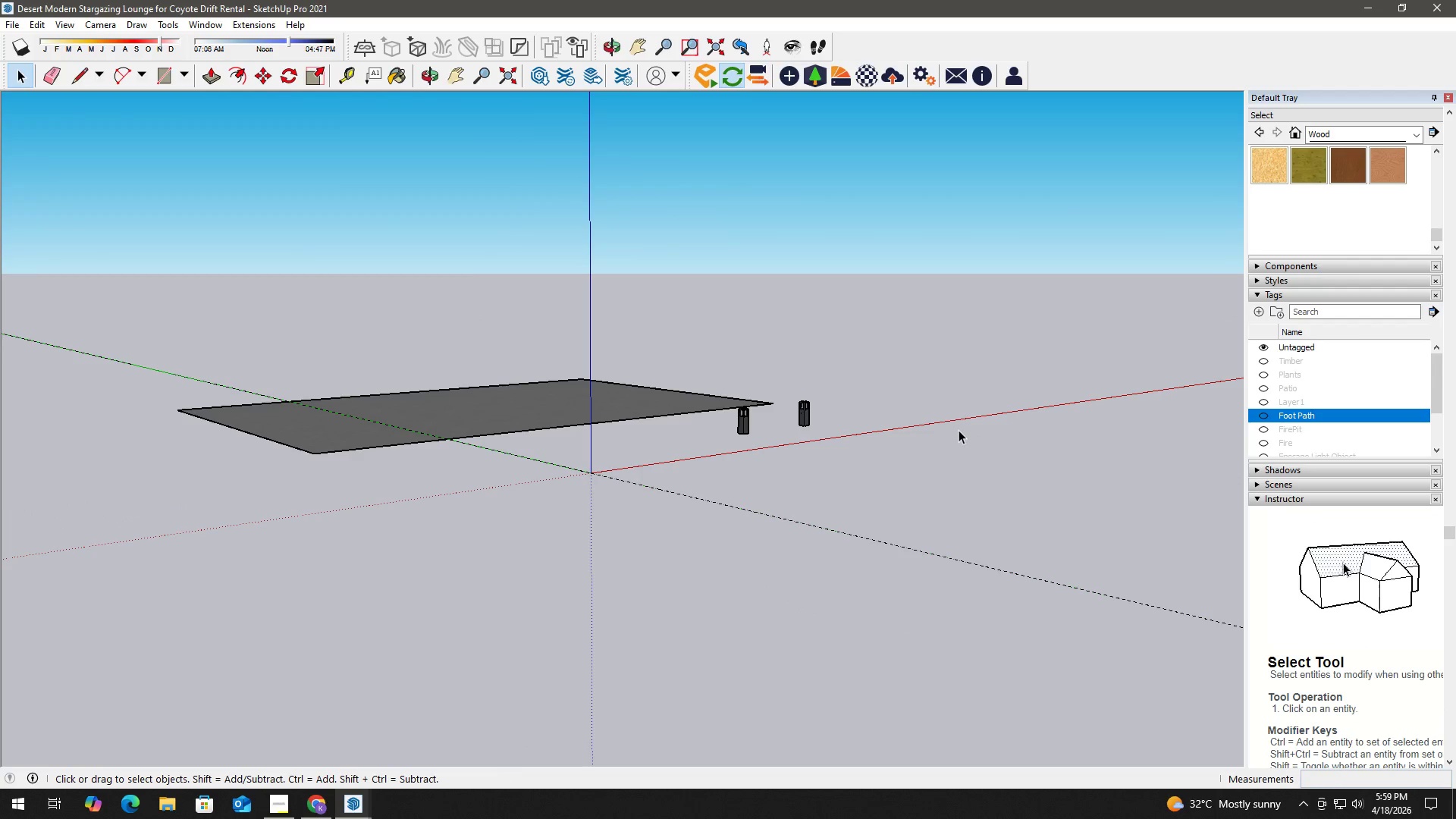 
key(Control+Z)
 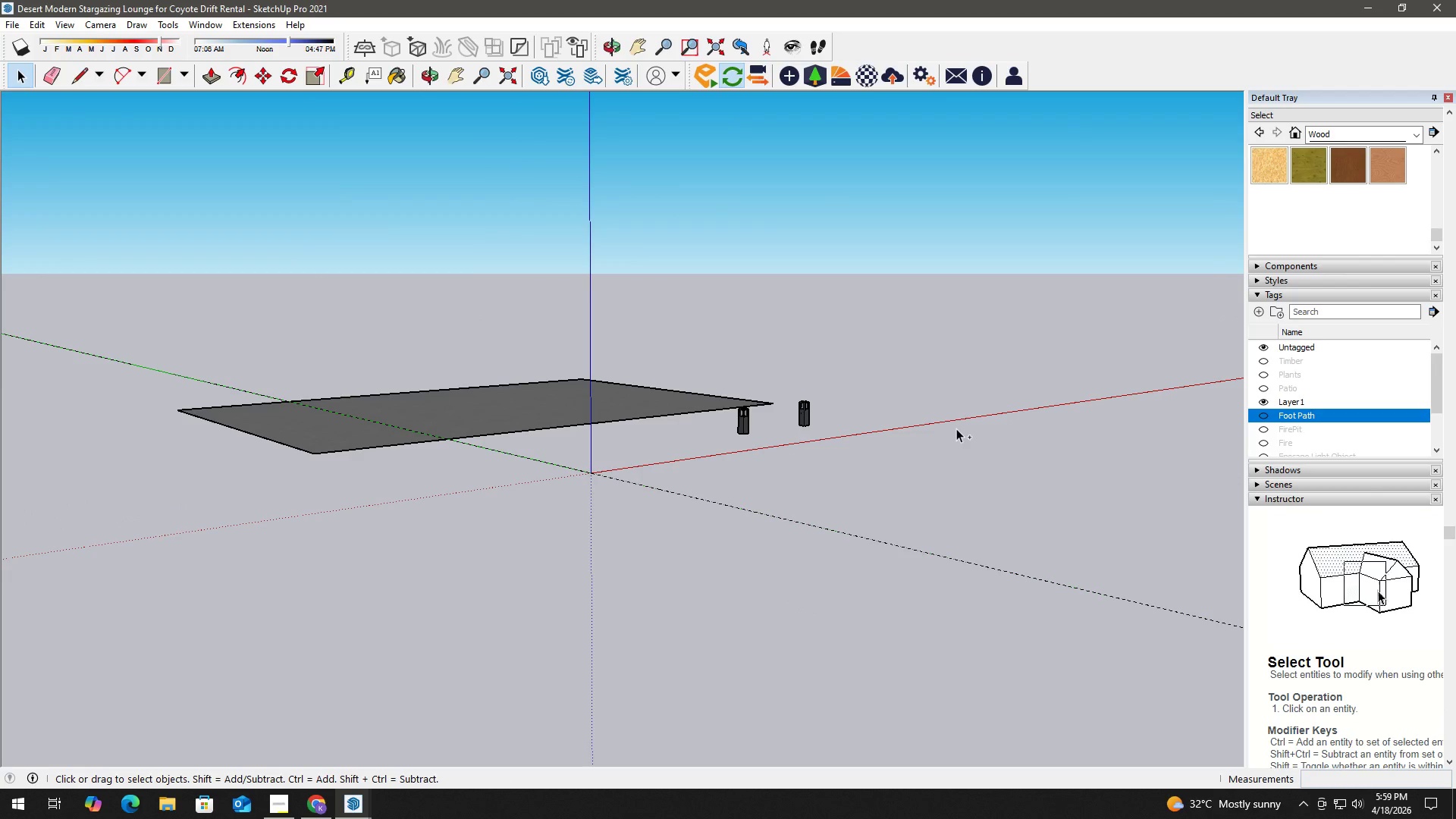 
key(Control+Z)
 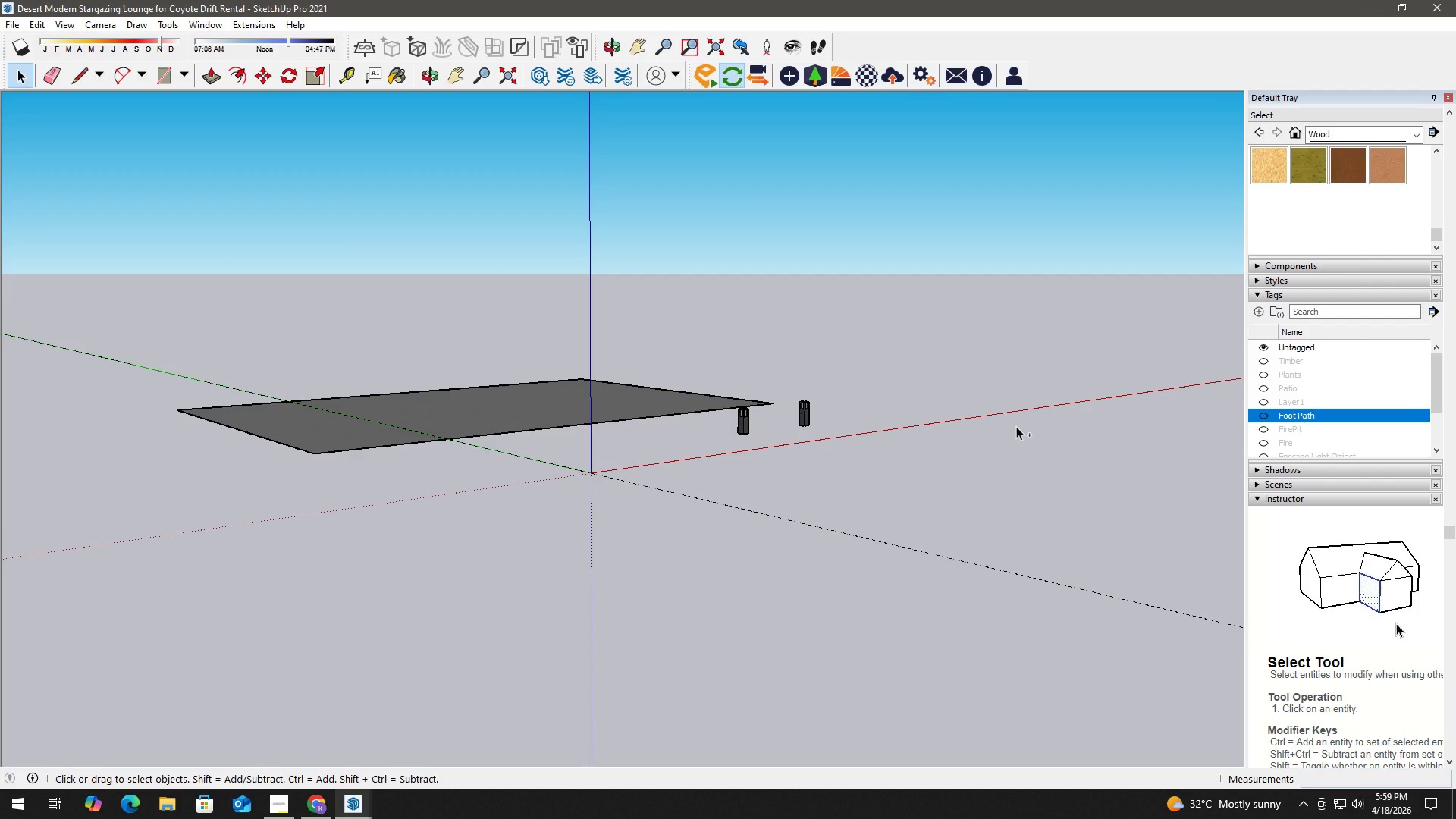 
hold_key(key=ControlLeft, duration=0.41)
 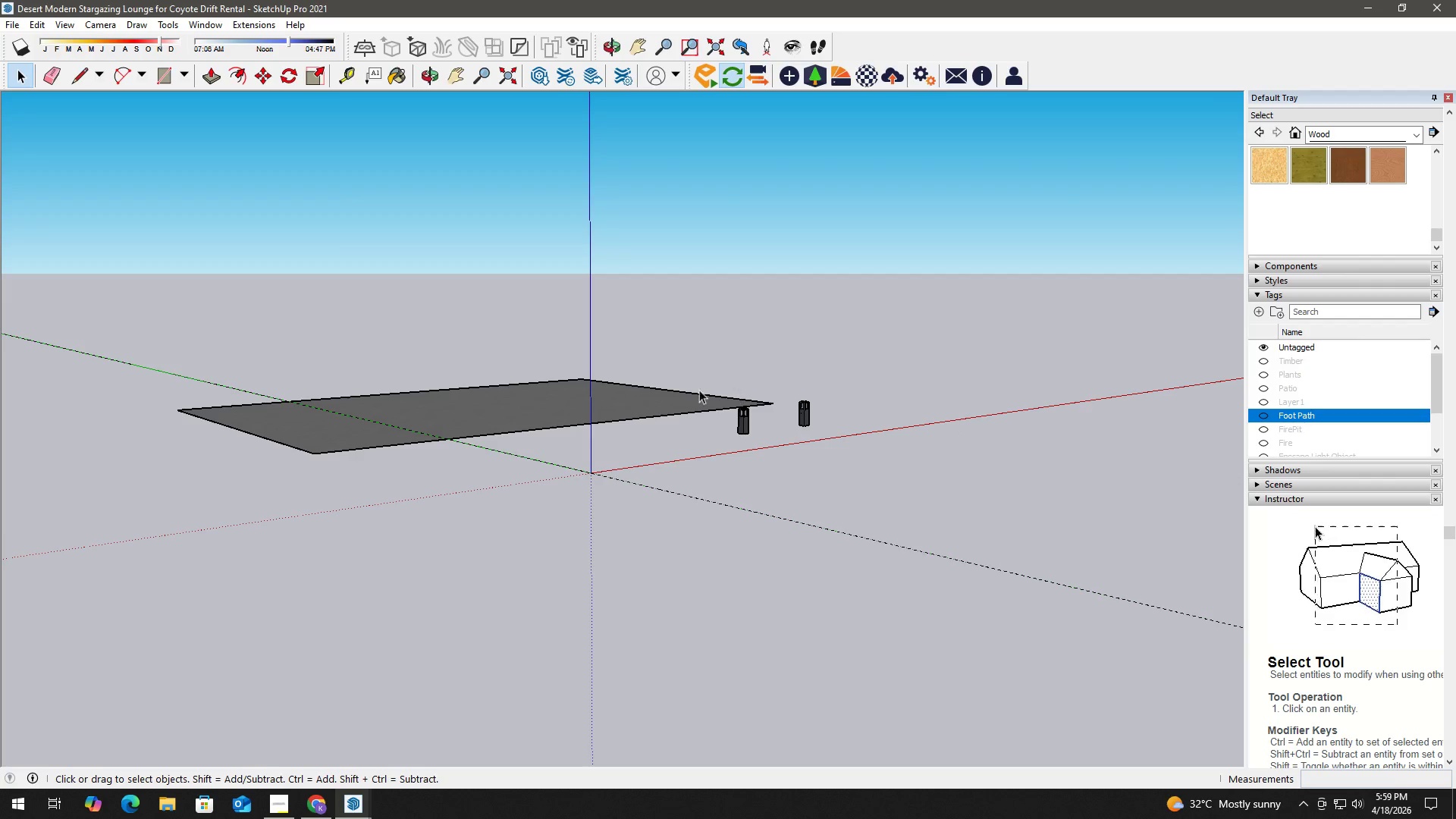 
left_click([629, 401])
 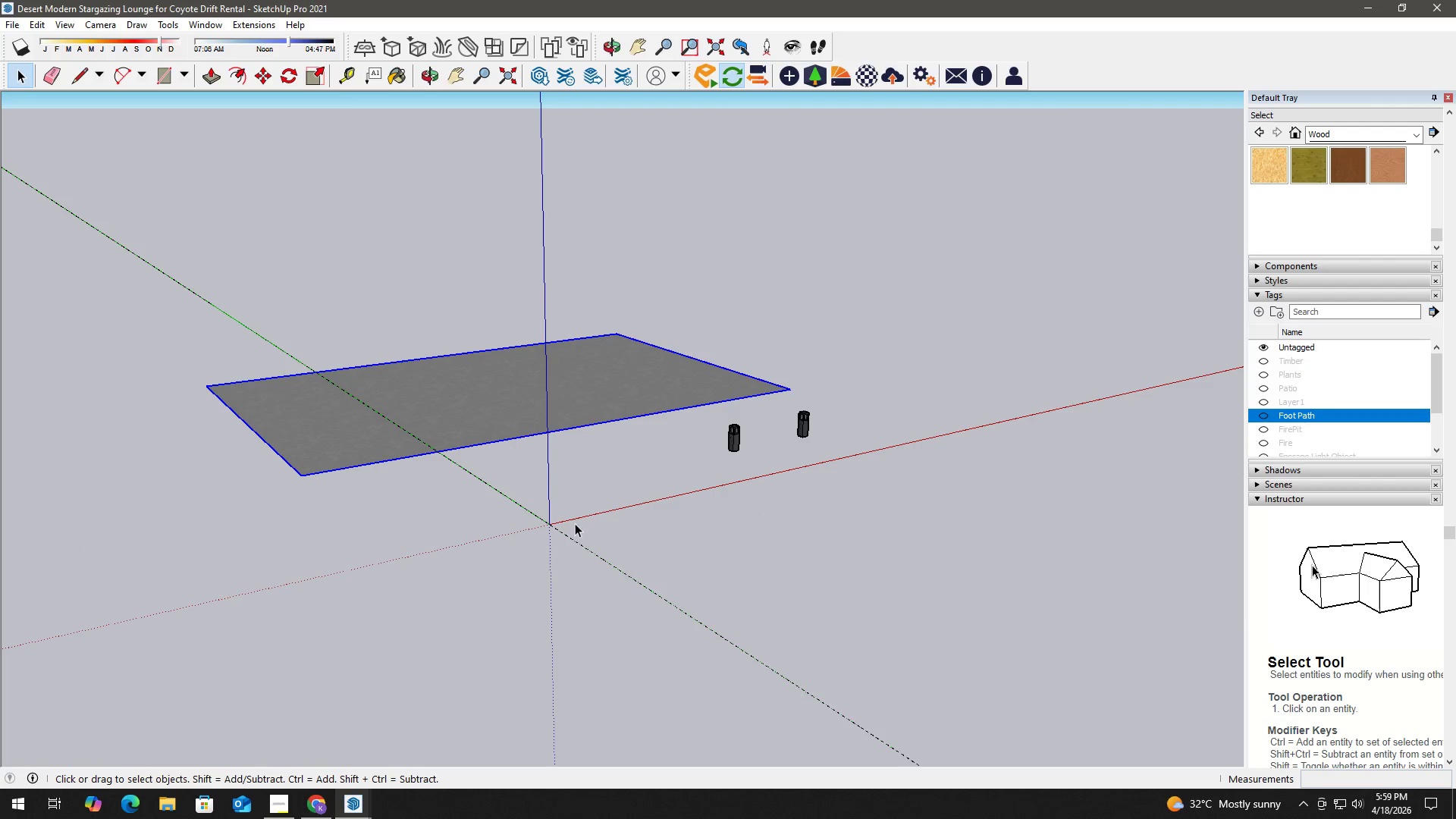 
key(M)
 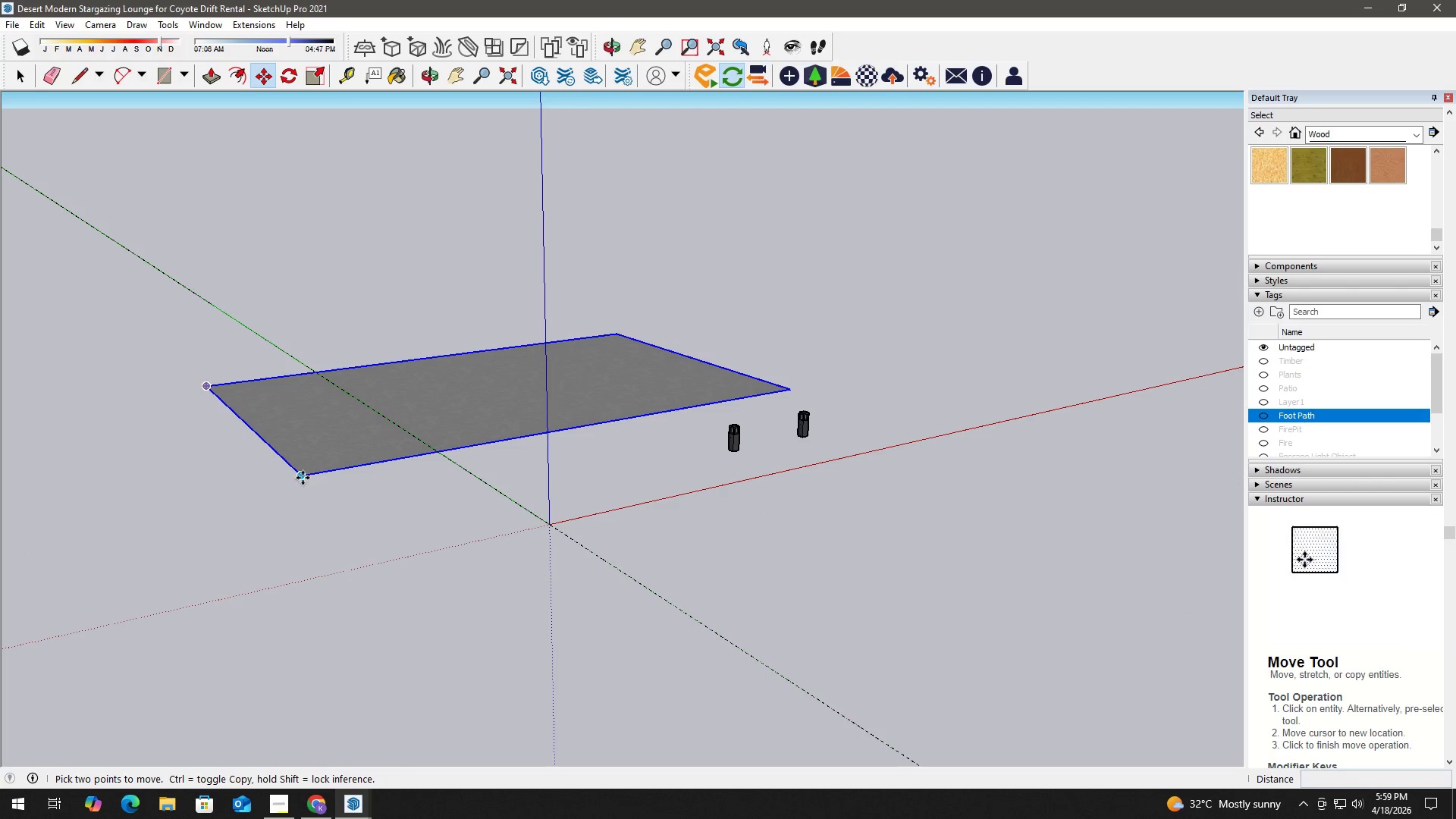 
left_click_drag(start_coordinate=[303, 478], to_coordinate=[307, 478])
 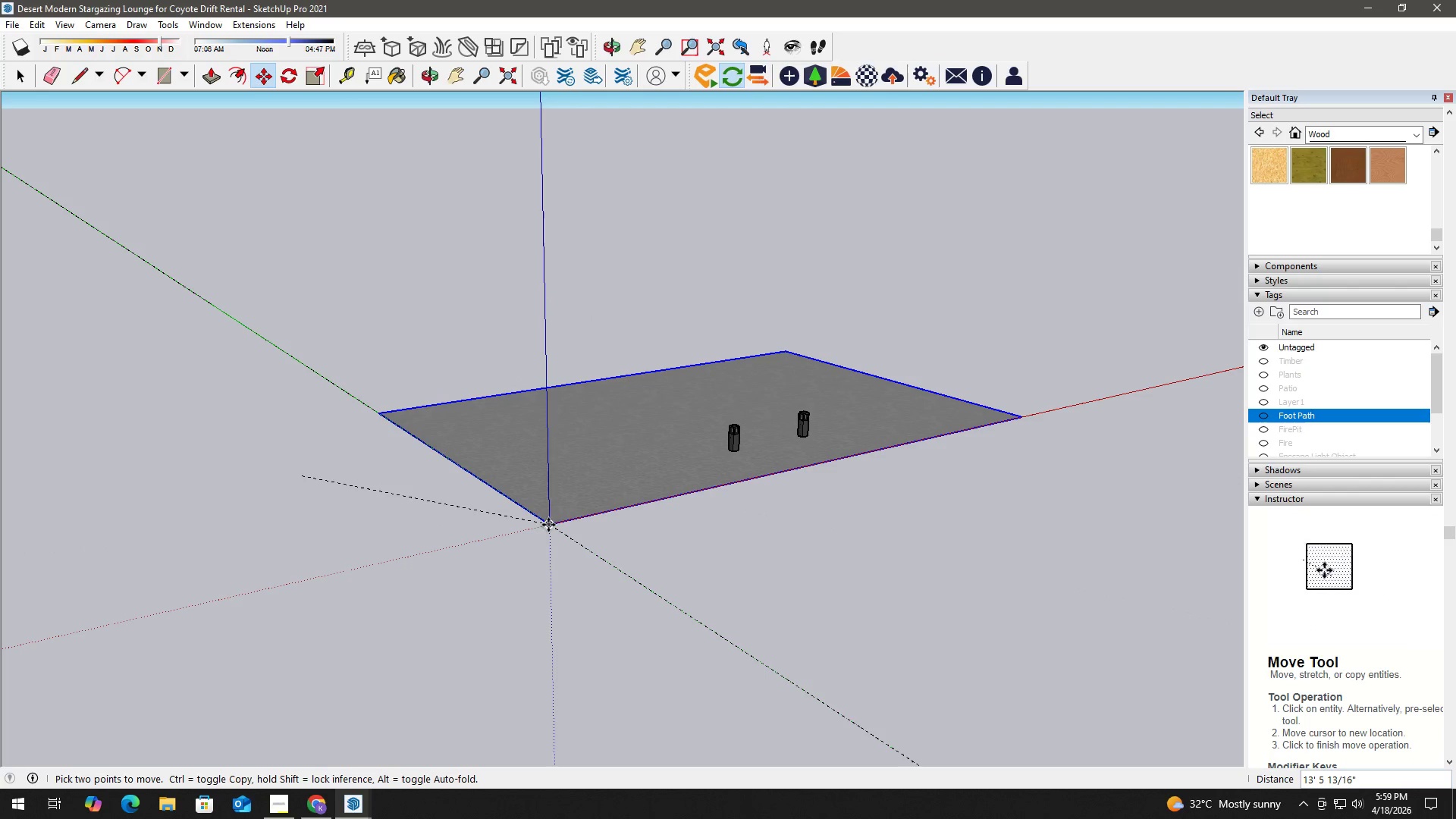 
left_click([547, 526])
 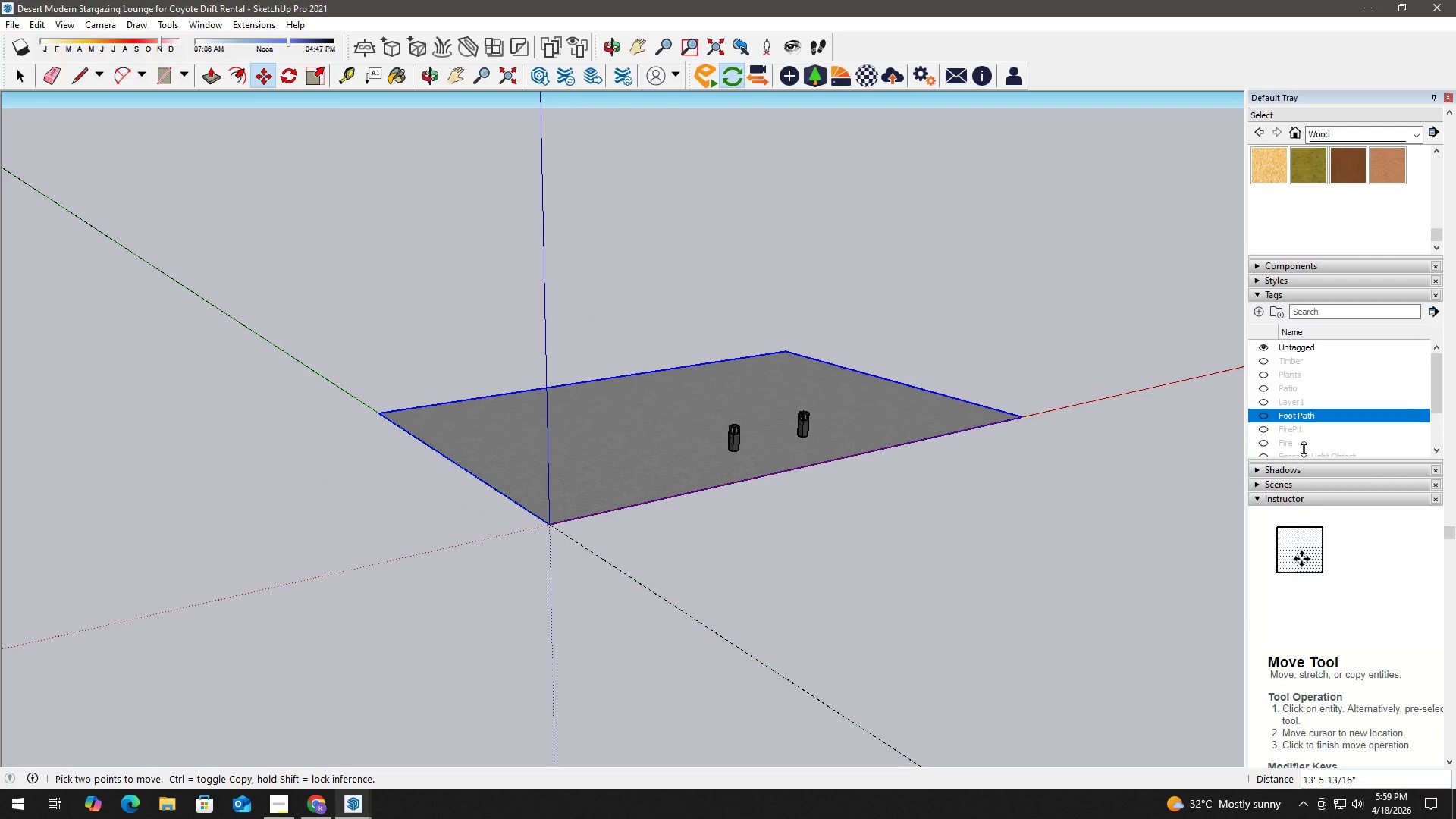 
key(Space)
 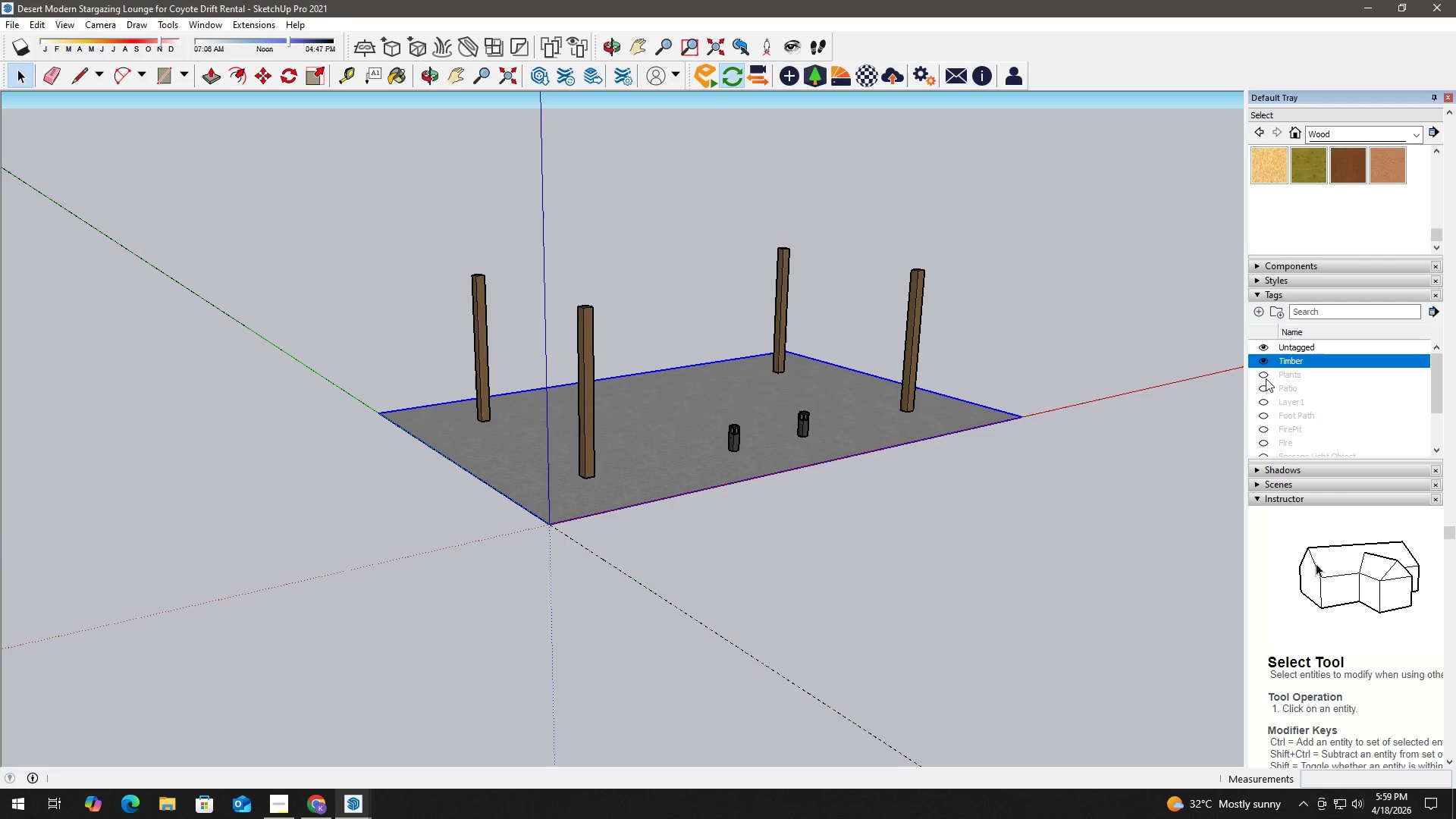 
double_click([1266, 389])
 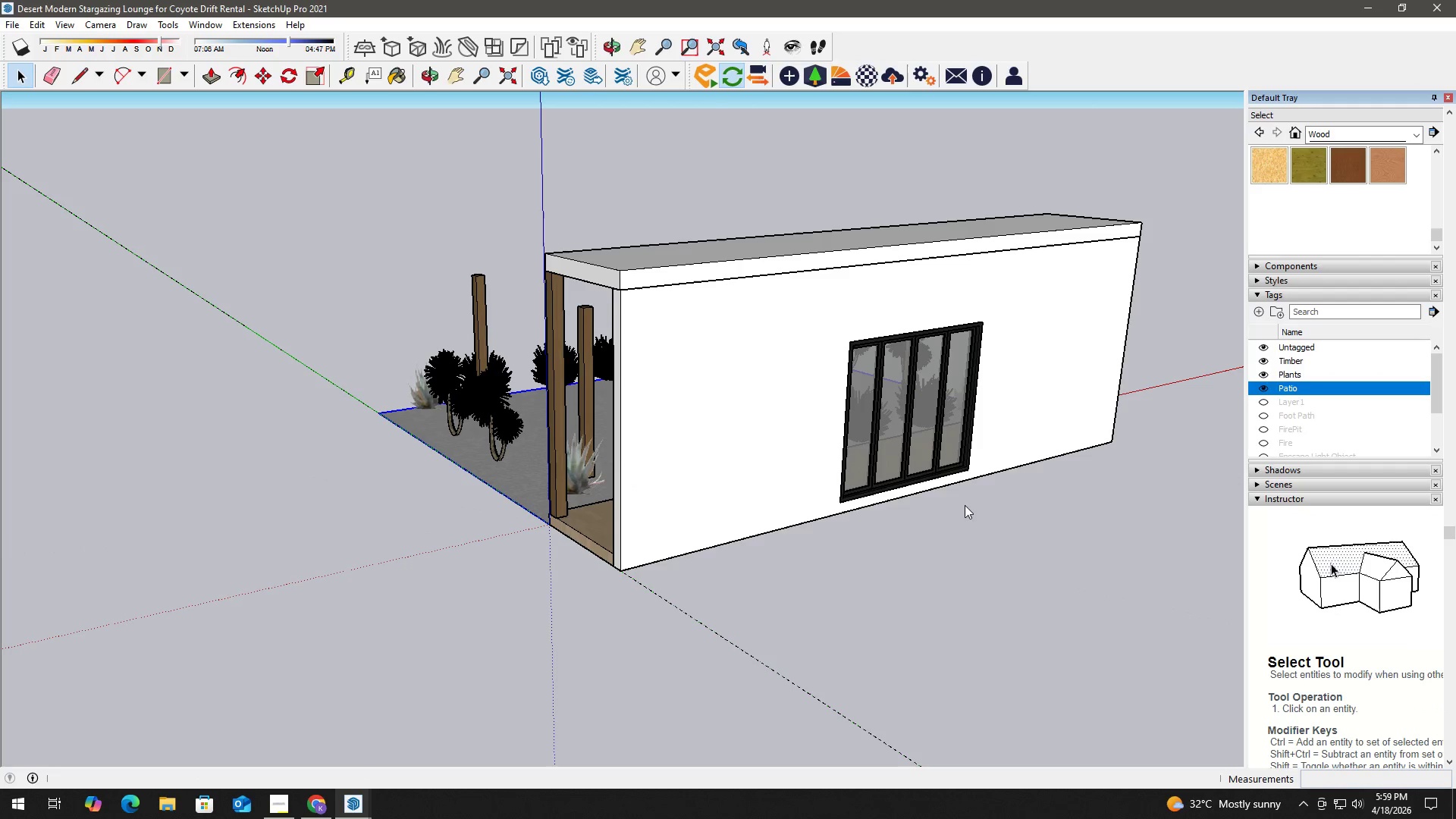 
scroll: coordinate [1003, 504], scroll_direction: down, amount: 5.0
 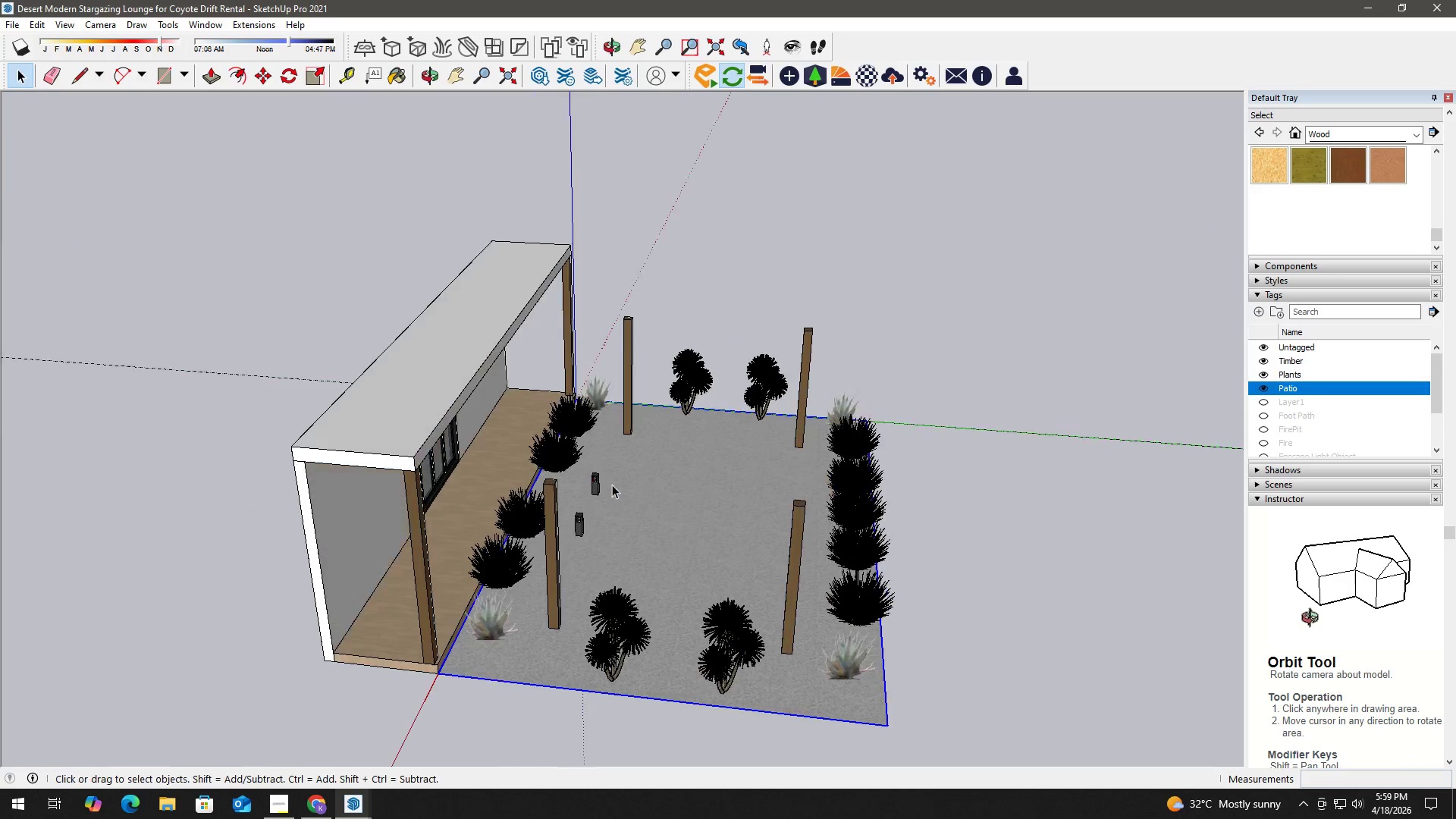 
scroll: coordinate [554, 485], scroll_direction: up, amount: 3.0
 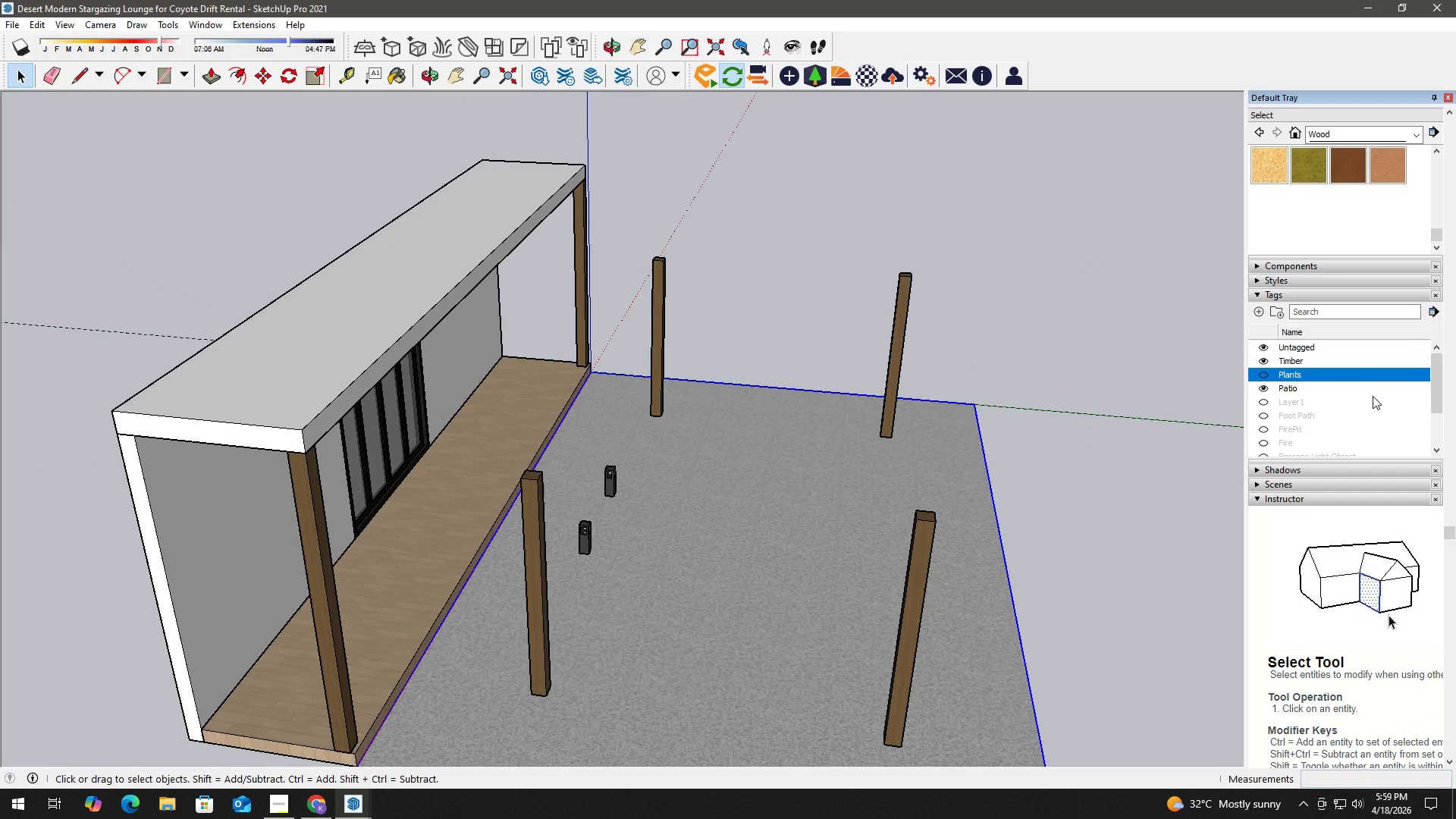 
left_click([1266, 416])
 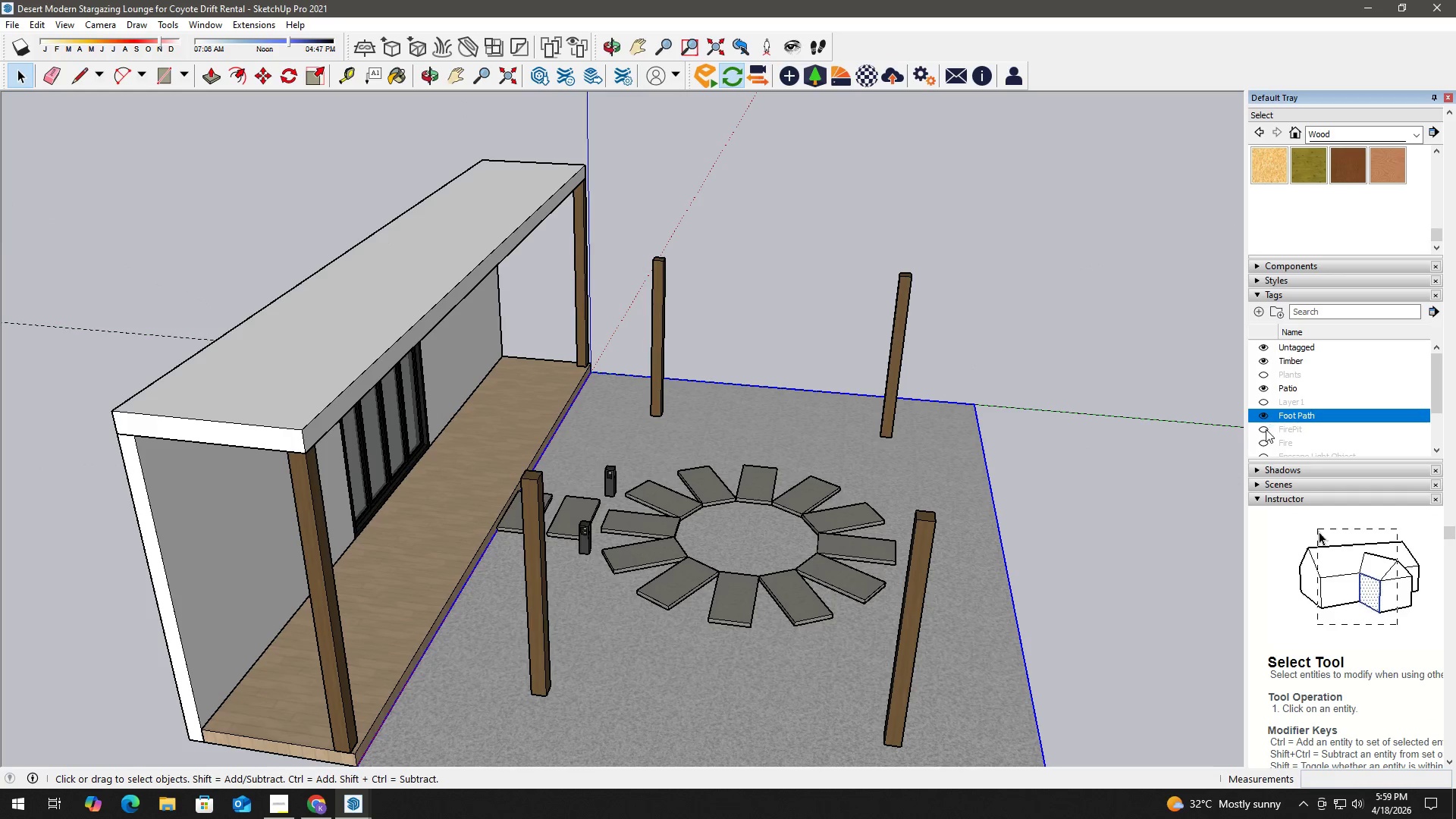 
left_click([1266, 430])
 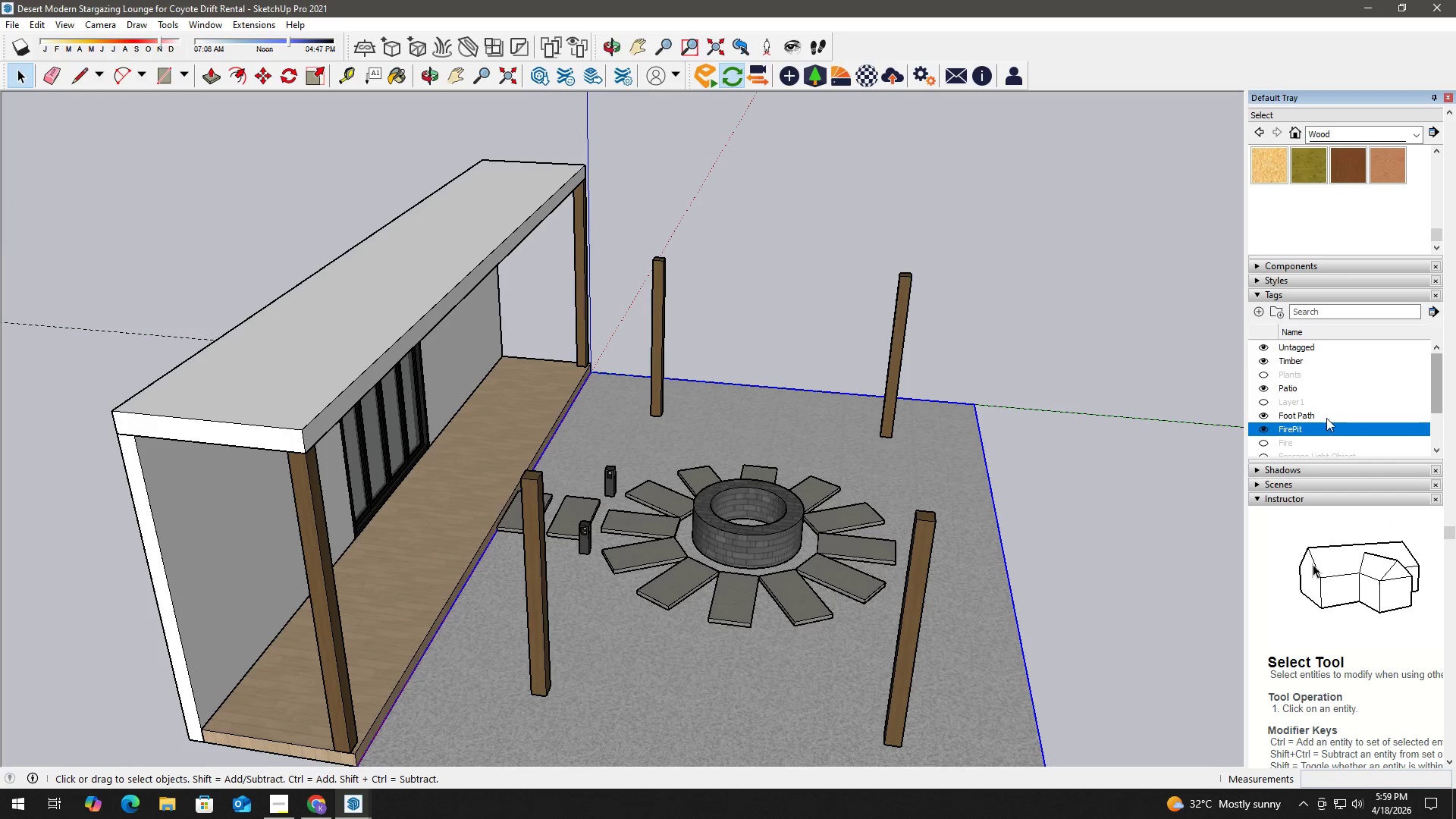 
left_click([1266, 442])
 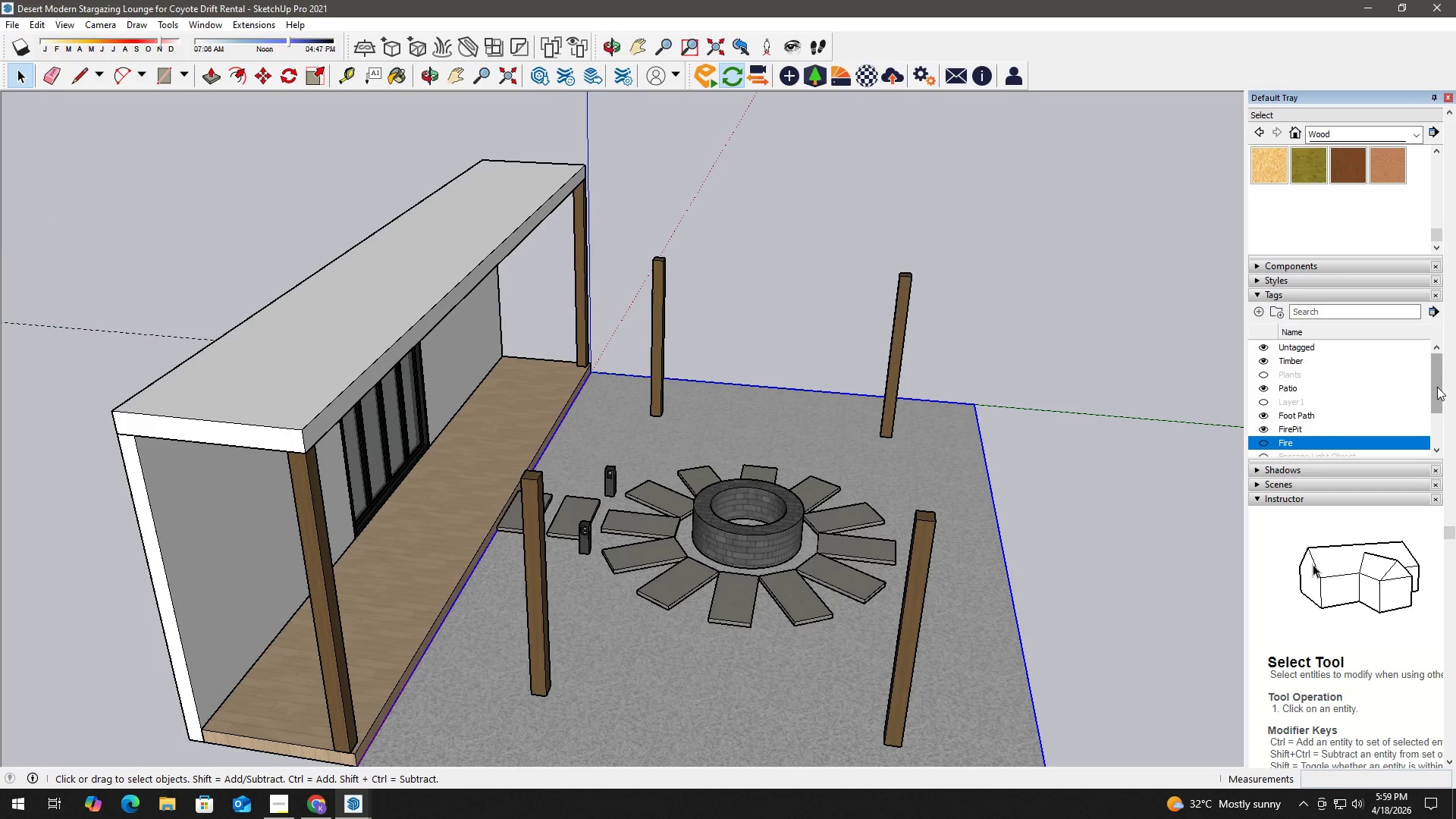 
left_click_drag(start_coordinate=[1436, 385], to_coordinate=[1427, 422])
 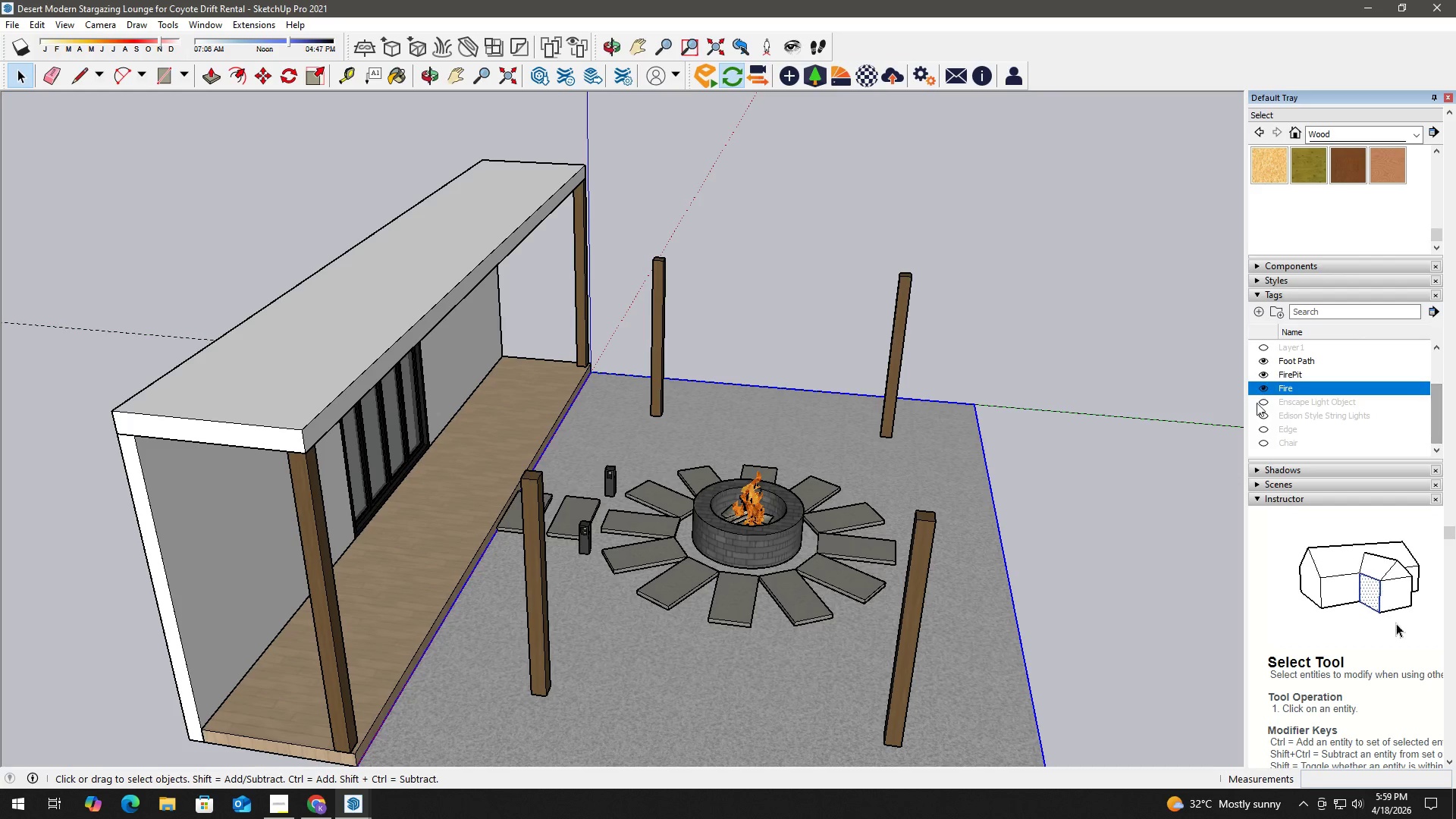 
left_click([1263, 406])
 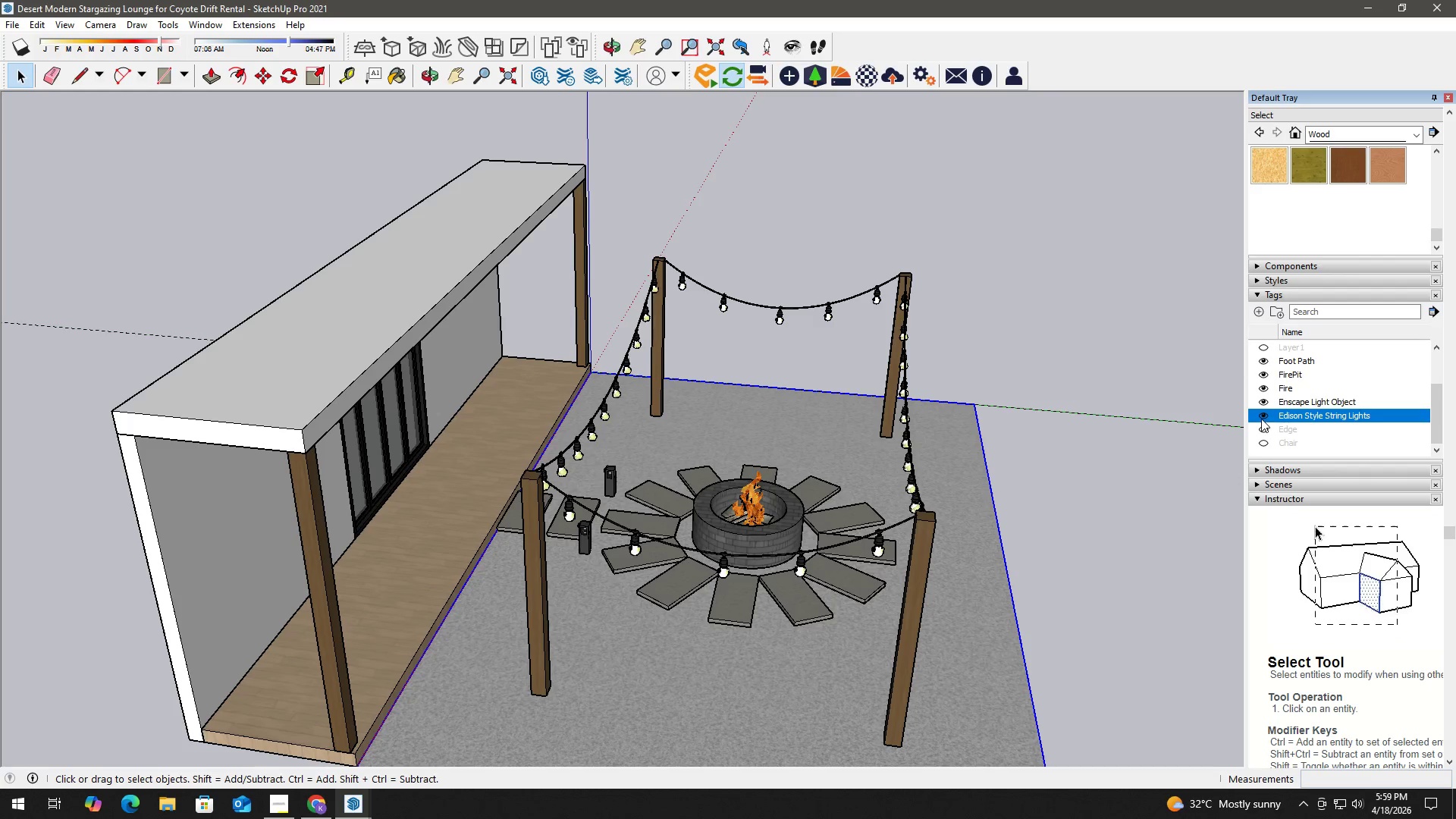 
left_click([1263, 429])
 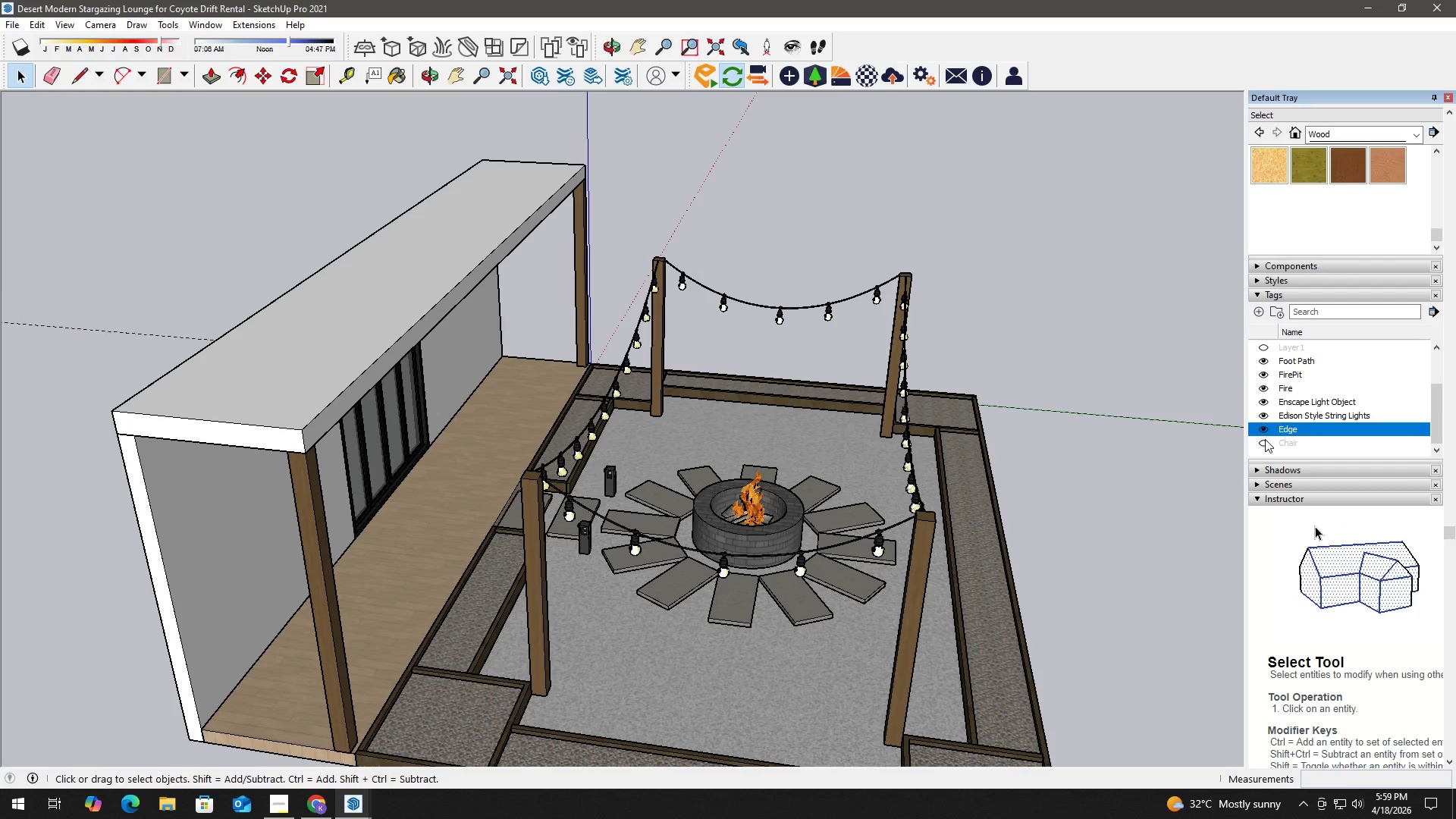 
left_click([1265, 440])
 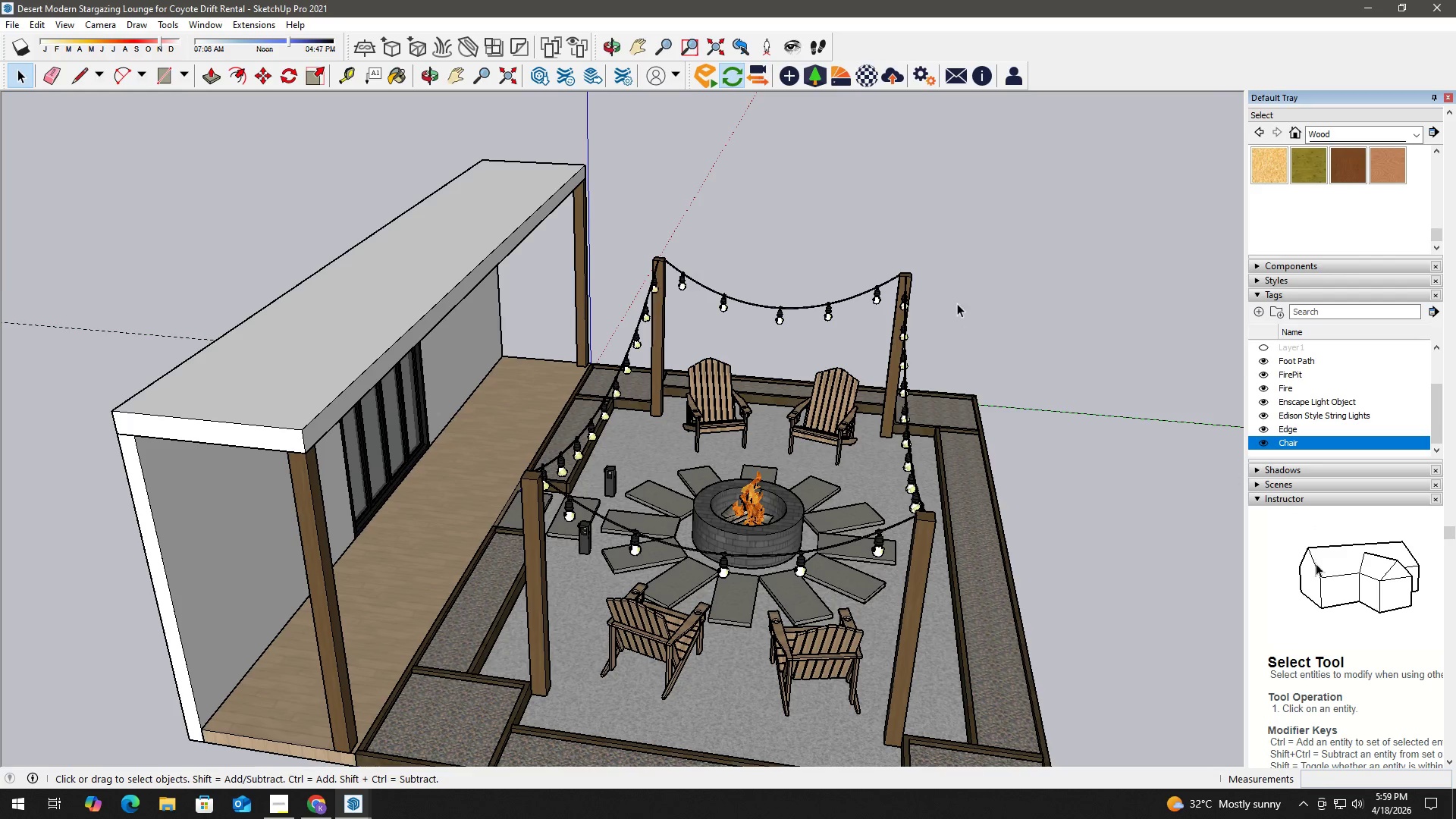 
key(Space)
 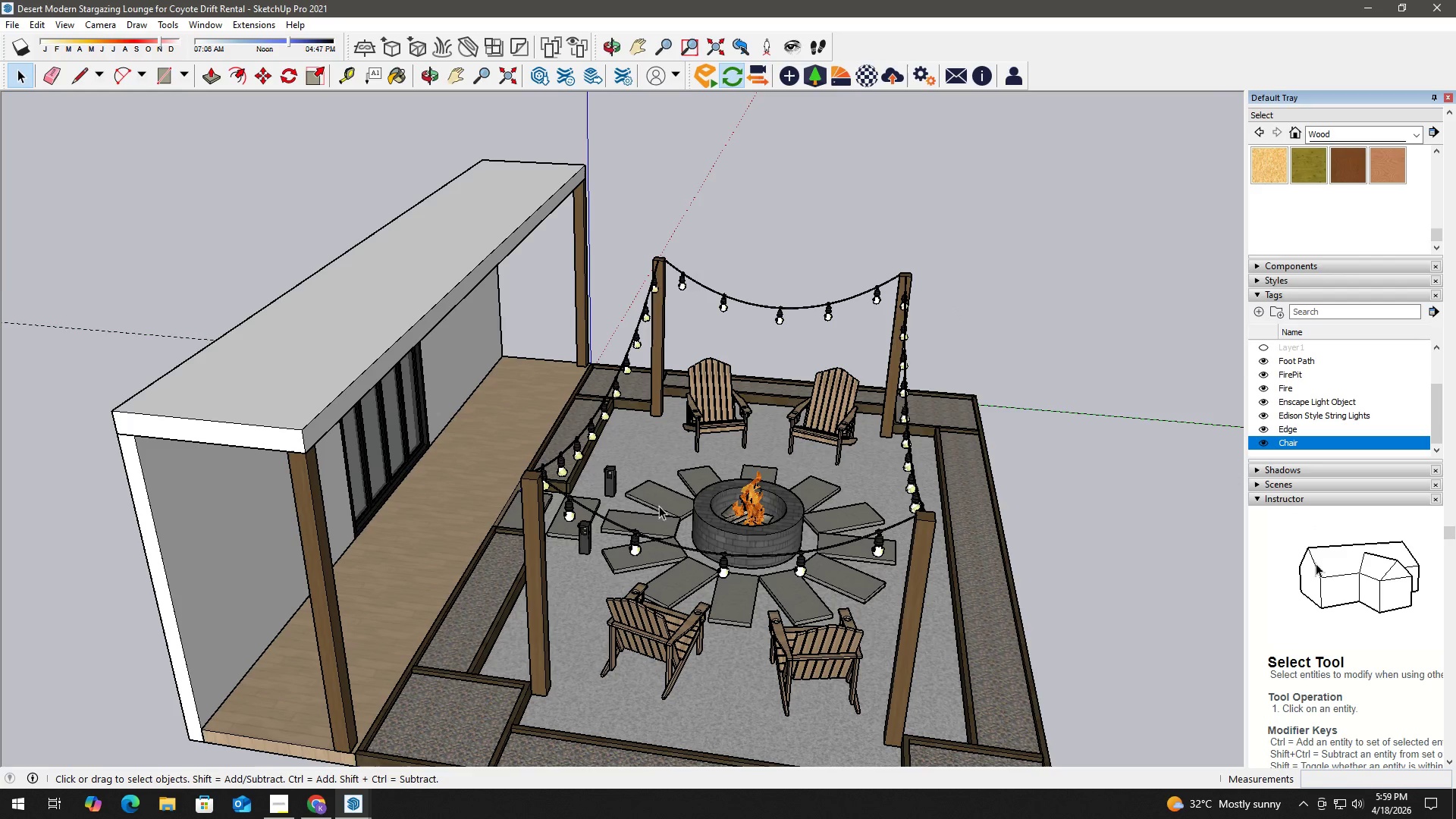 
scroll: coordinate [566, 517], scroll_direction: up, amount: 7.0
 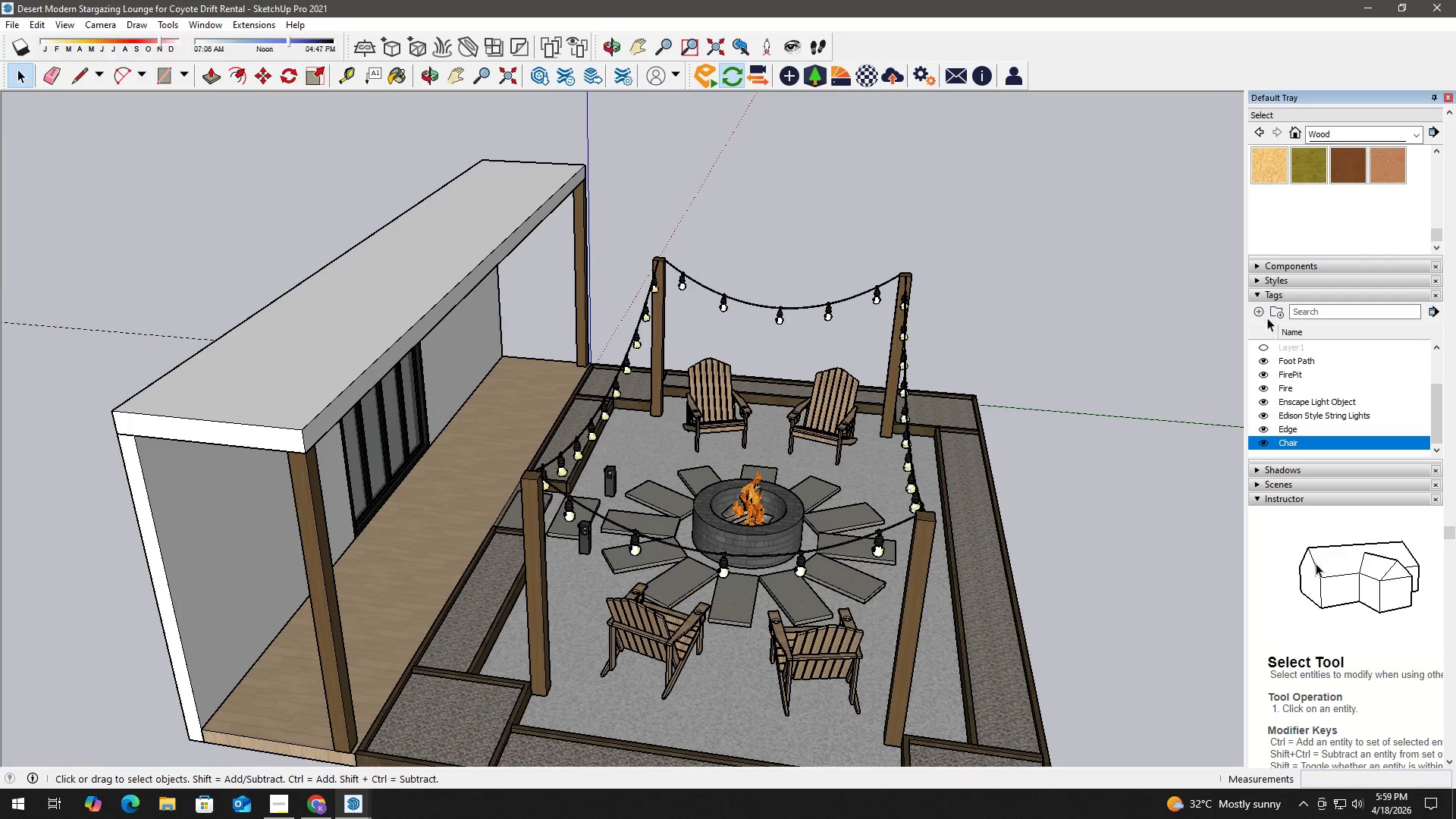 
left_click([1257, 312])
 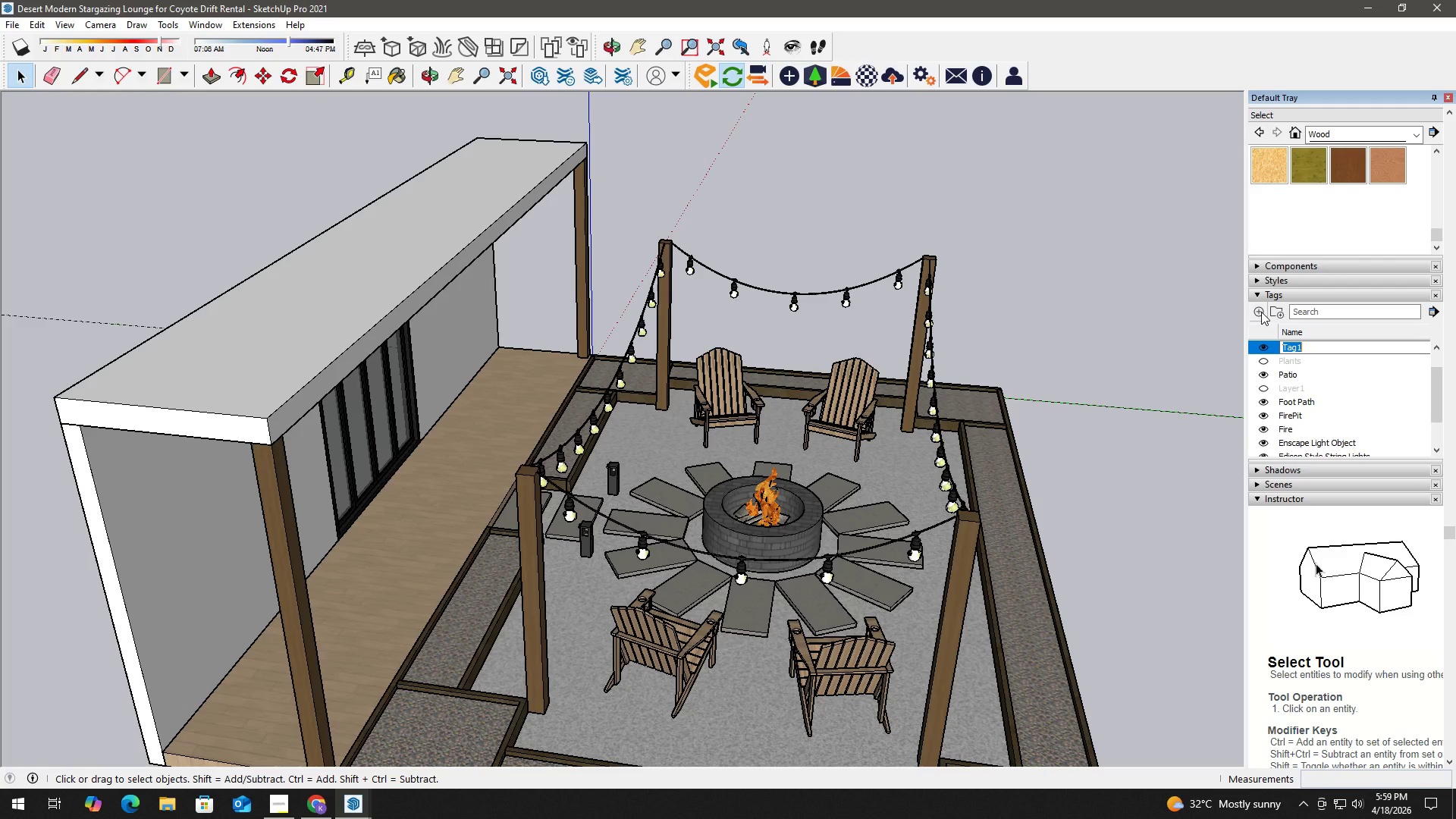 
type(Foot Path Lighting)
 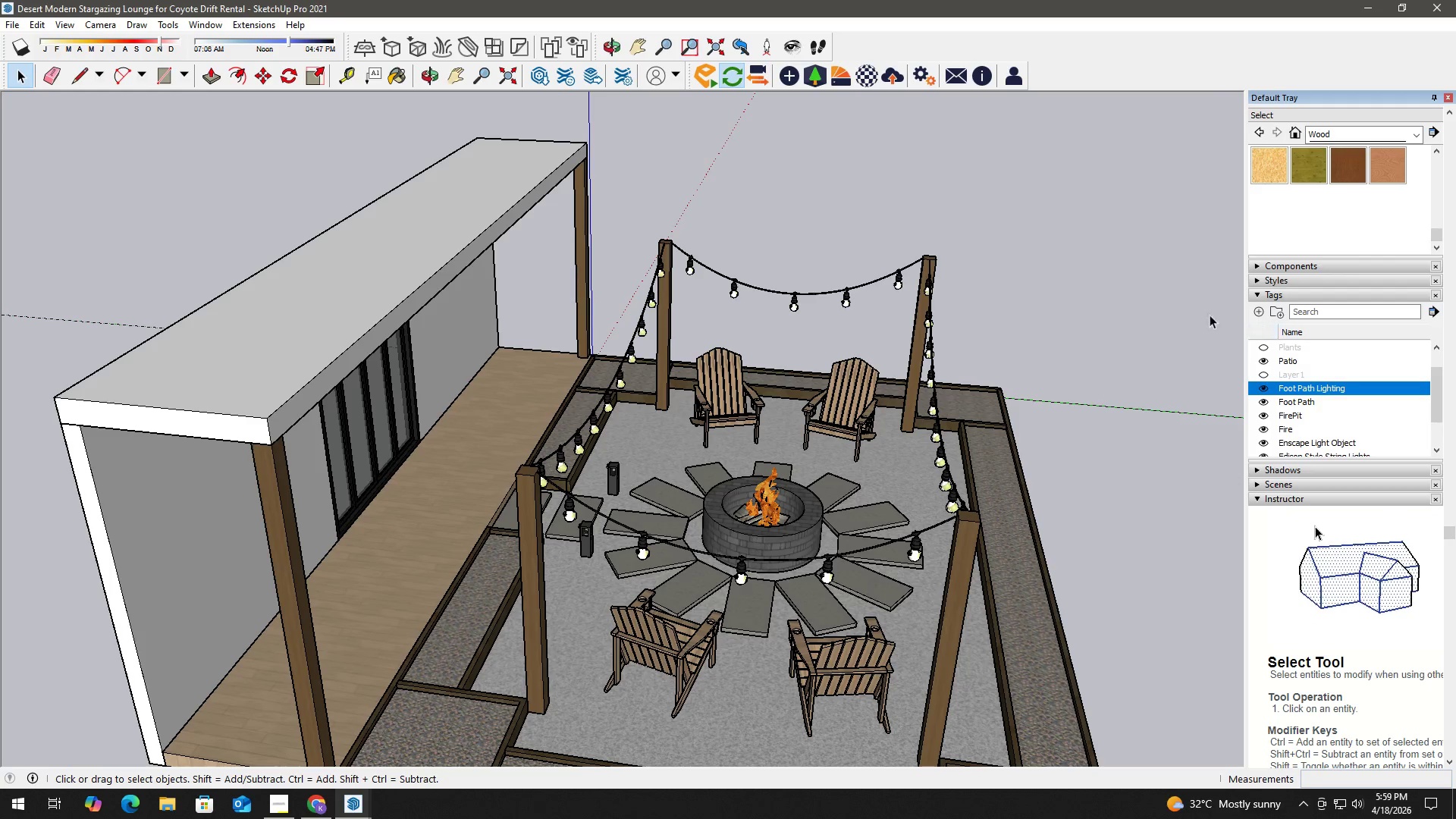 
 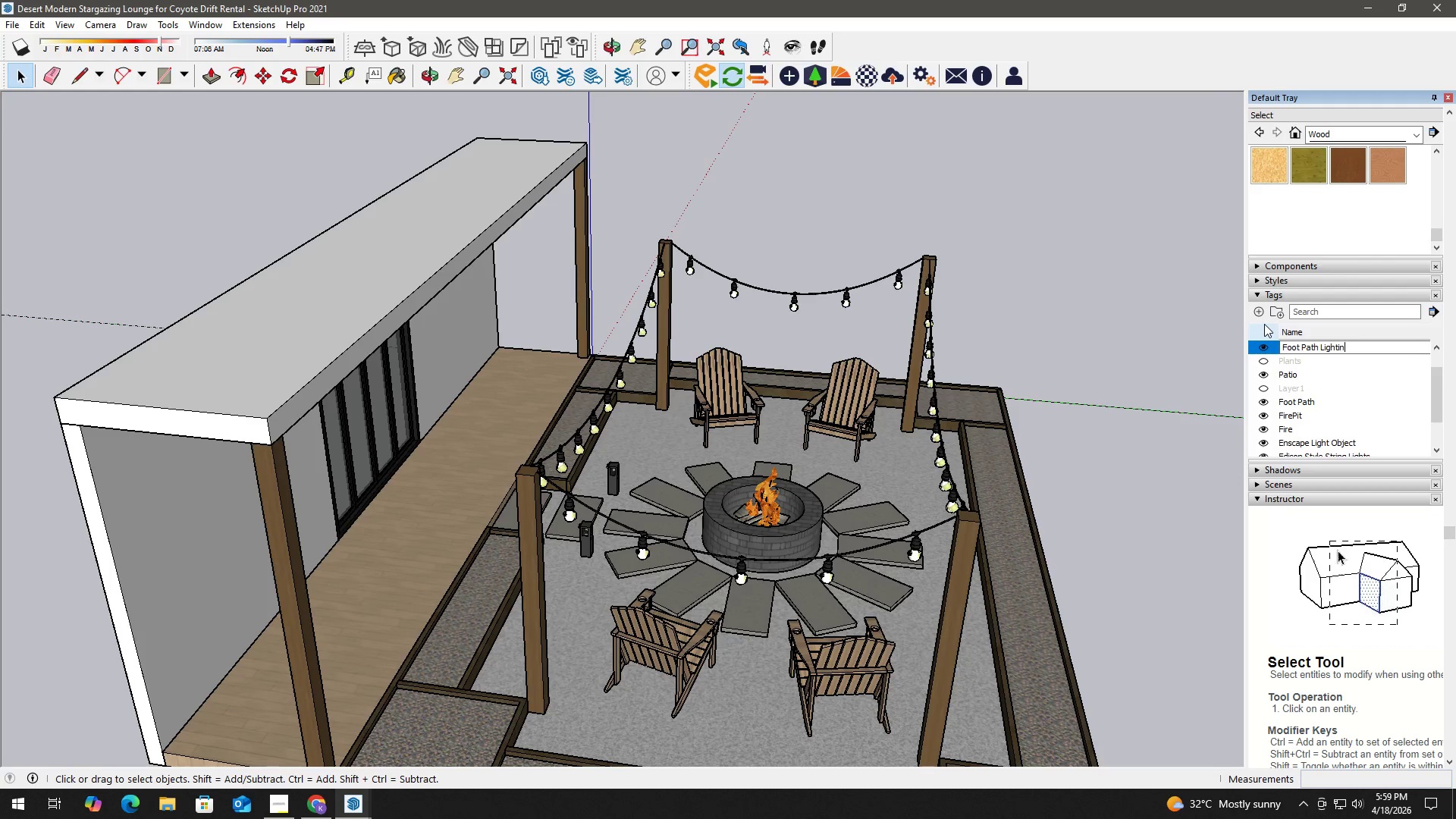 
key(Enter)
 